 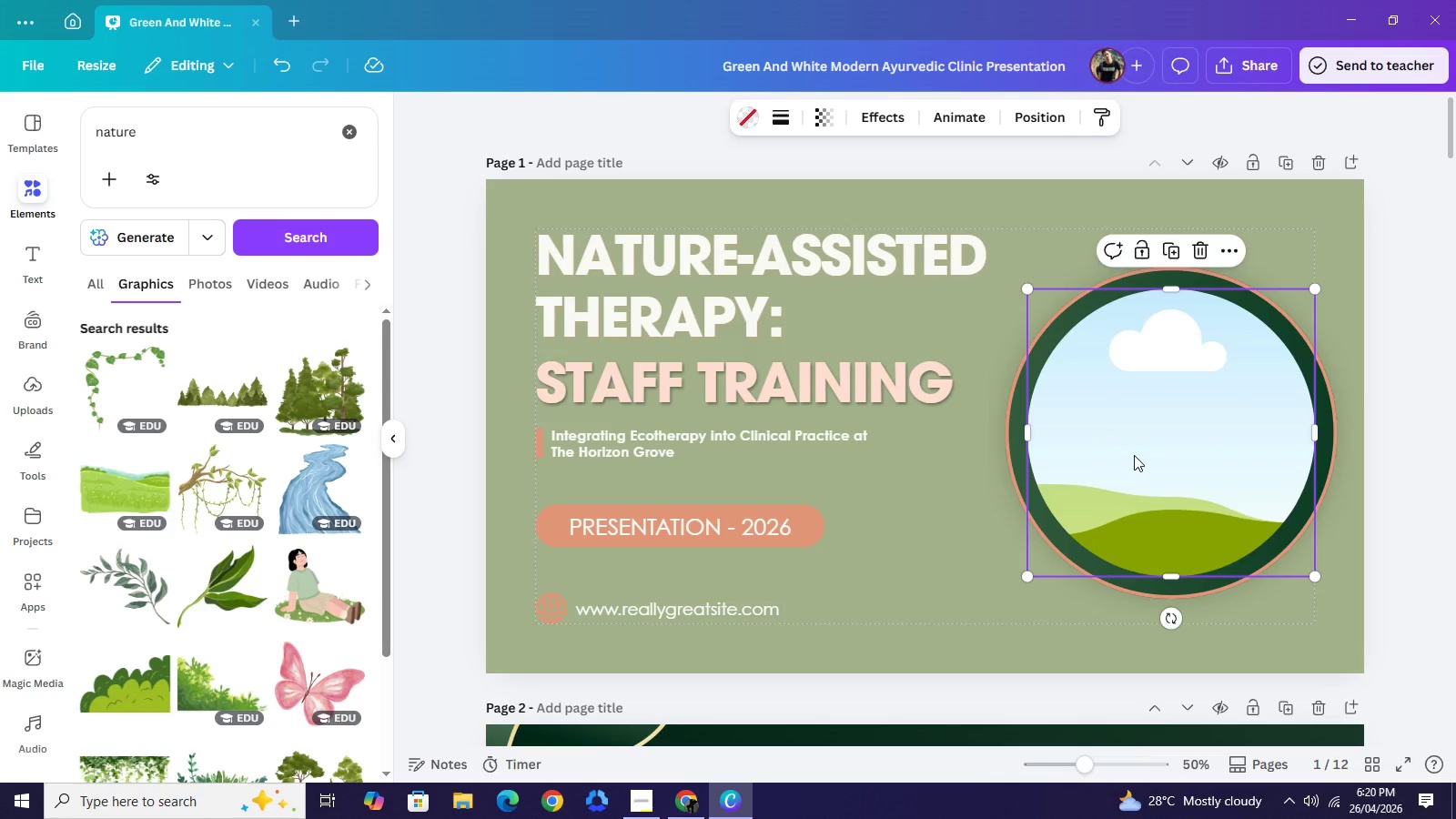 
key(Backspace)
 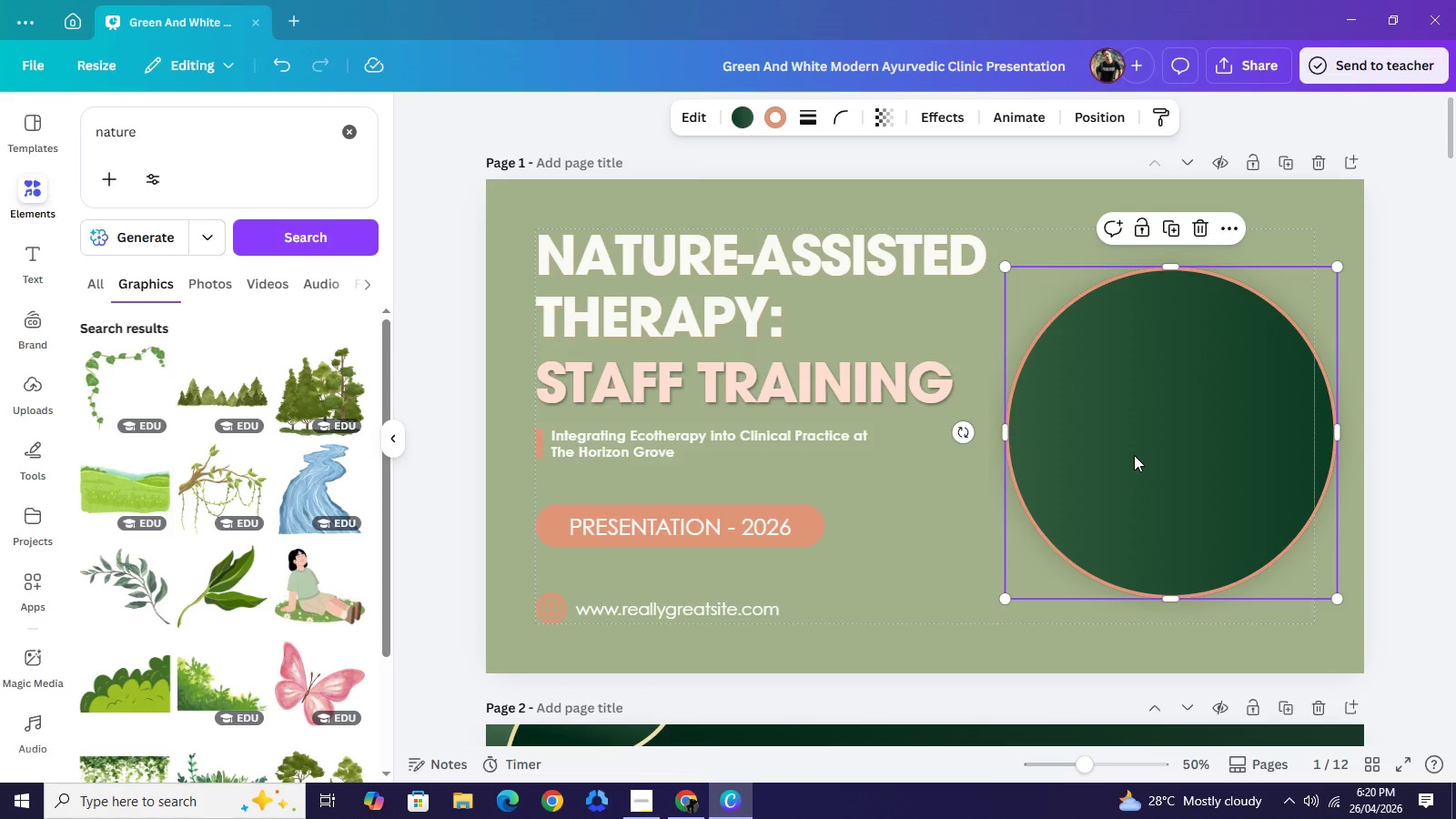 
left_click([1134, 455])
 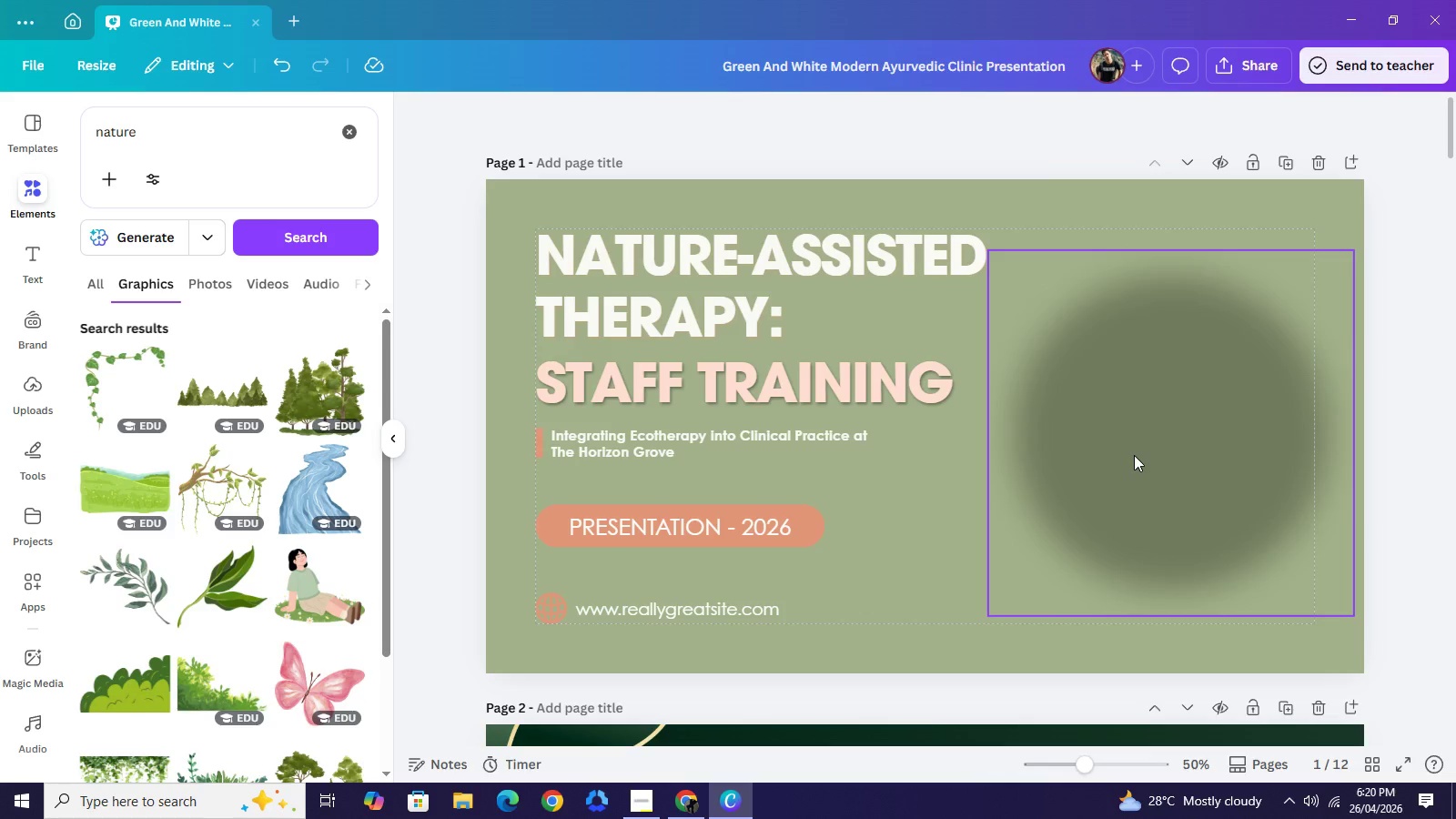 
key(Backspace)
 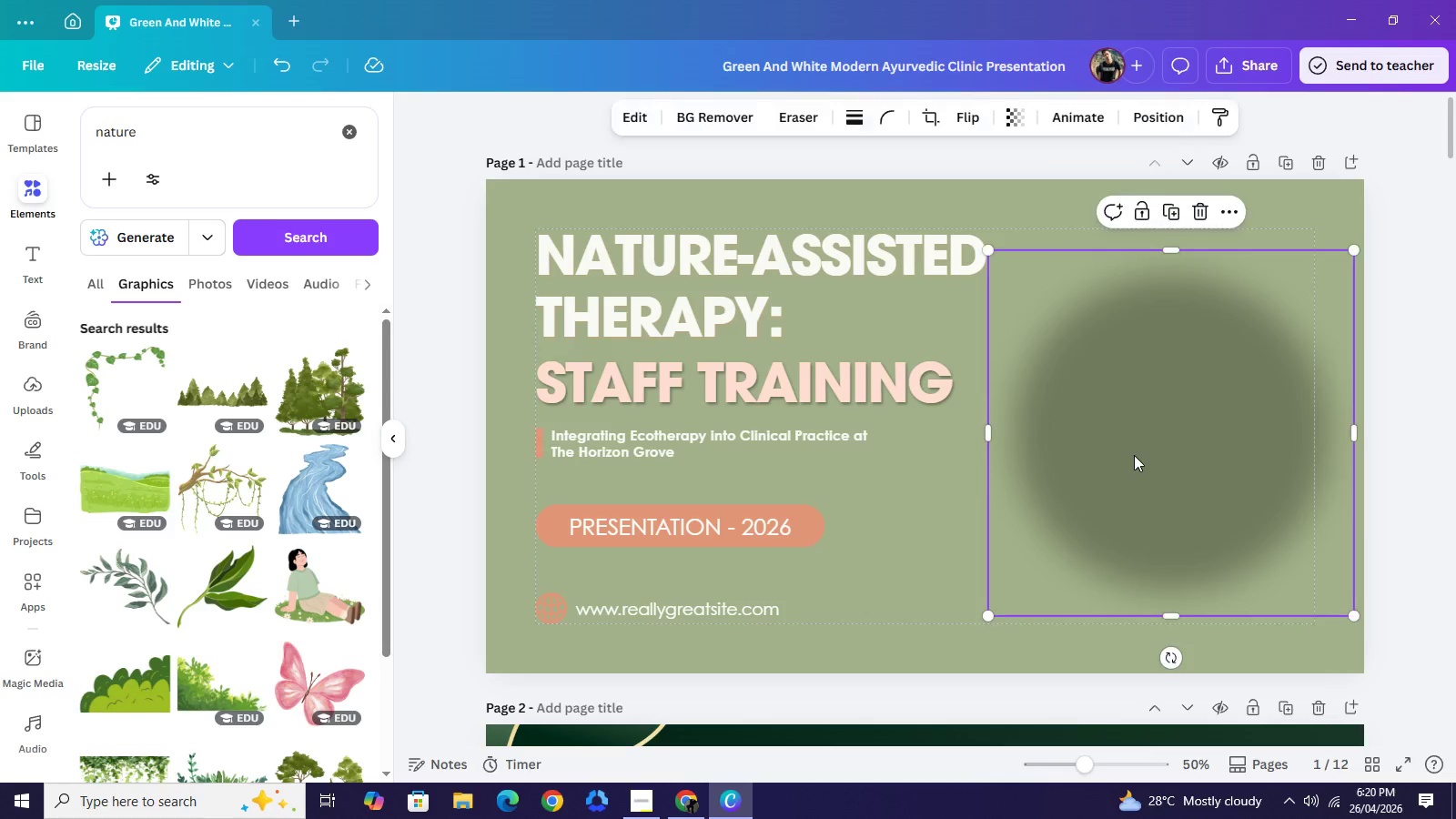 
left_click([1134, 455])
 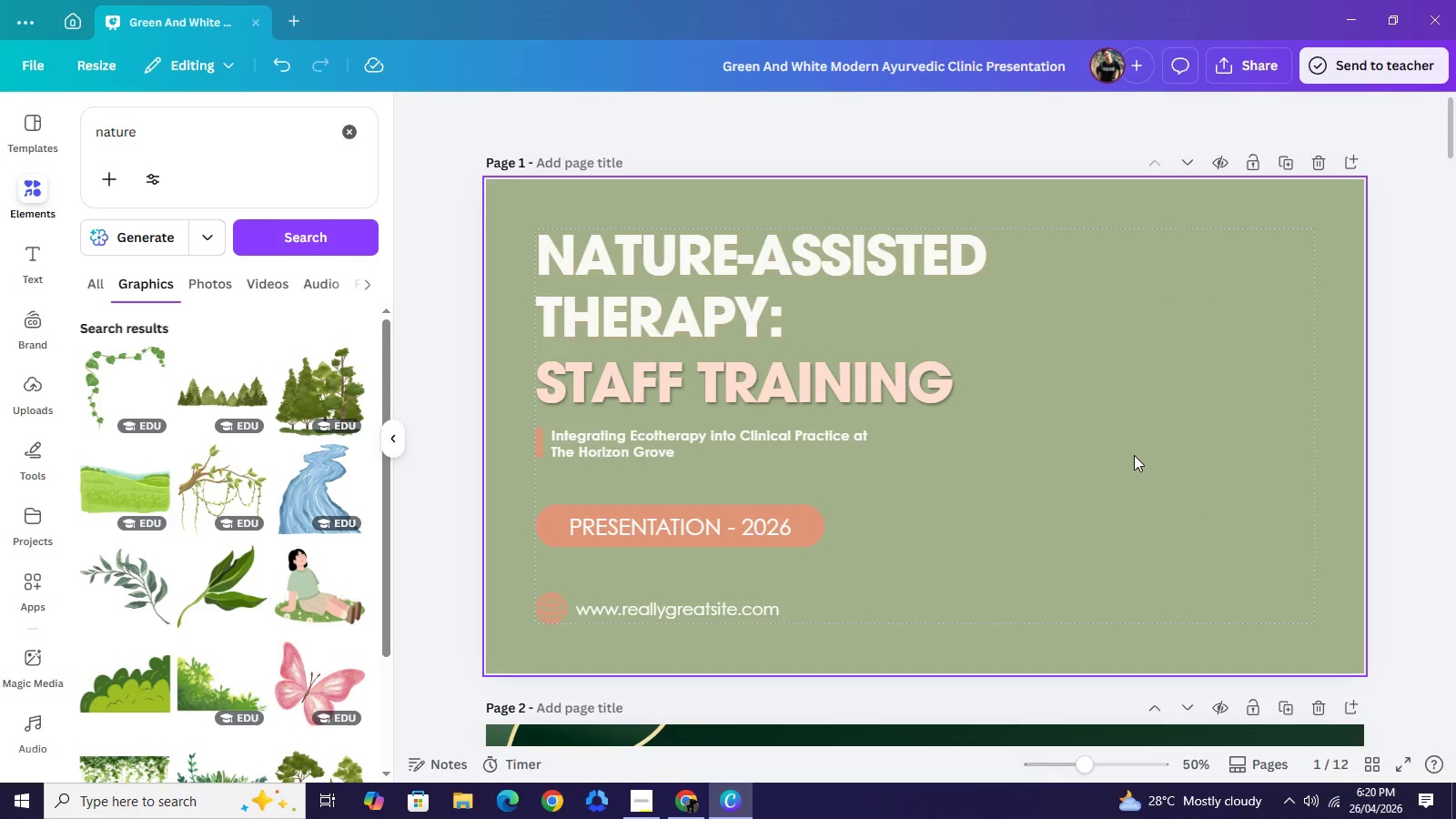 
key(Backspace)
 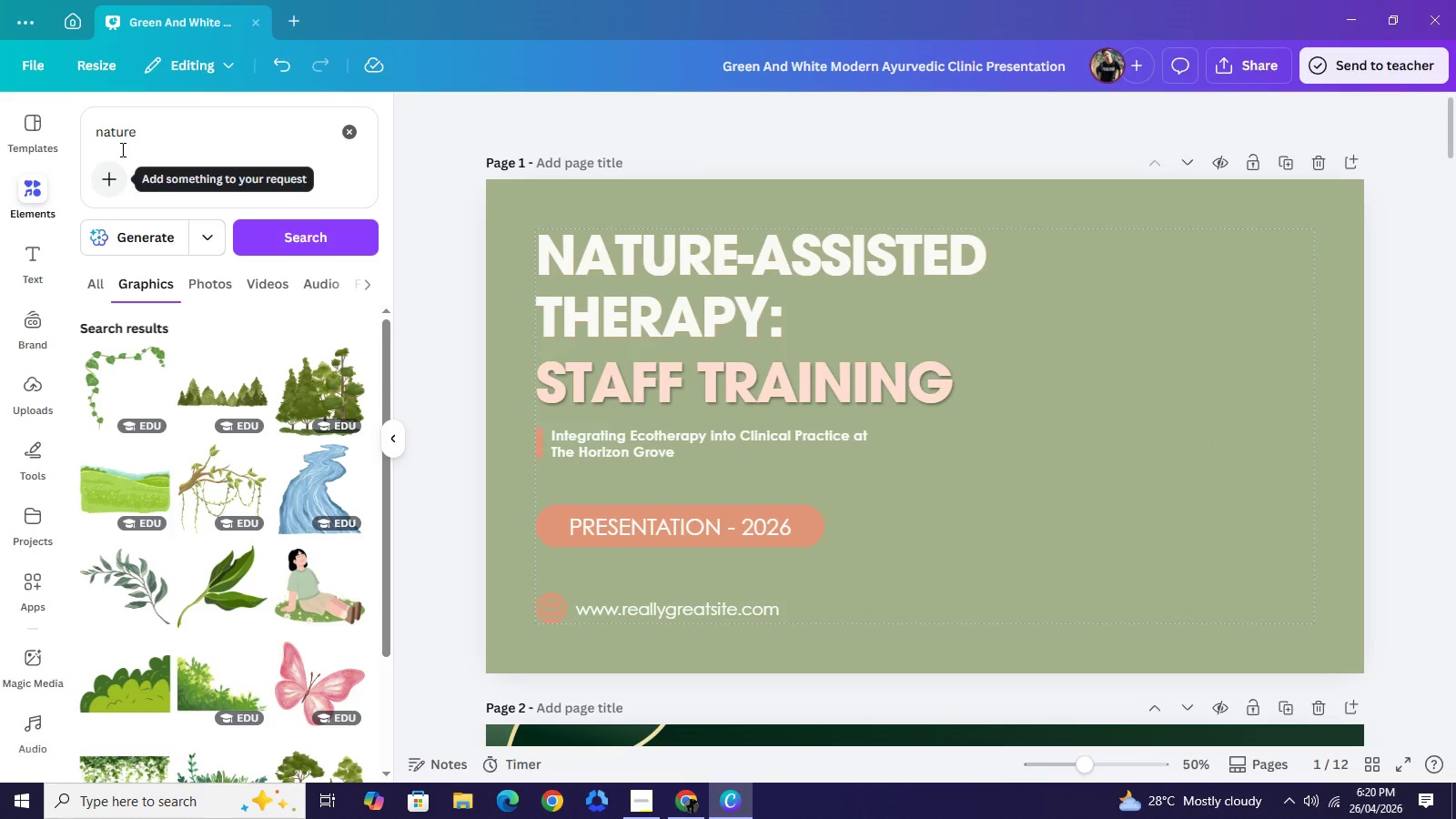 
double_click([121, 146])
 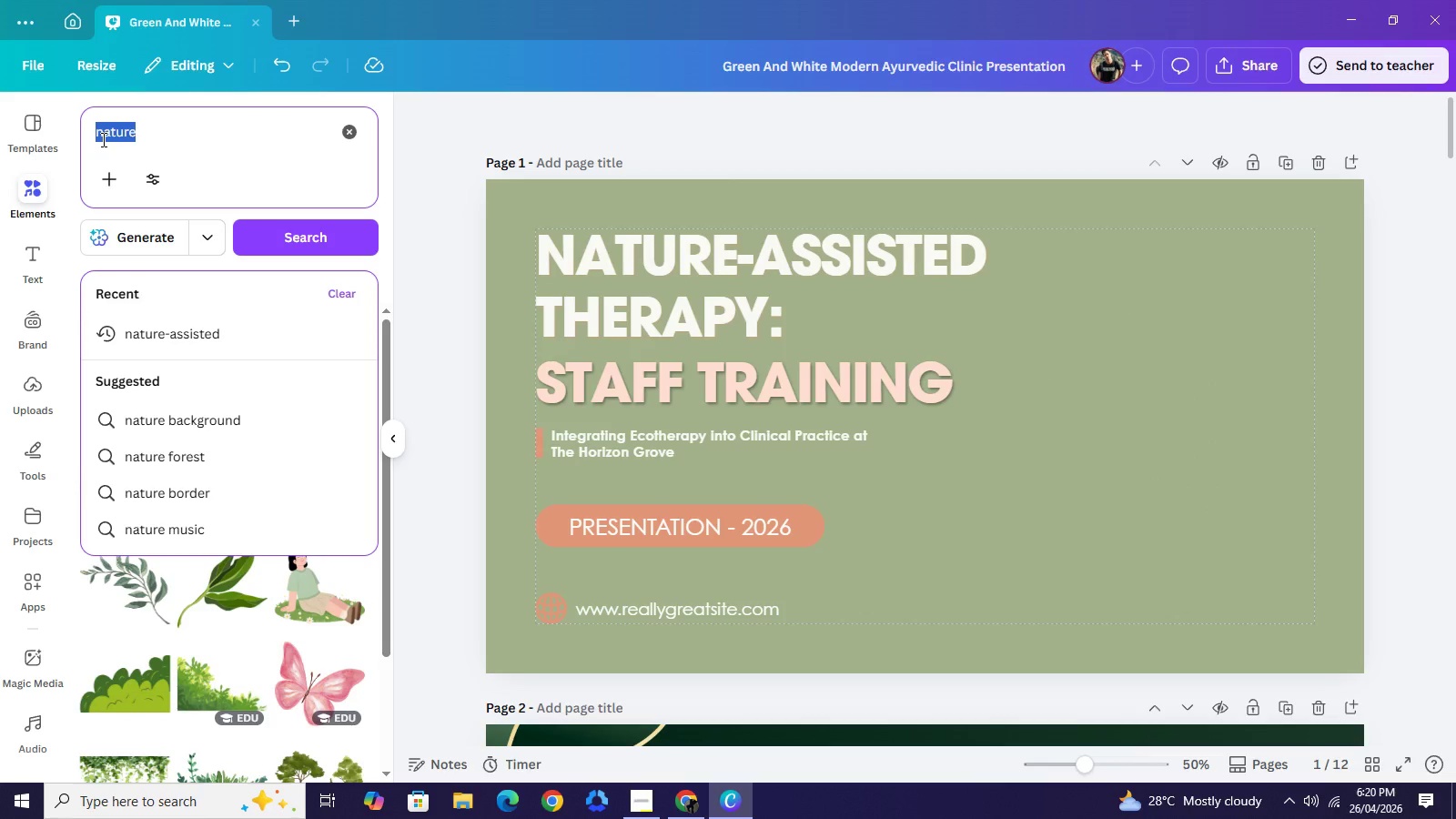 
type(fran)
key(Backspace)
type(me)
 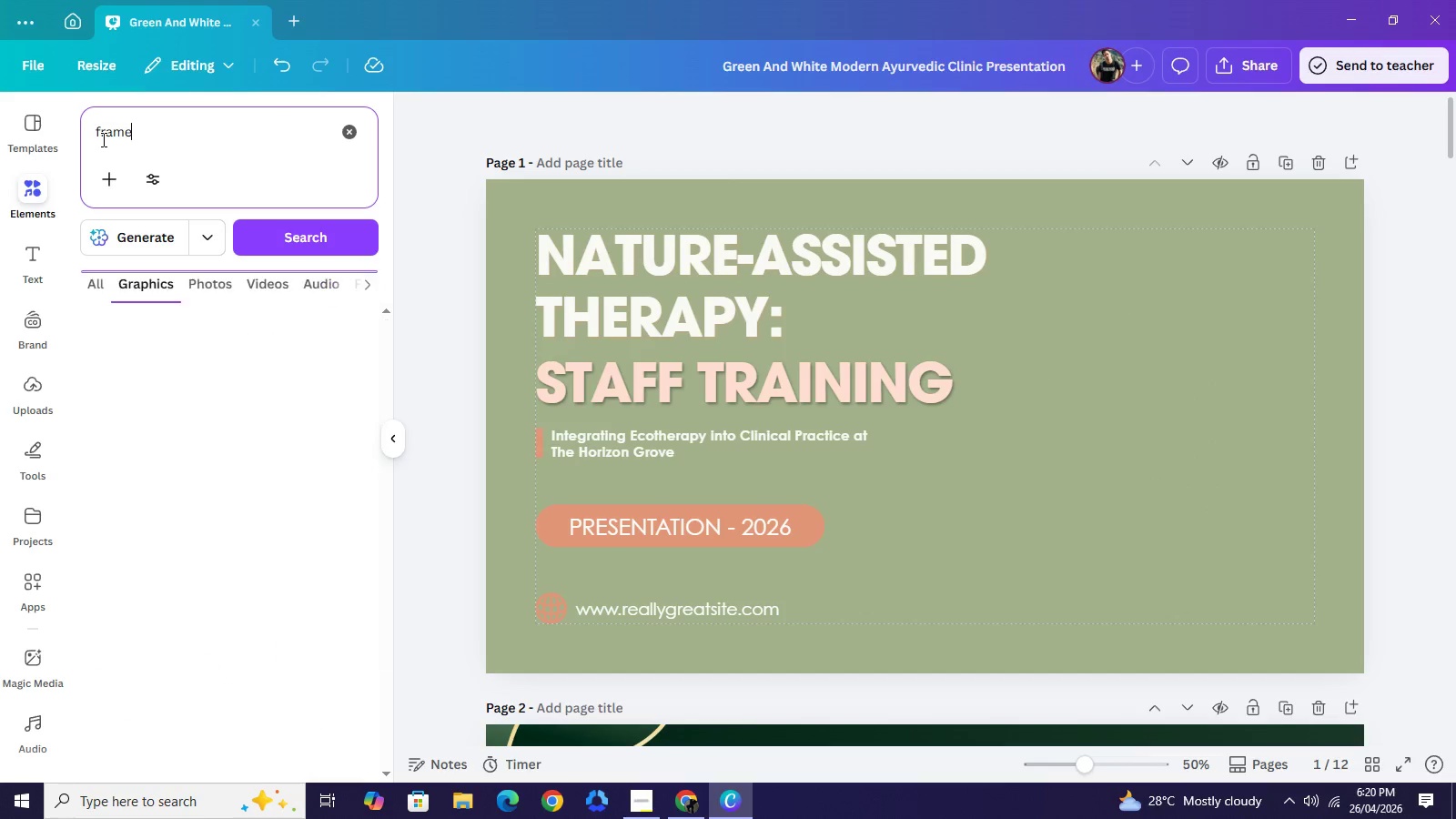 
key(Enter)
 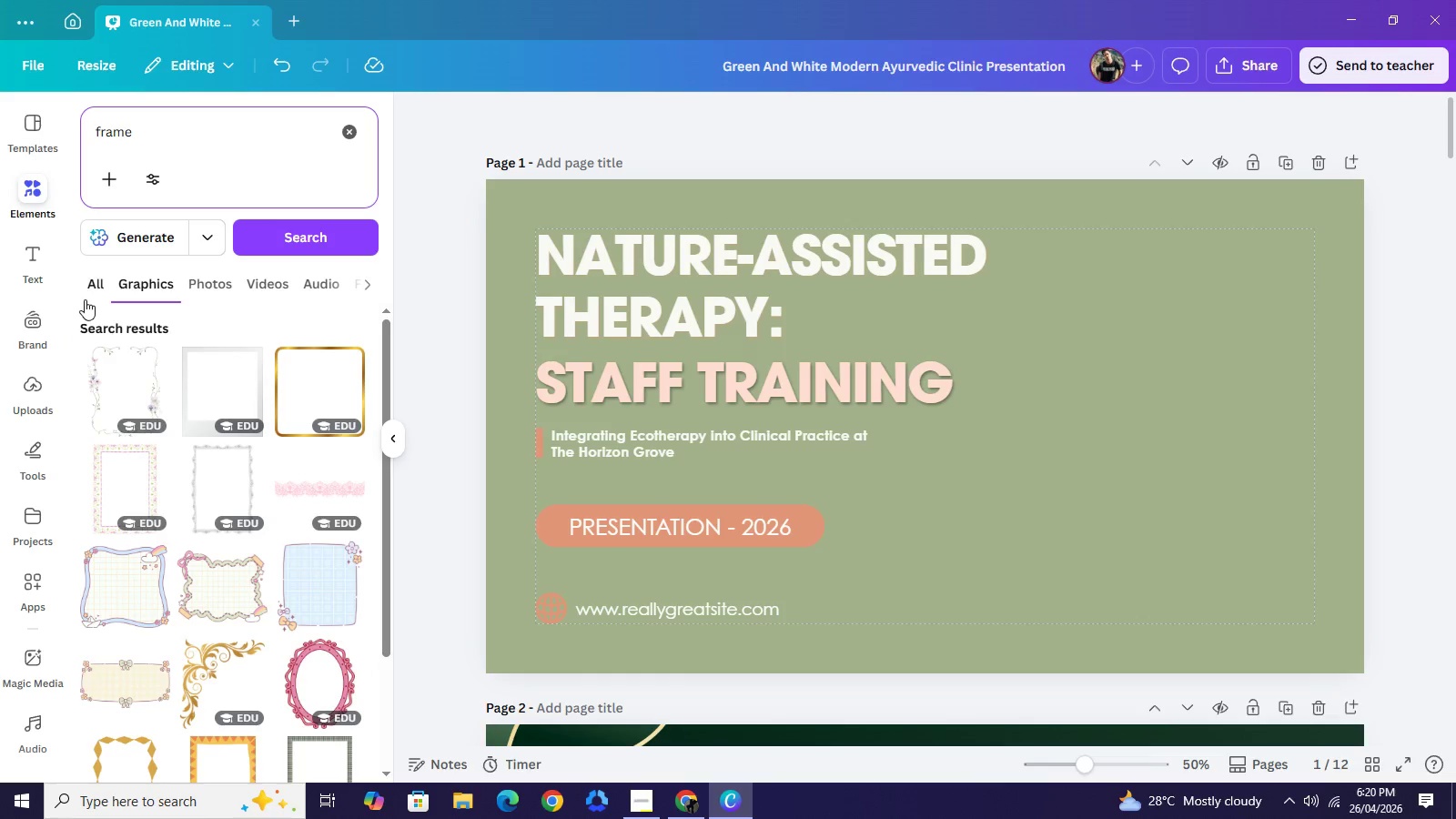 
left_click([95, 287])
 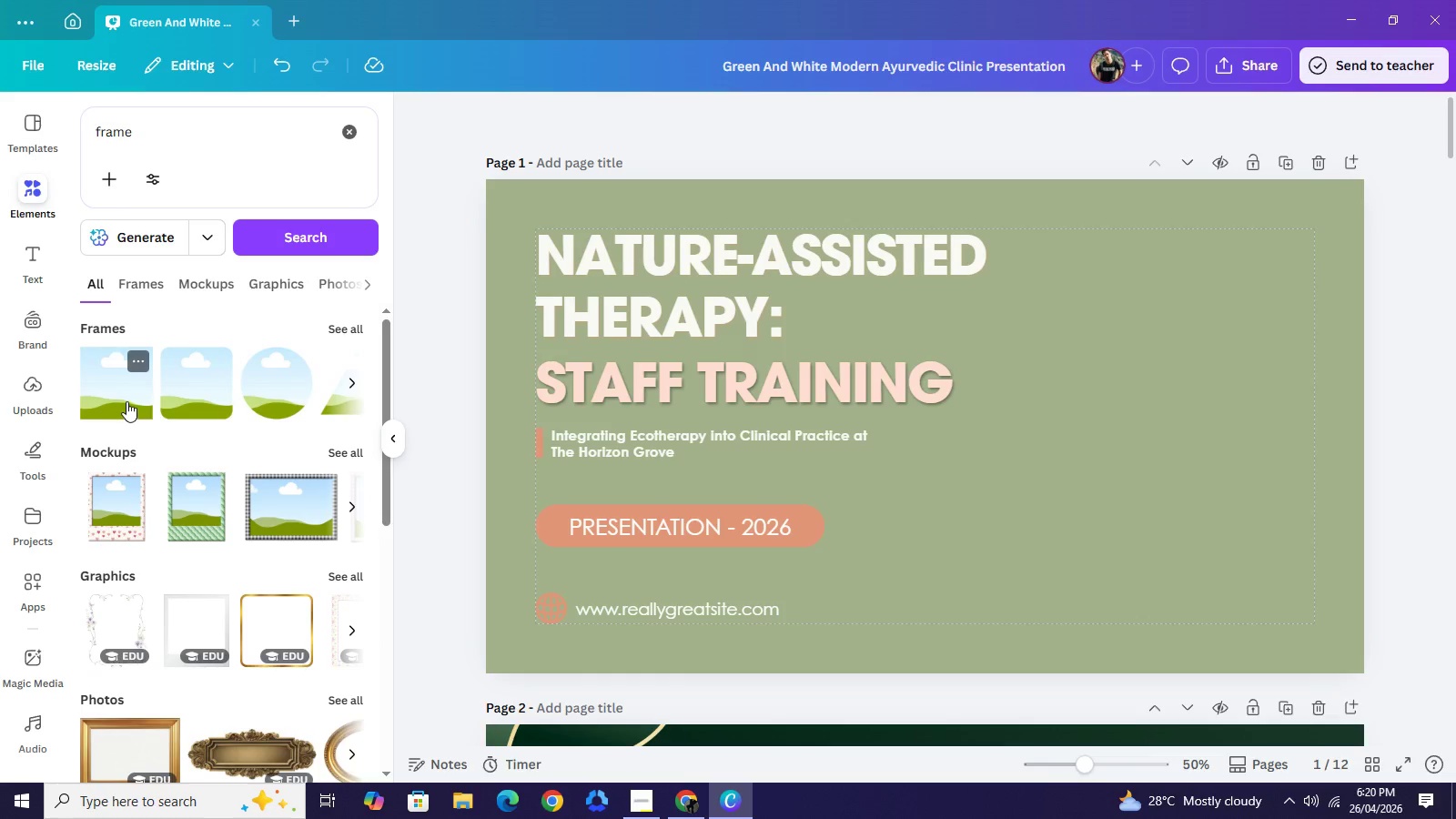 
wait(8.27)
 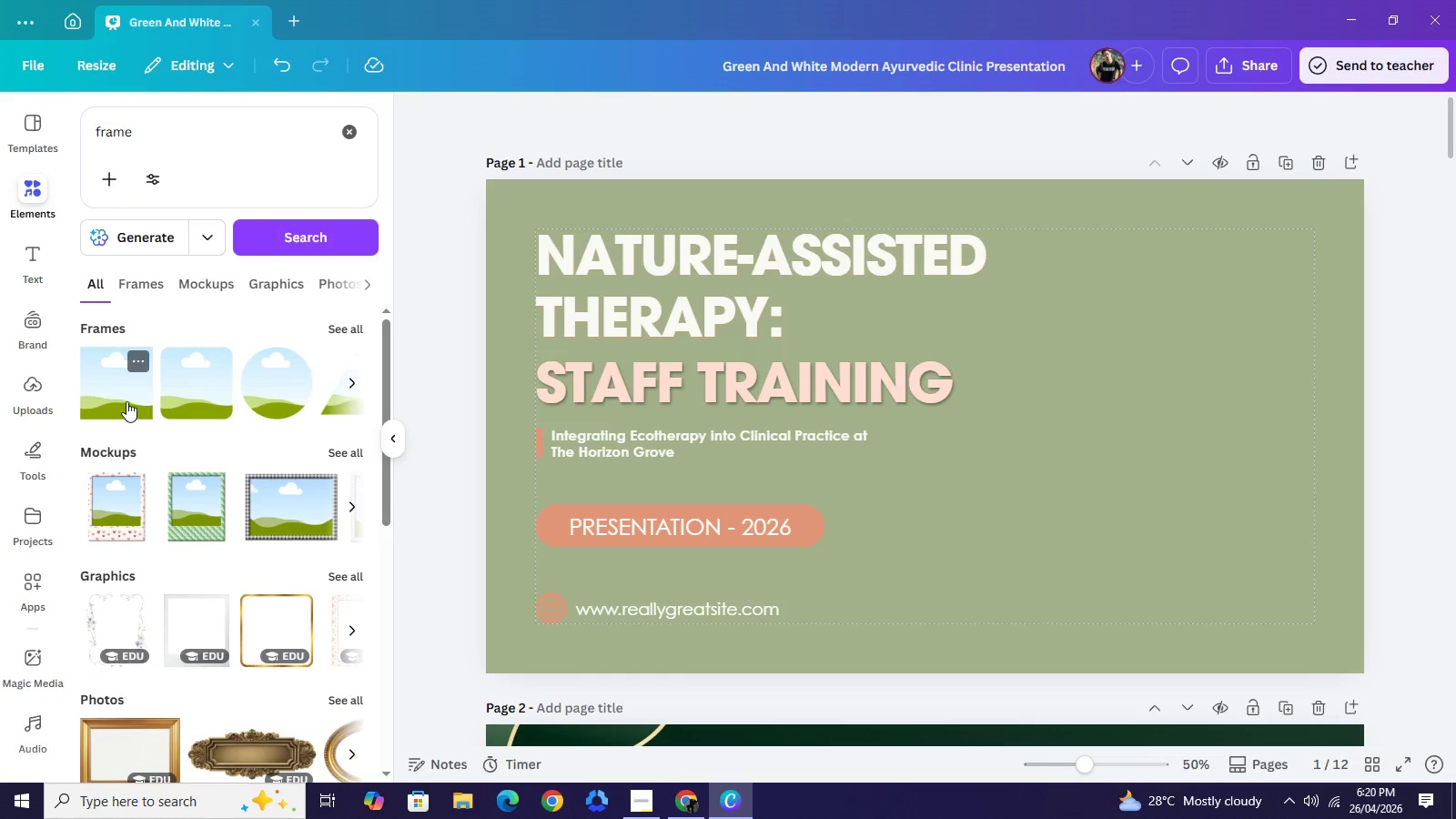 
left_click([126, 391])
 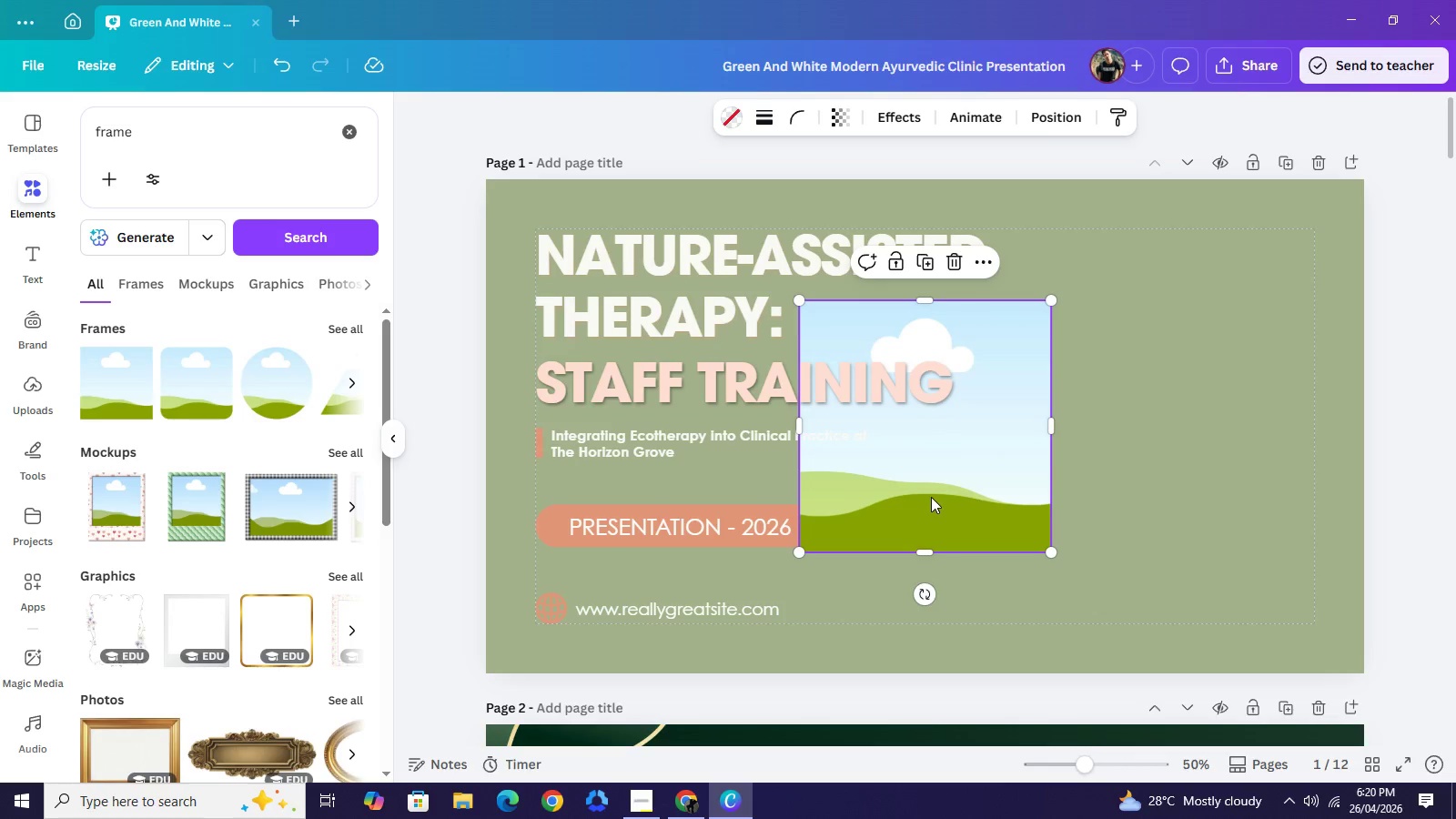 
left_click_drag(start_coordinate=[932, 497], to_coordinate=[1147, 379])
 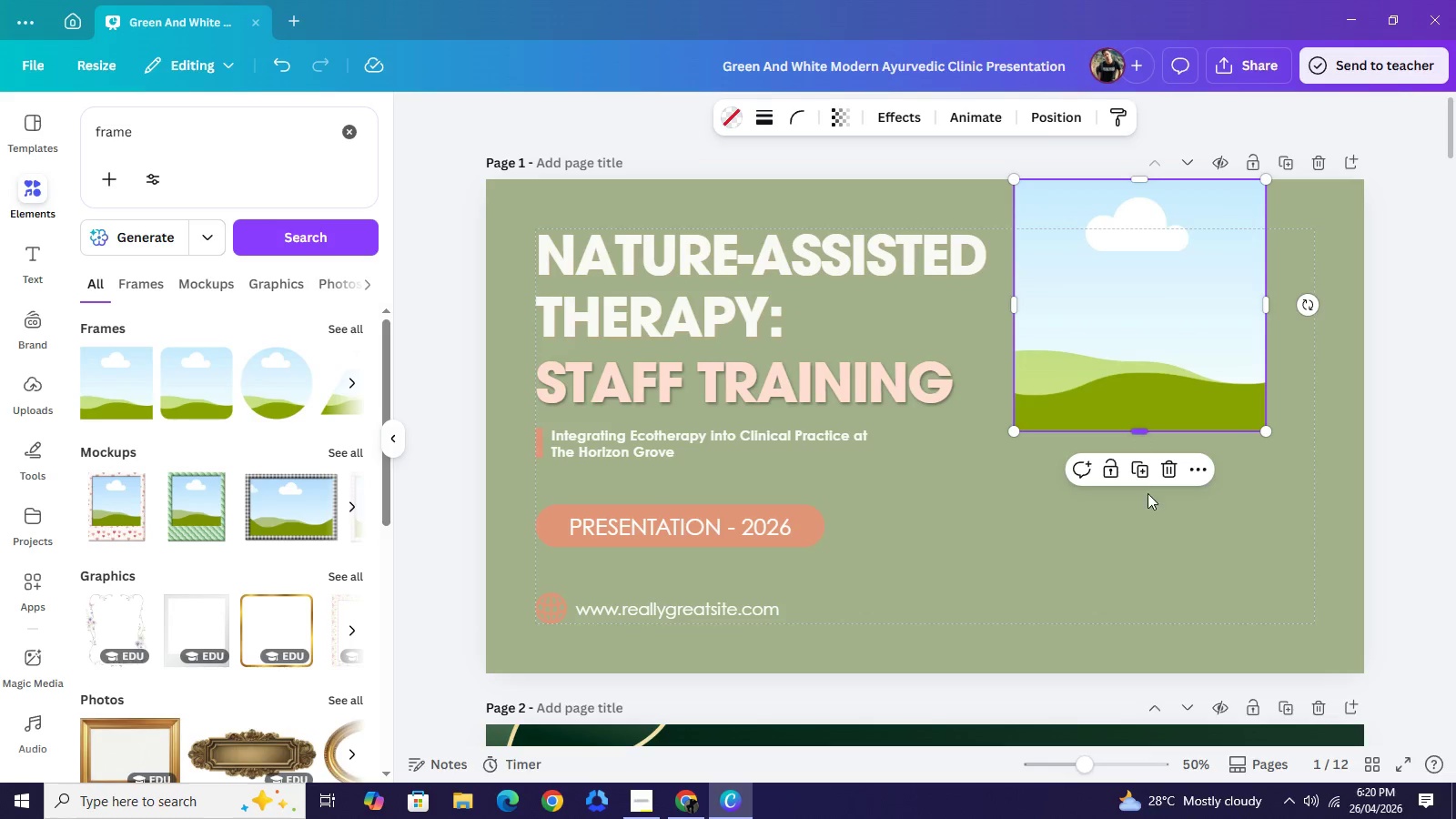 
left_click_drag(start_coordinate=[1142, 435], to_coordinate=[1145, 673])
 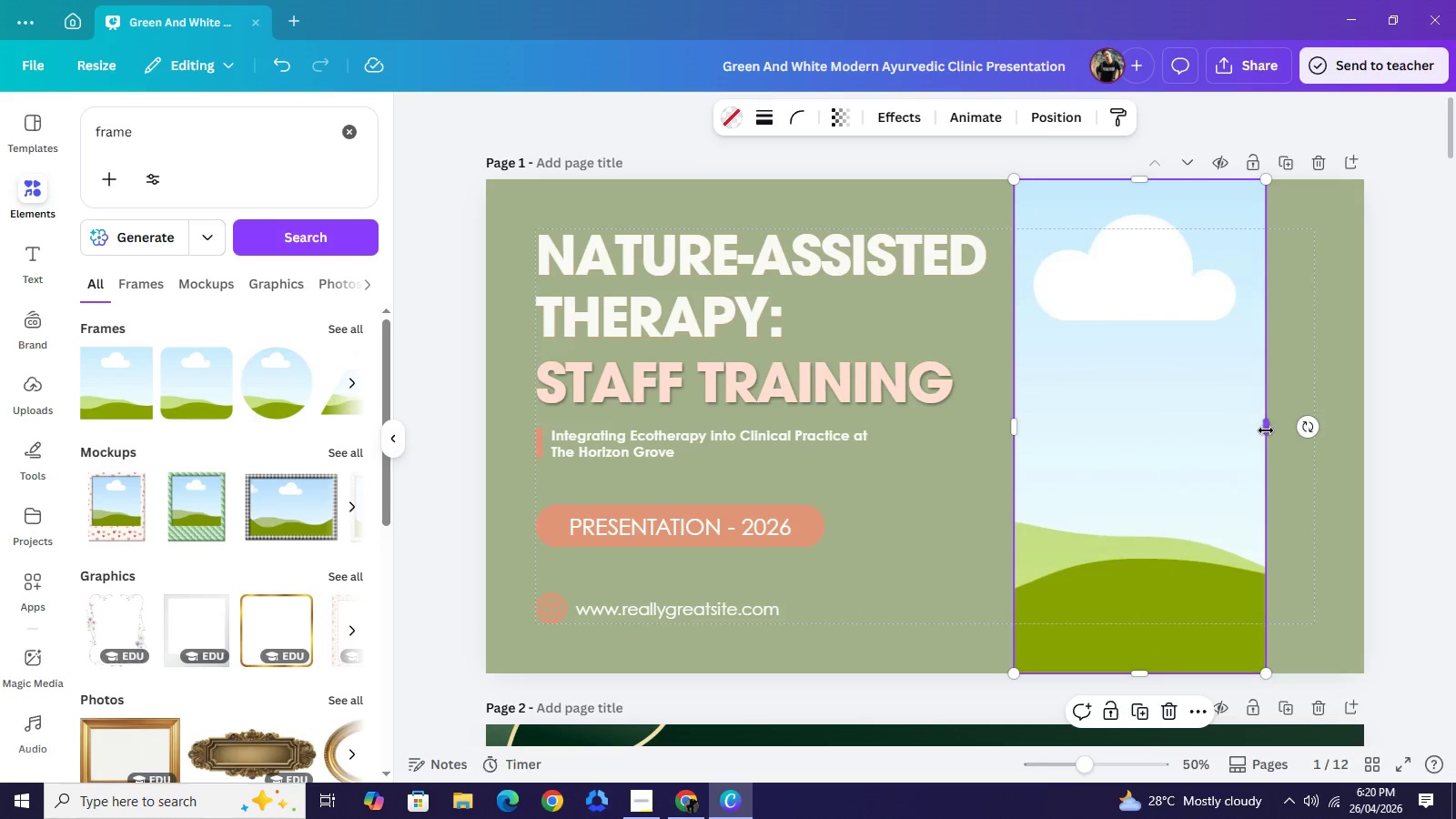 
left_click_drag(start_coordinate=[1265, 430], to_coordinate=[1361, 436])
 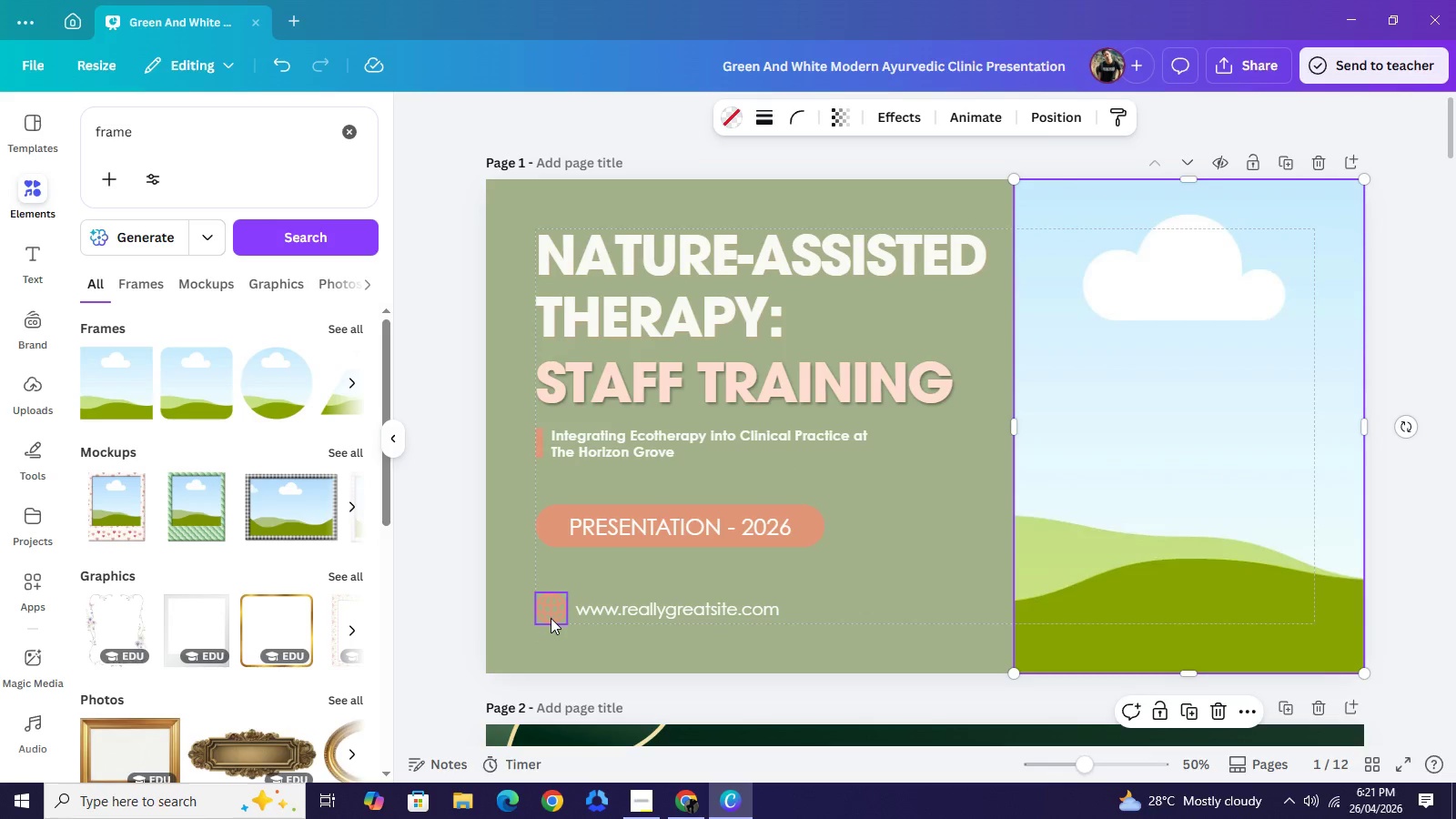 
wait(5.12)
 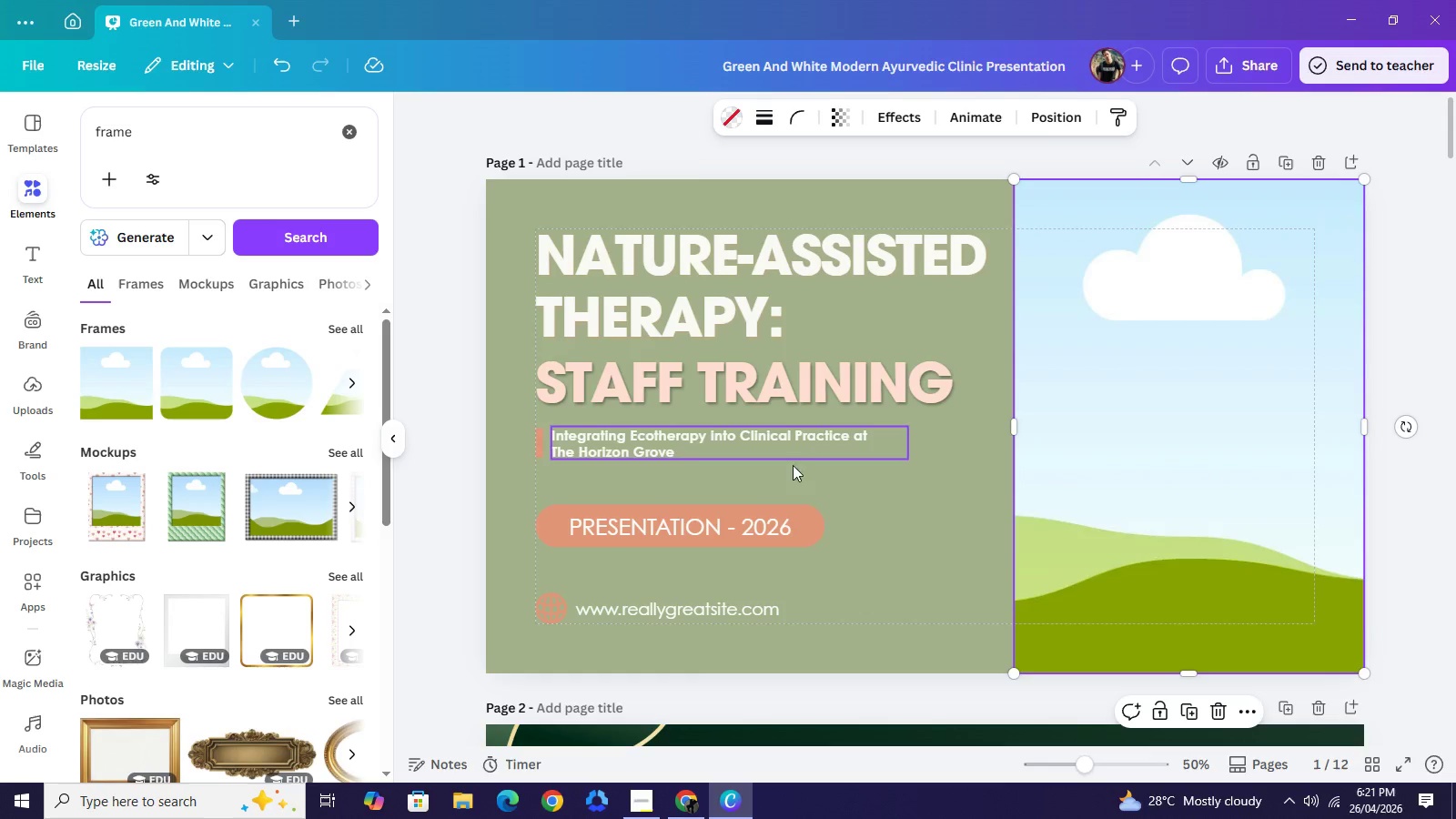 
left_click_drag(start_coordinate=[543, 632], to_coordinate=[662, 612])
 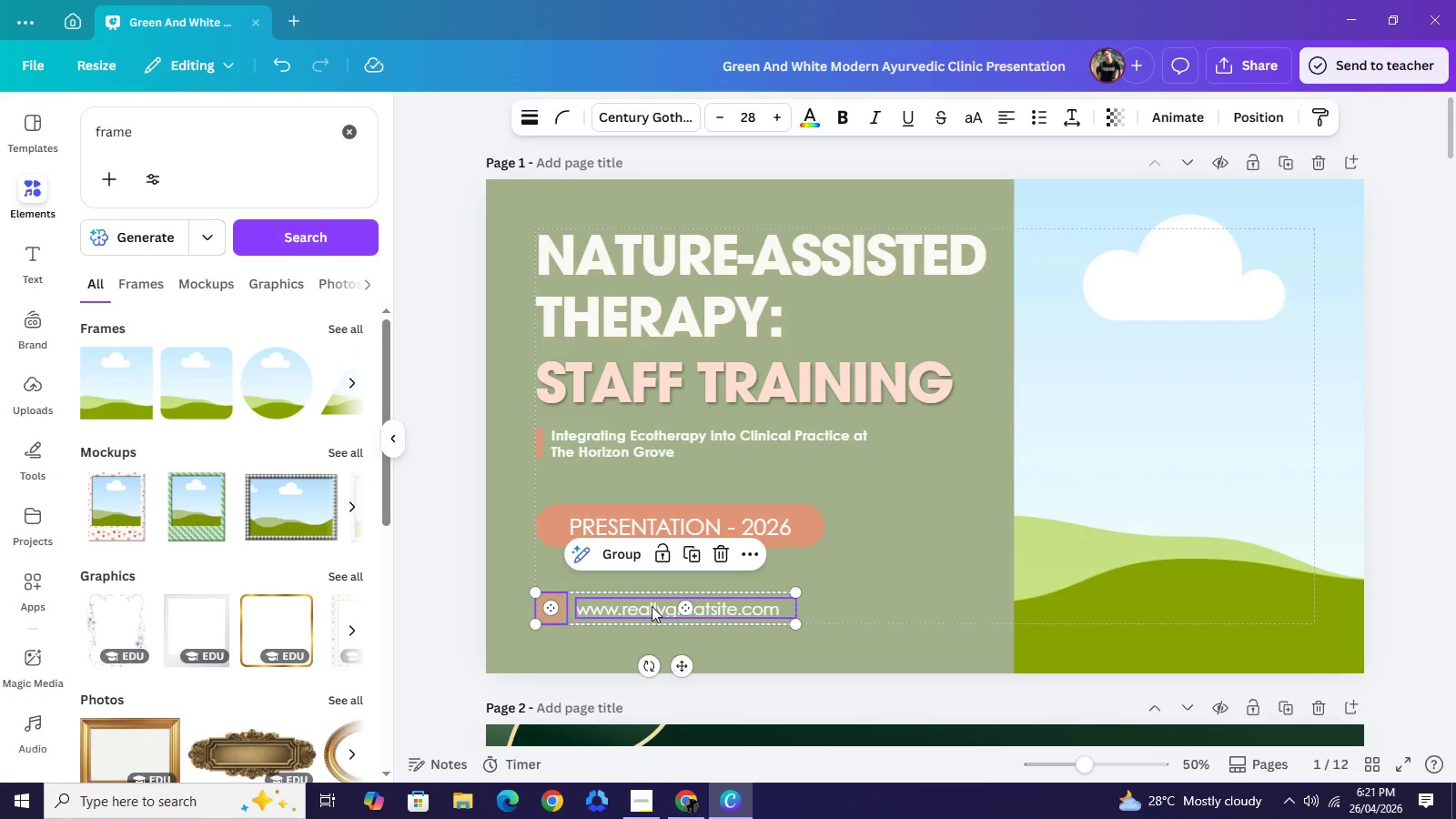 
key(Backspace)
 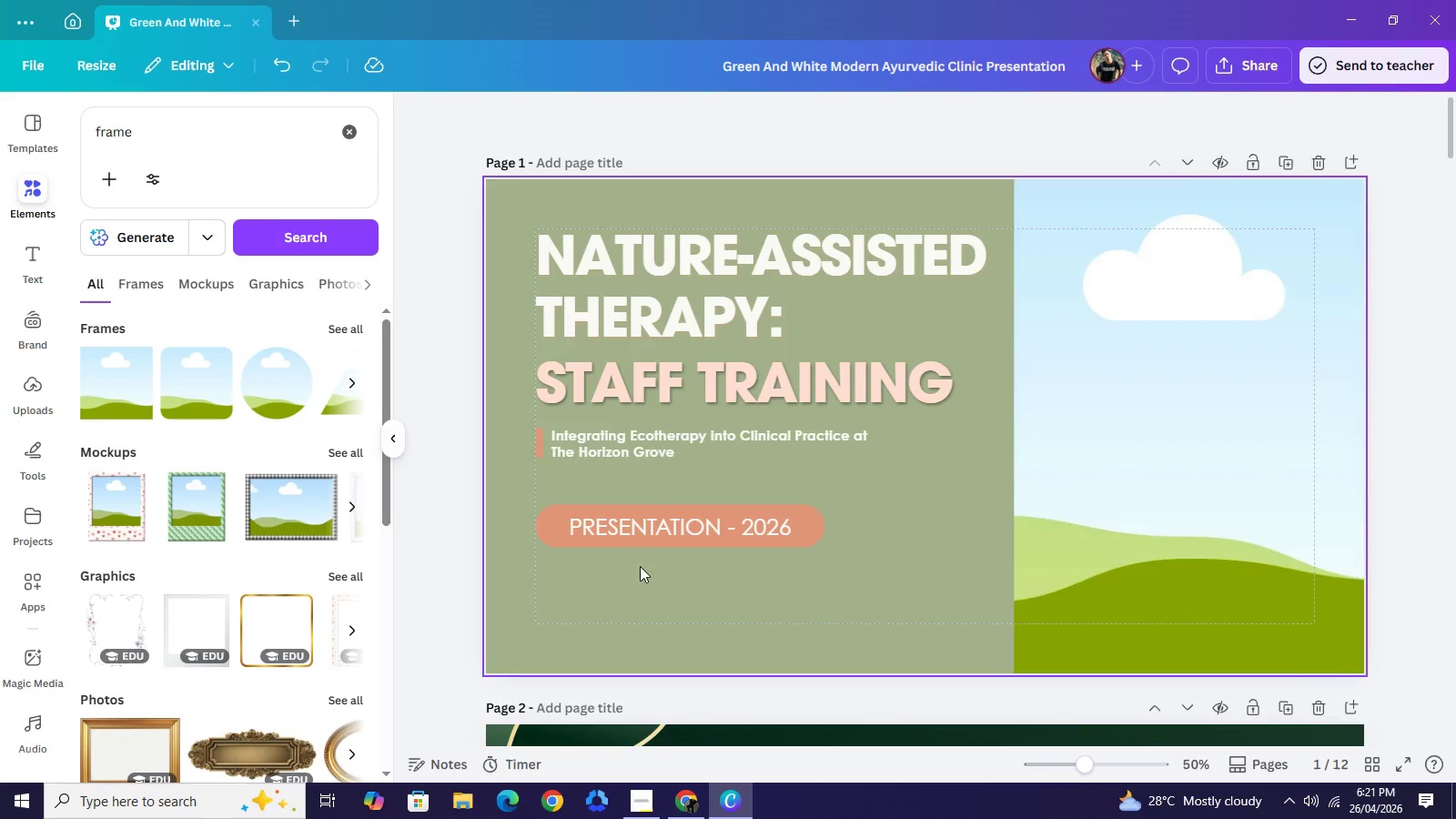 
left_click_drag(start_coordinate=[629, 575], to_coordinate=[692, 521])
 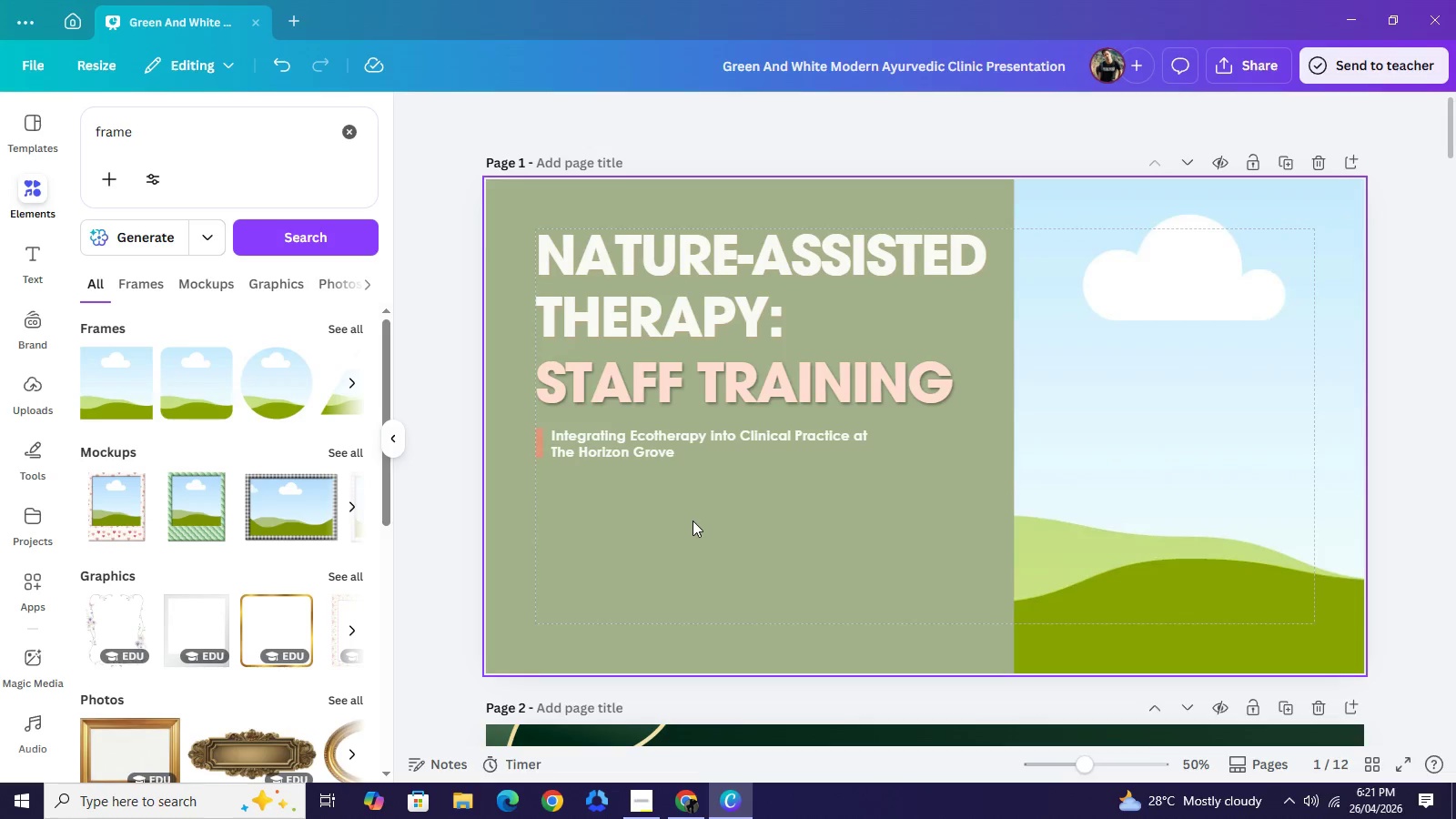 
key(Backspace)
 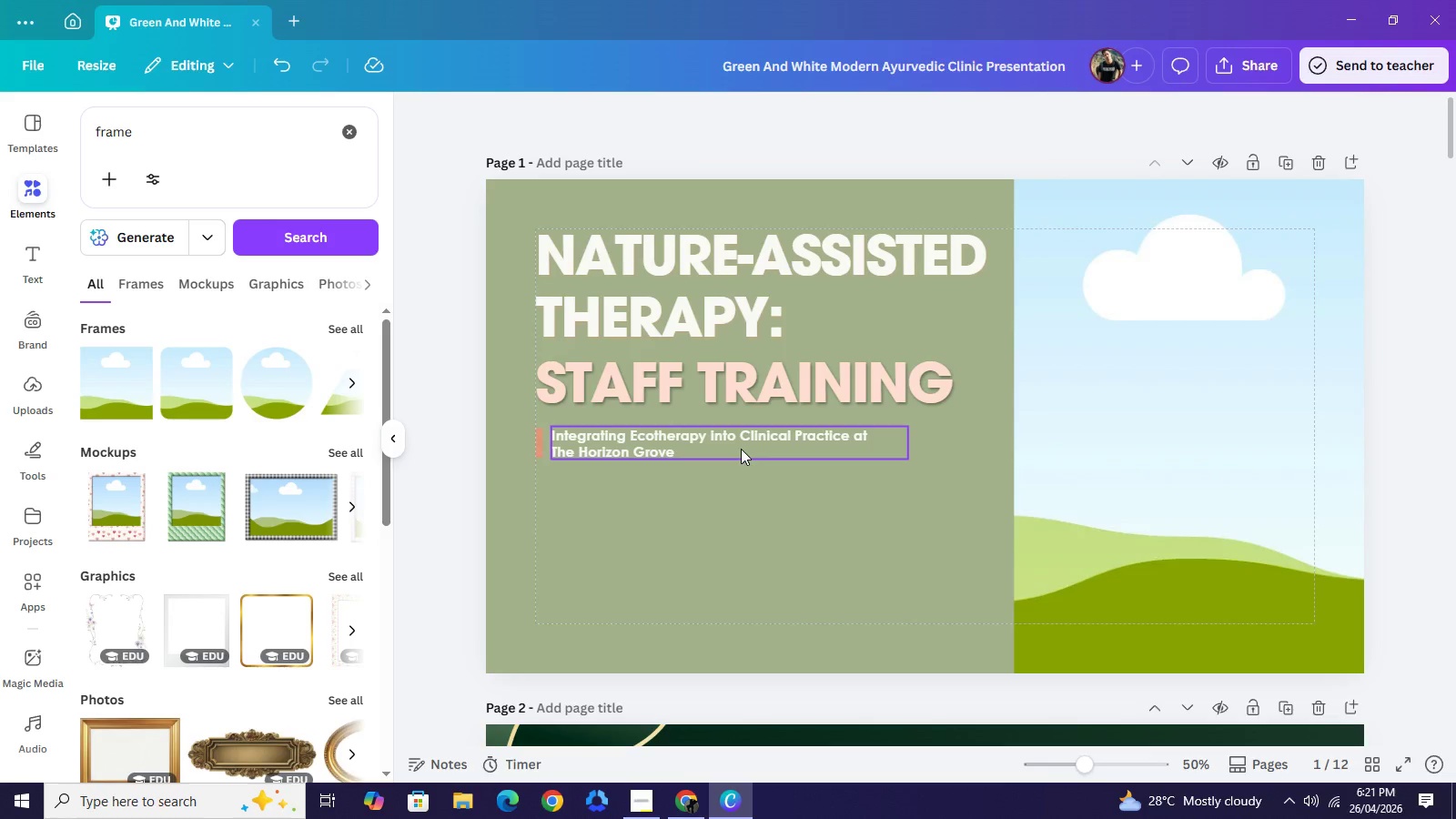 
left_click([741, 448])
 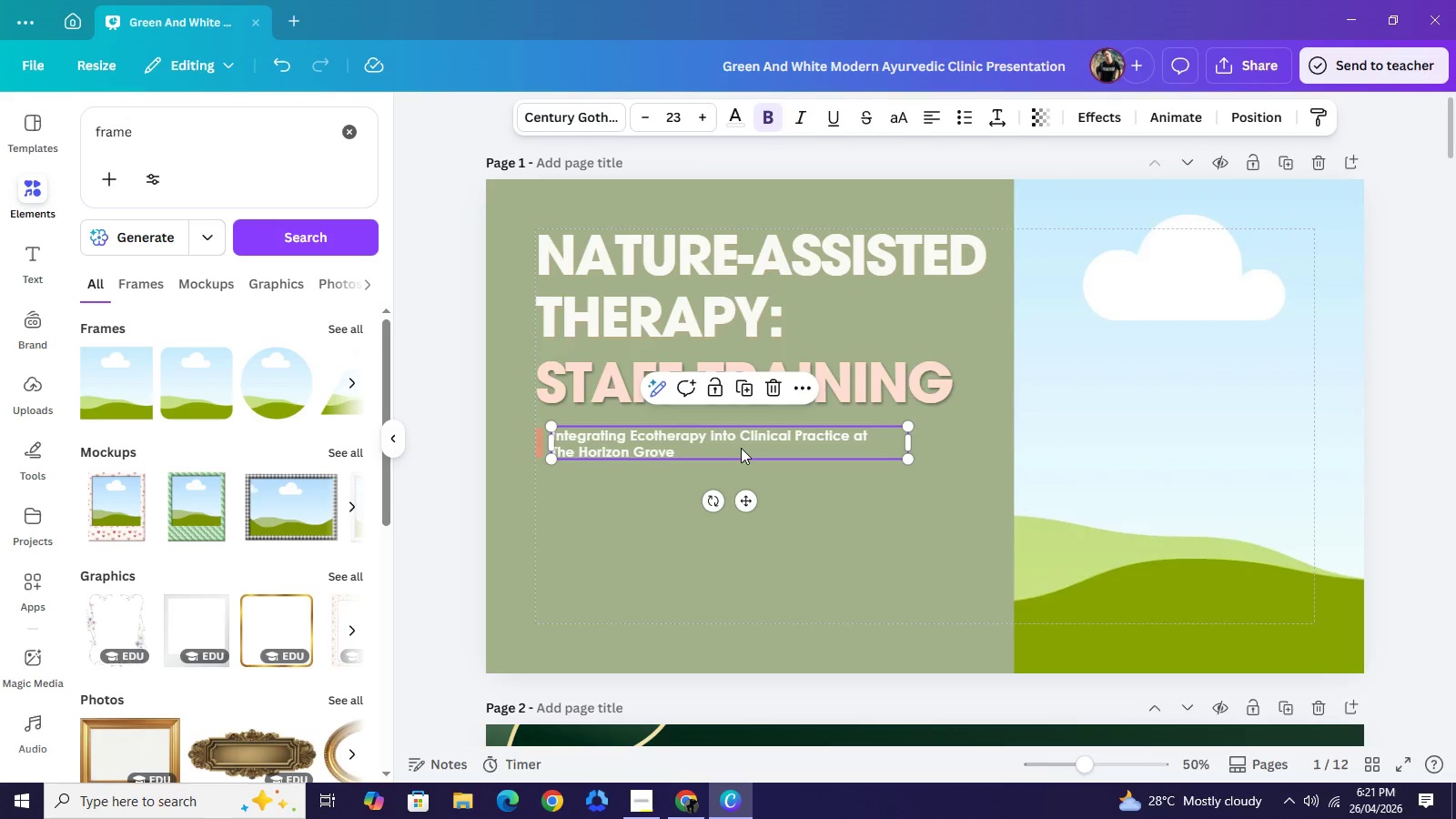 
key(Control+C)
 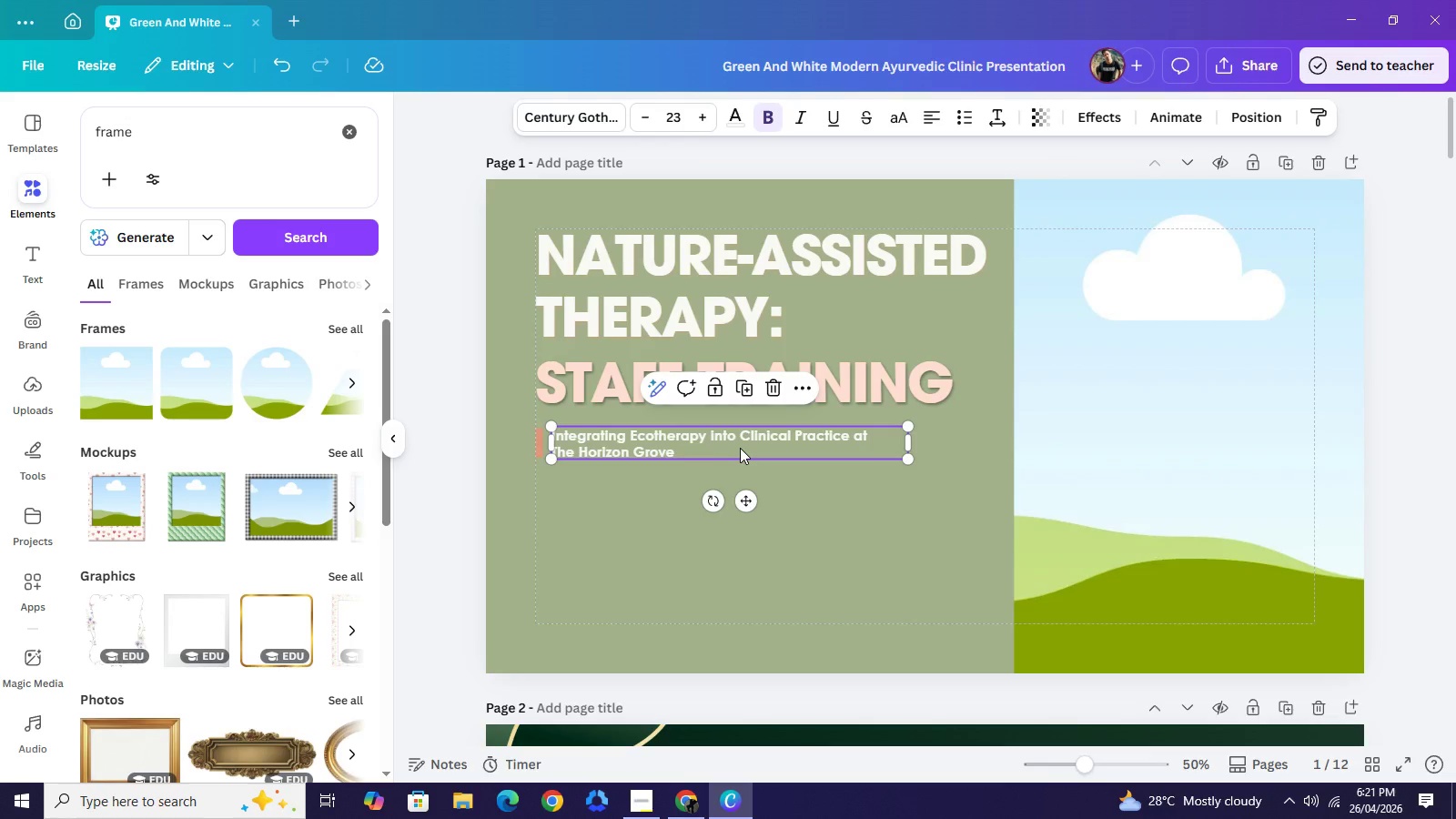 
key(Control+V)
 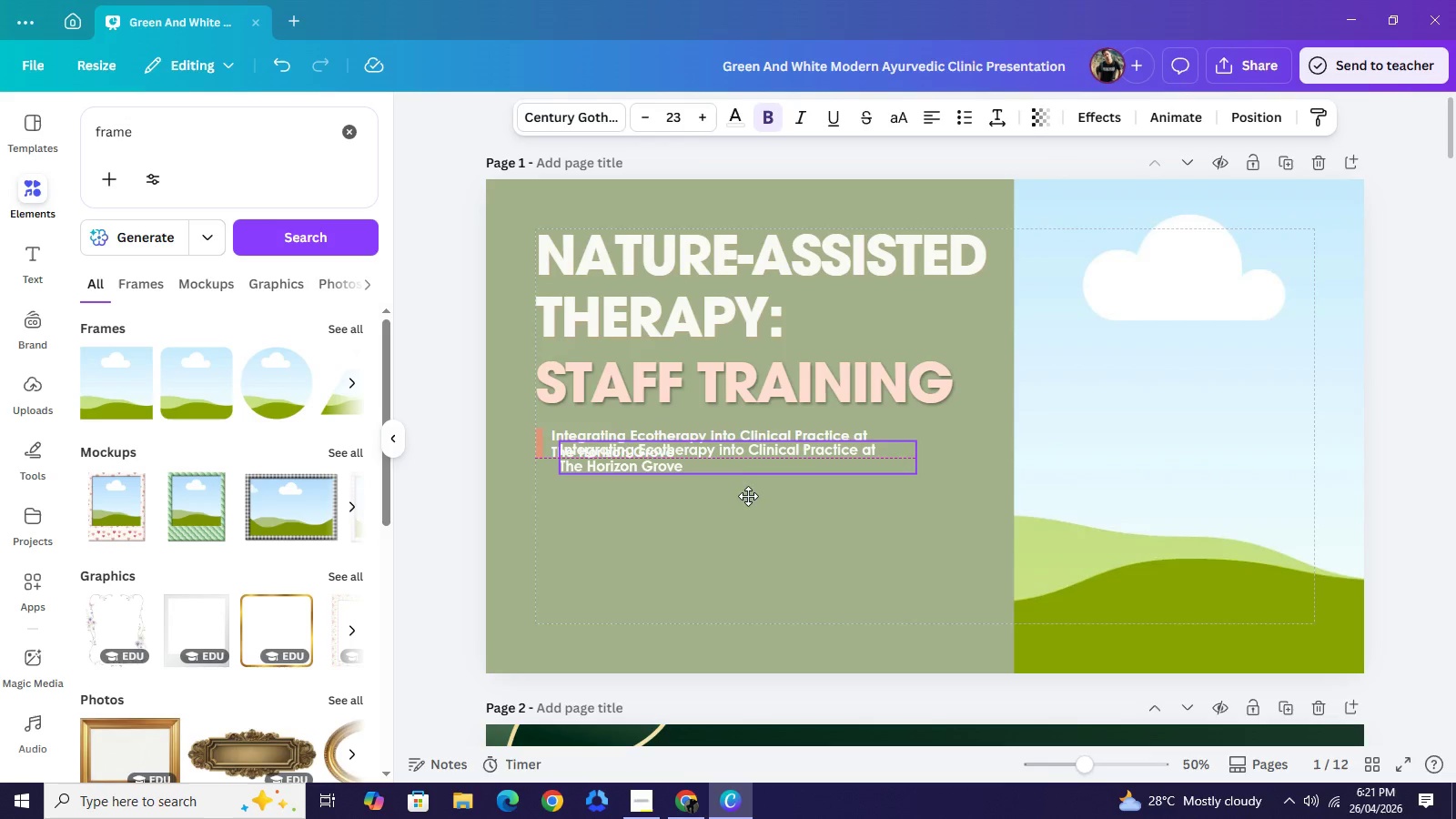 
left_click_drag(start_coordinate=[740, 448], to_coordinate=[713, 496])
 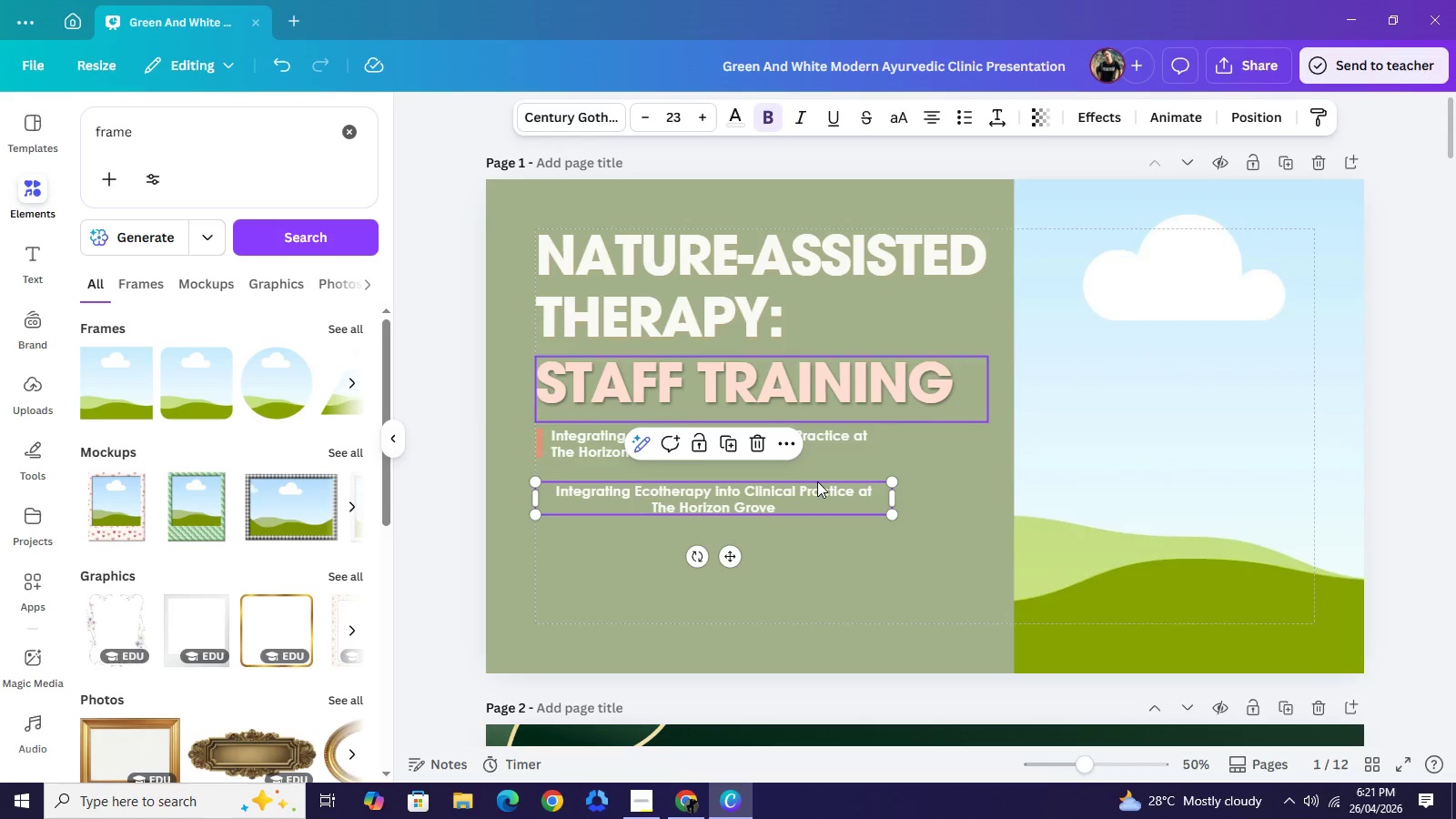 
left_click_drag(start_coordinate=[730, 504], to_coordinate=[766, 505])
 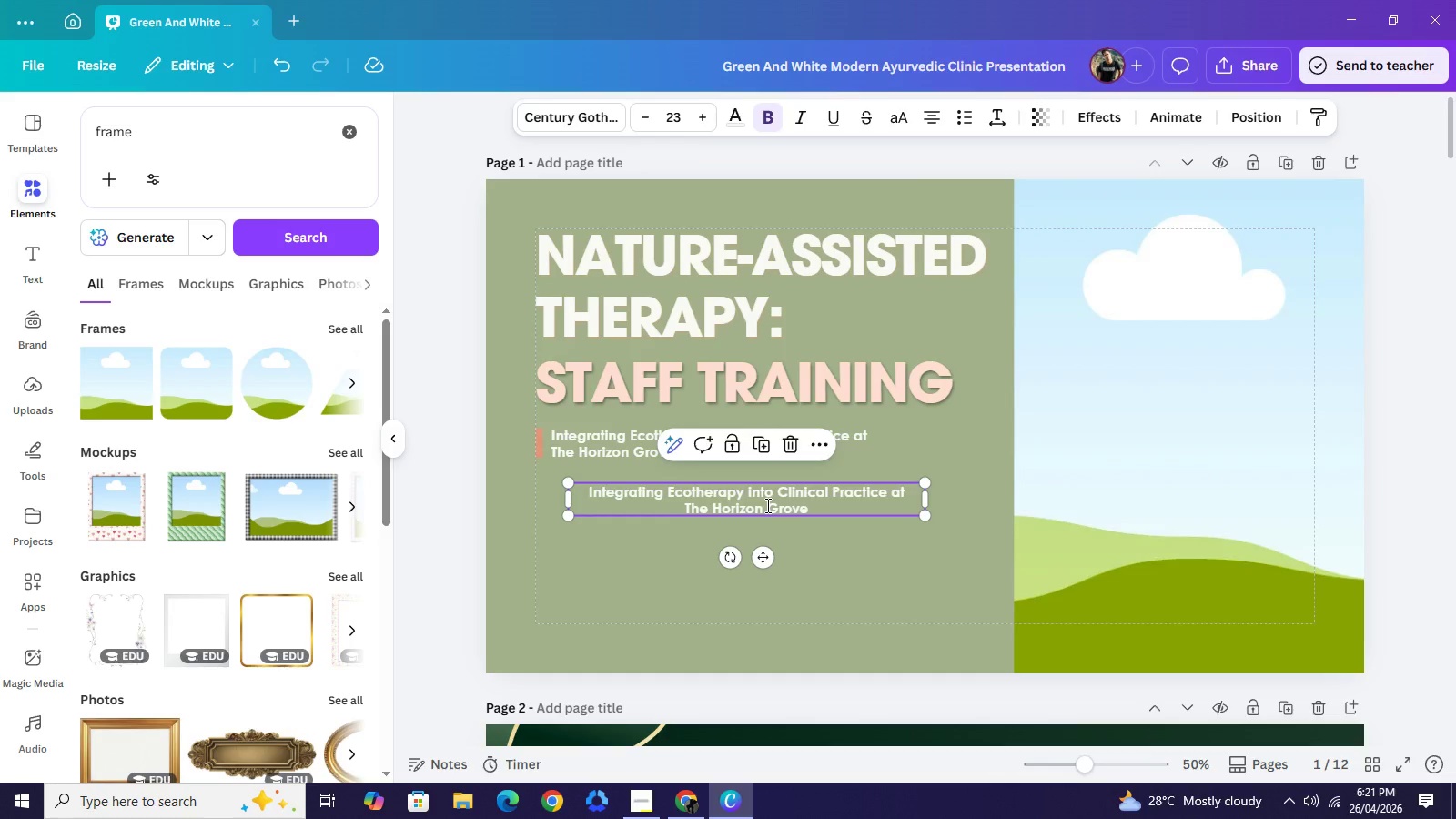 
double_click([766, 505])
 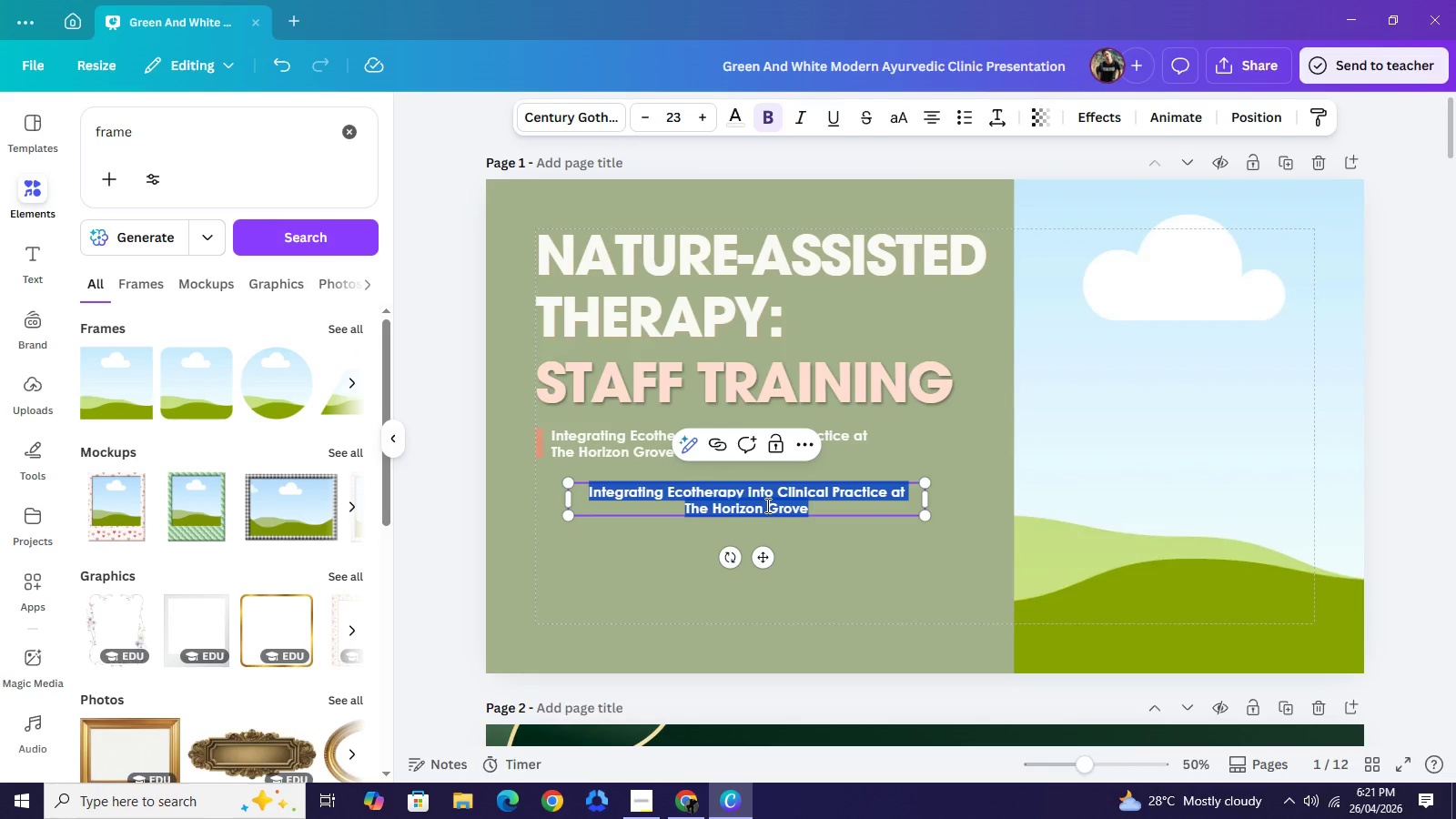 
type(Welcome to your professional orientation )
key(Backspace)
type( at The Horizon Grive)
key(Backspace)
key(Backspace)
key(Backspace)
type(ove. As we move beyond traditional clinical settings, )
 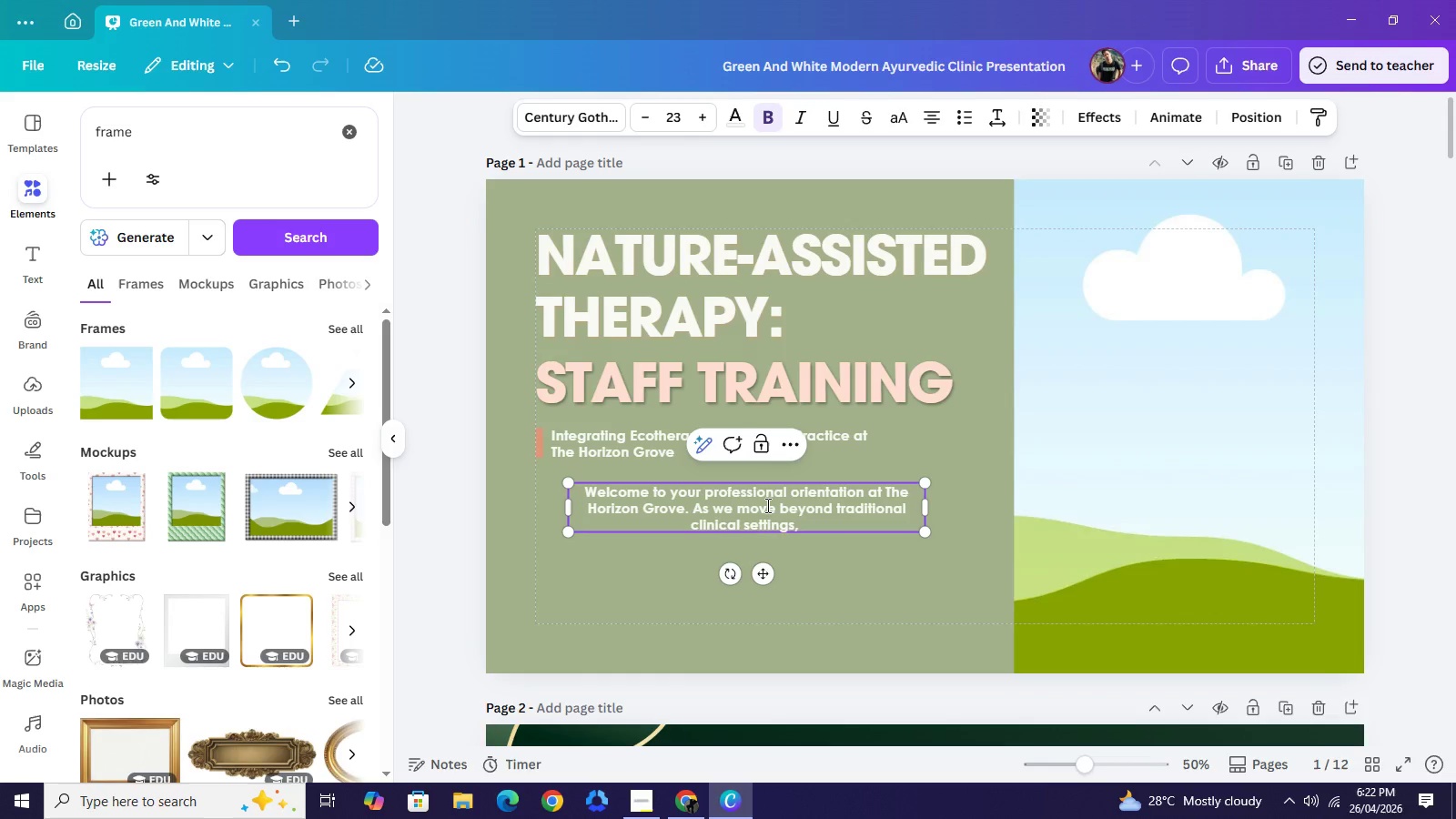 
type(we embraxe)
key(Backspace)
key(Backspace)
type(ce the rstorative)
 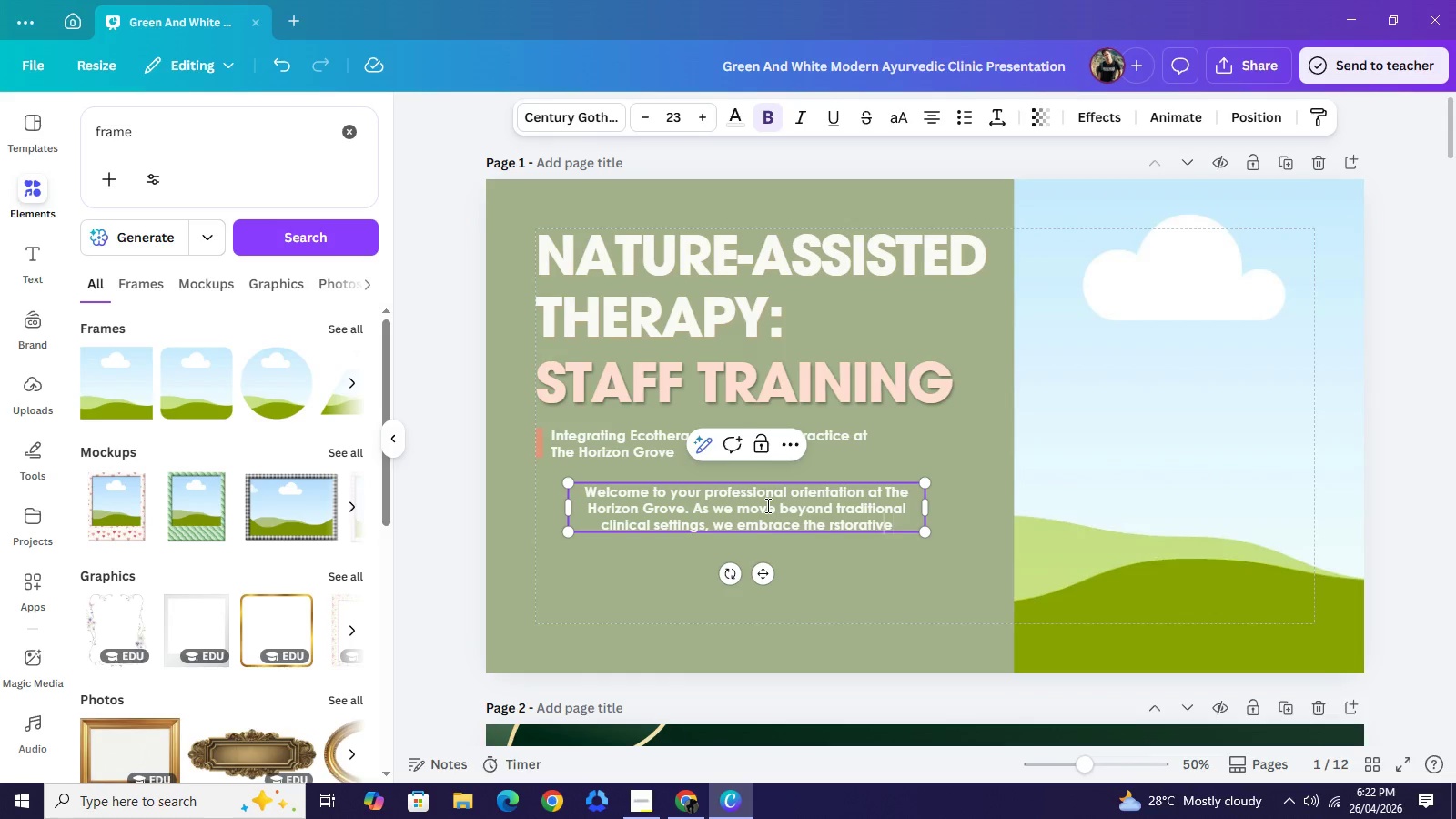 
key(ArrowLeft)
 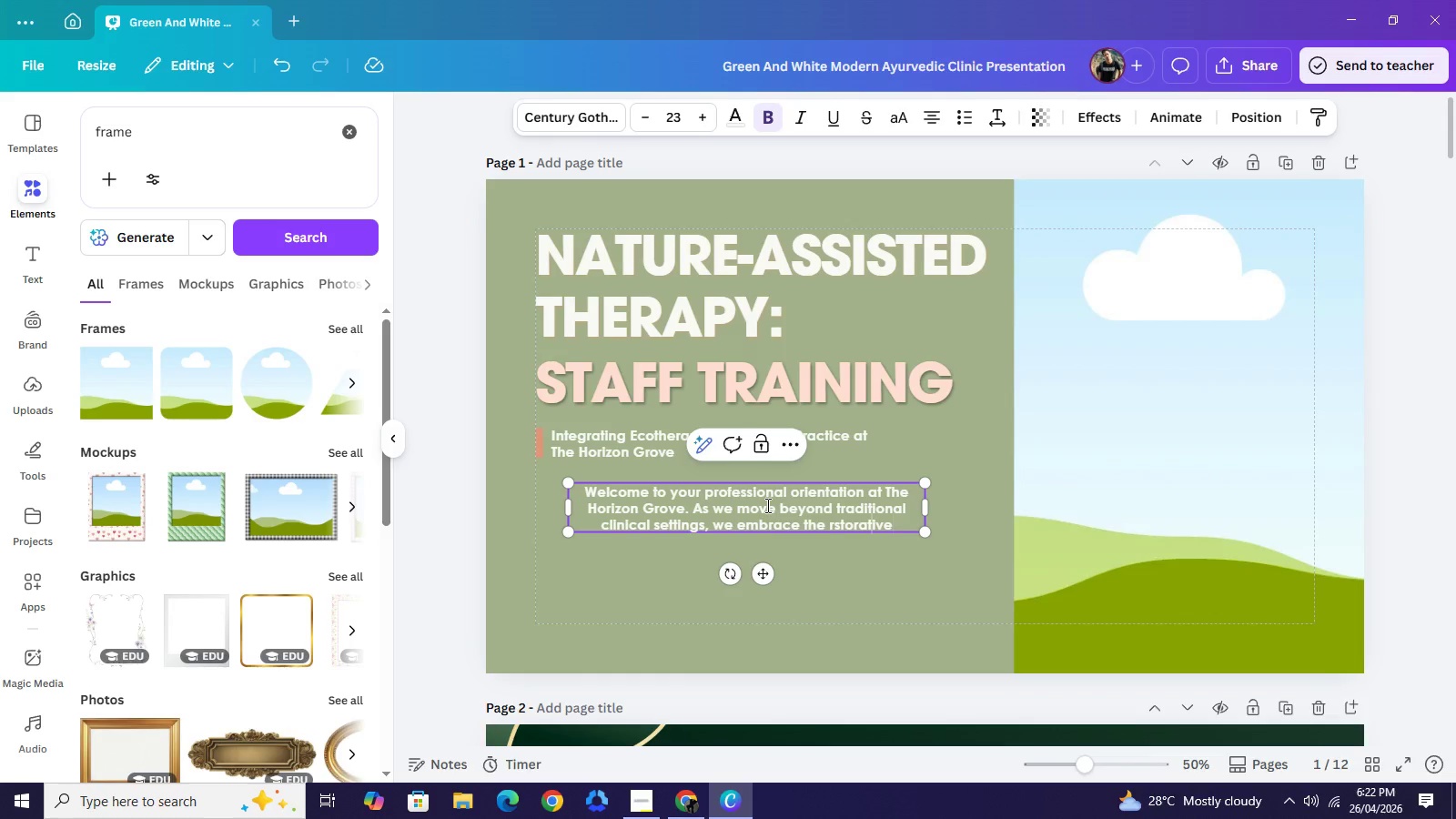 
key(ArrowLeft)
 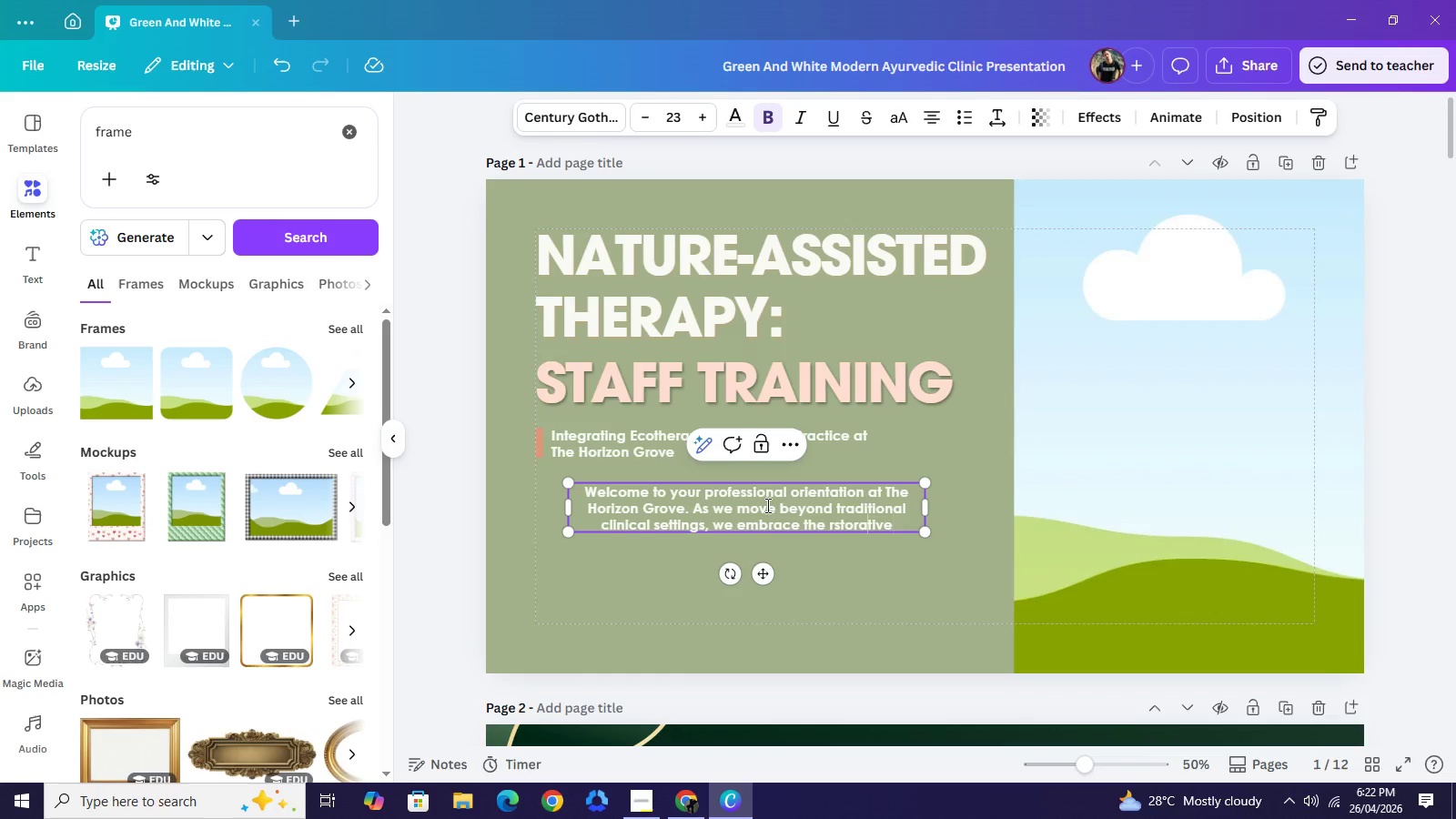 
key(ArrowLeft)
 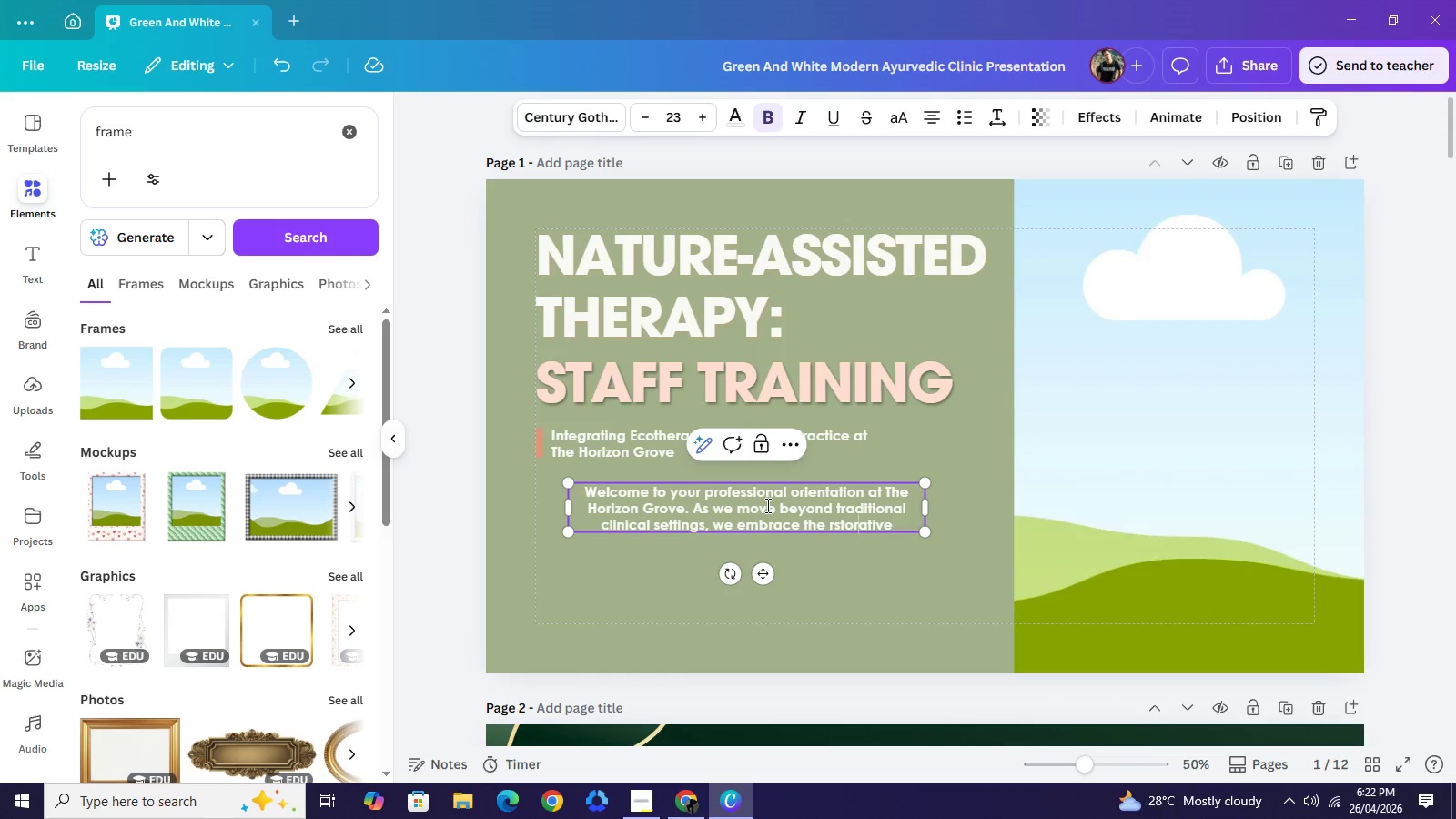 
key(ArrowLeft)
 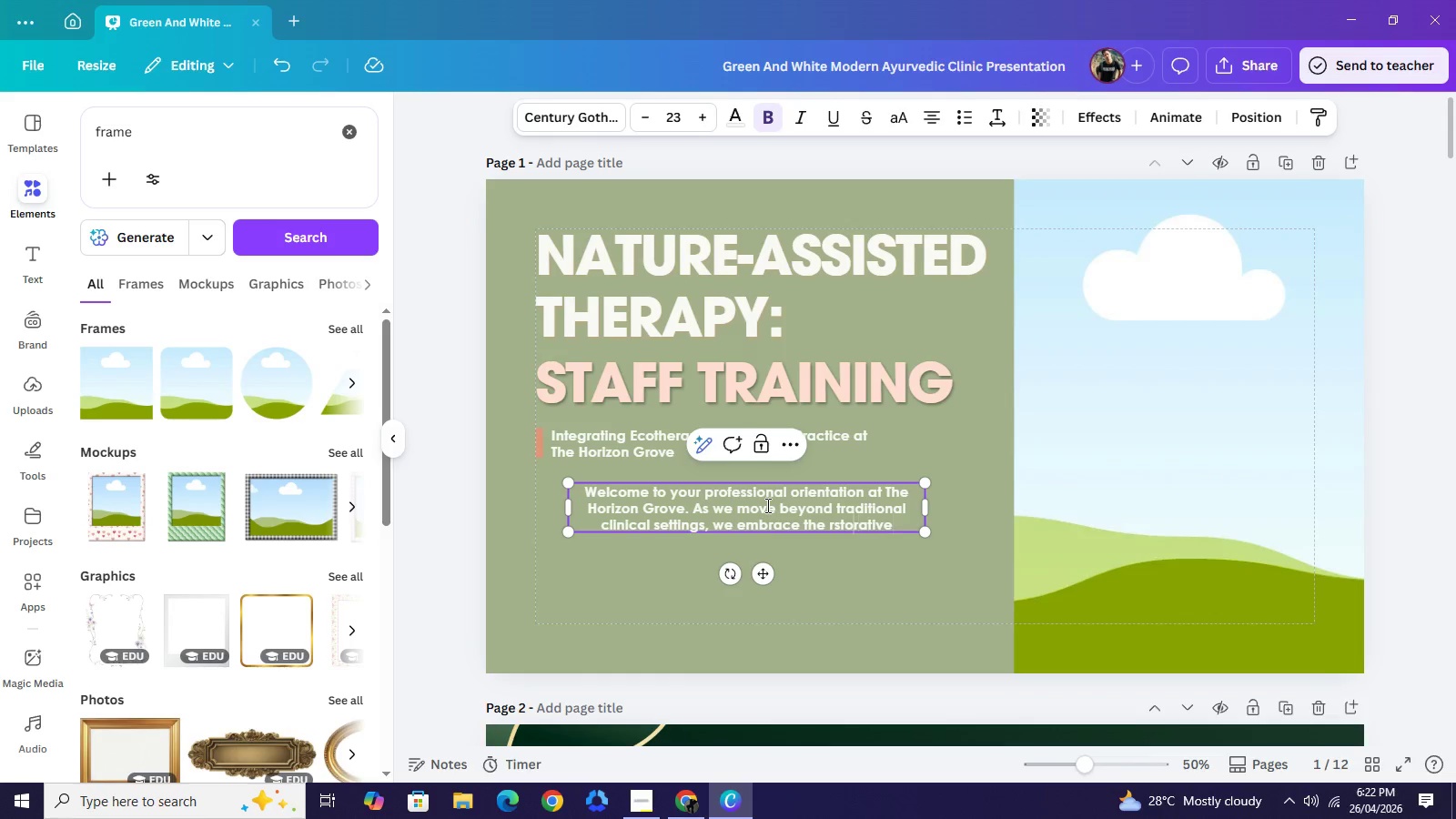 
key(ArrowLeft)
 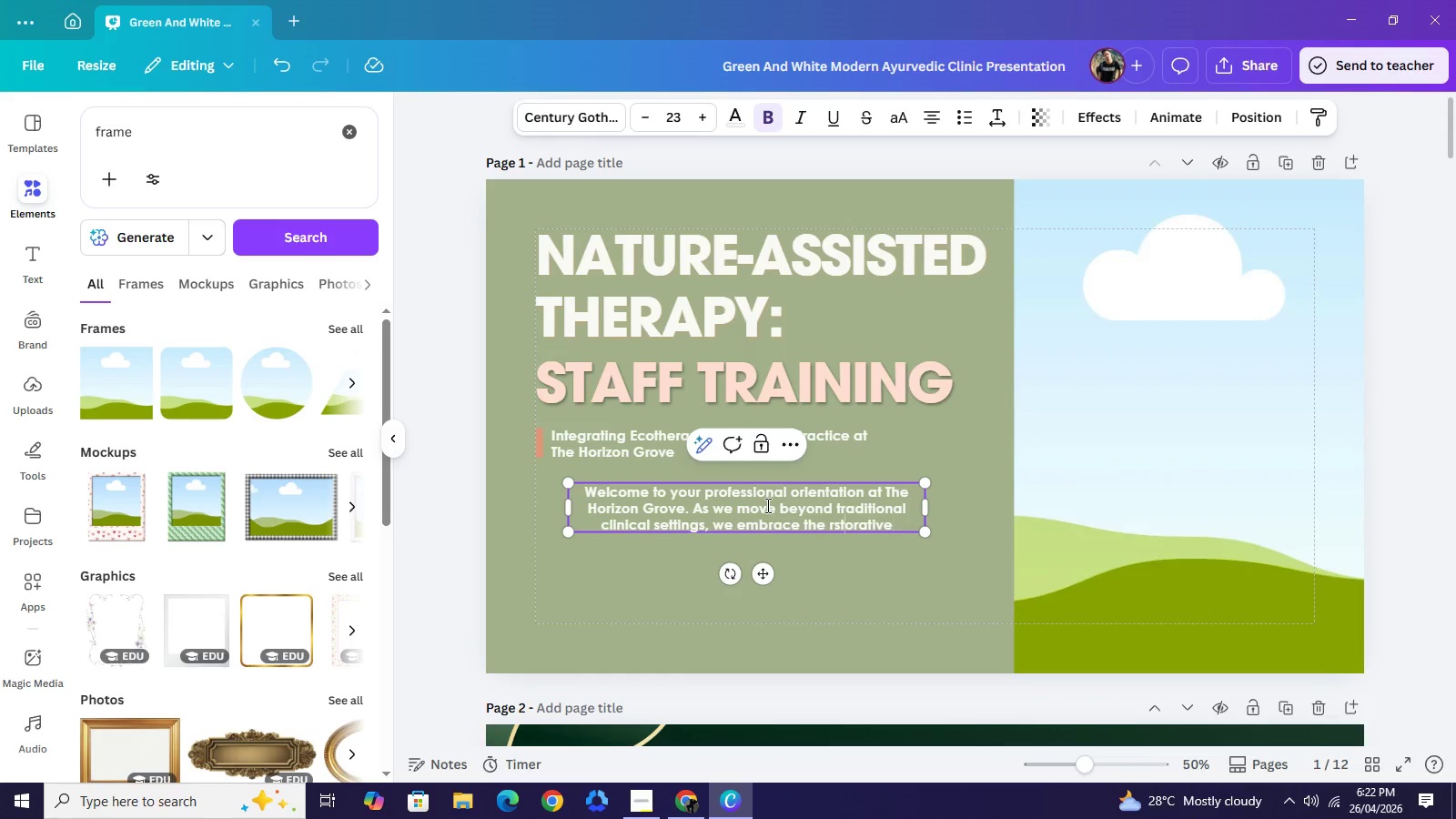 
key(ArrowLeft)
 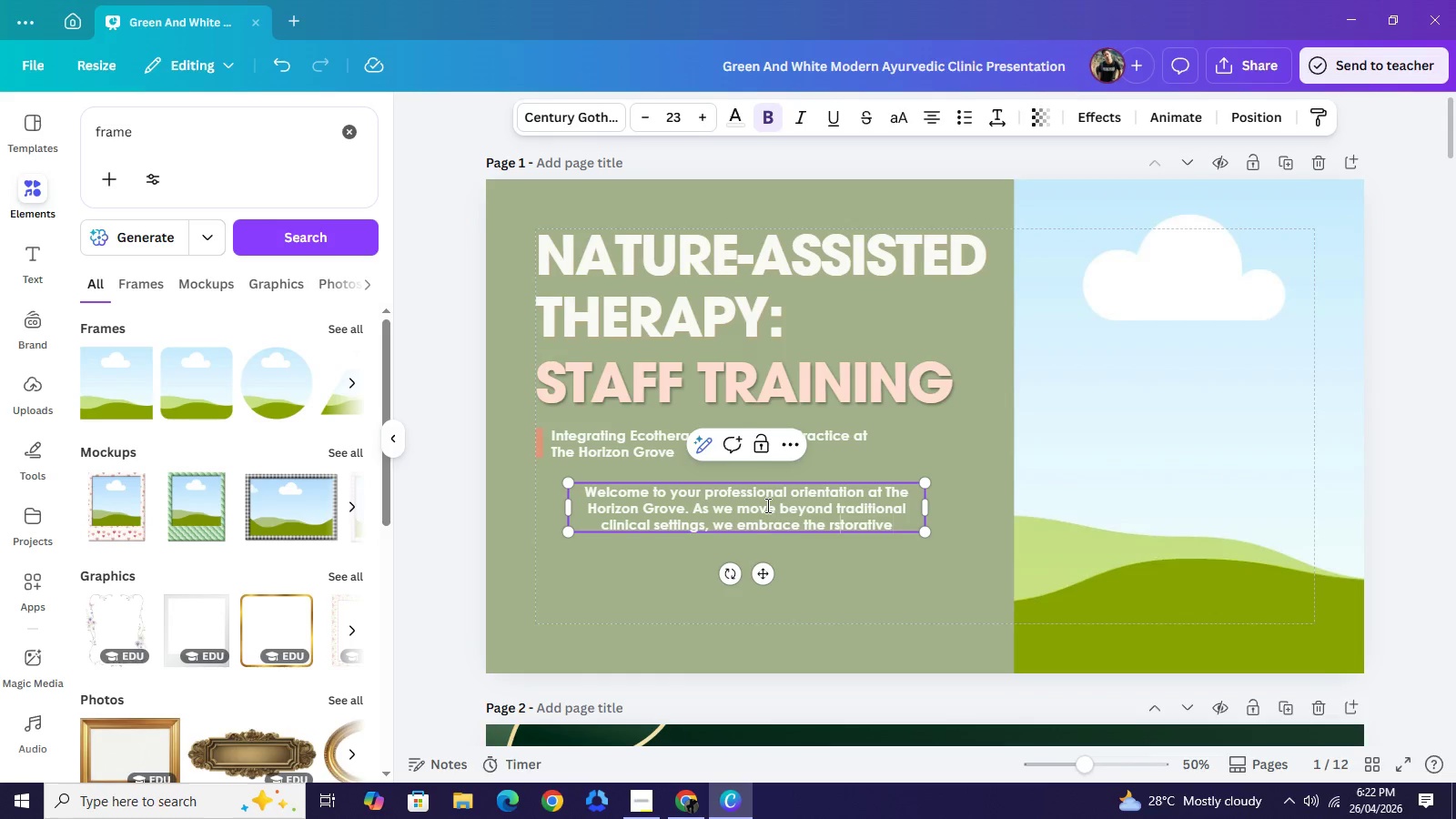 
key(ArrowLeft)
 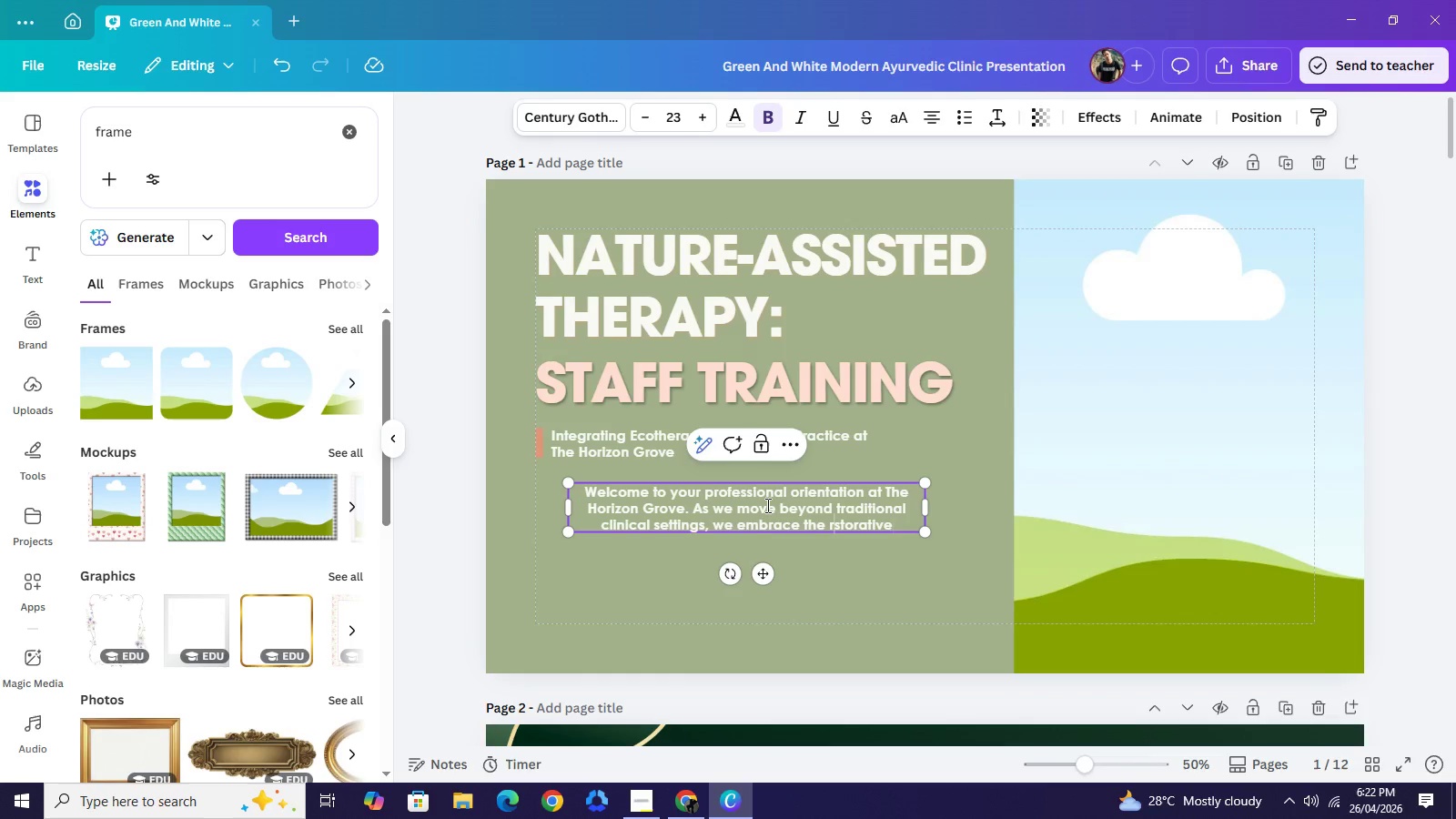 
key(ArrowLeft)
 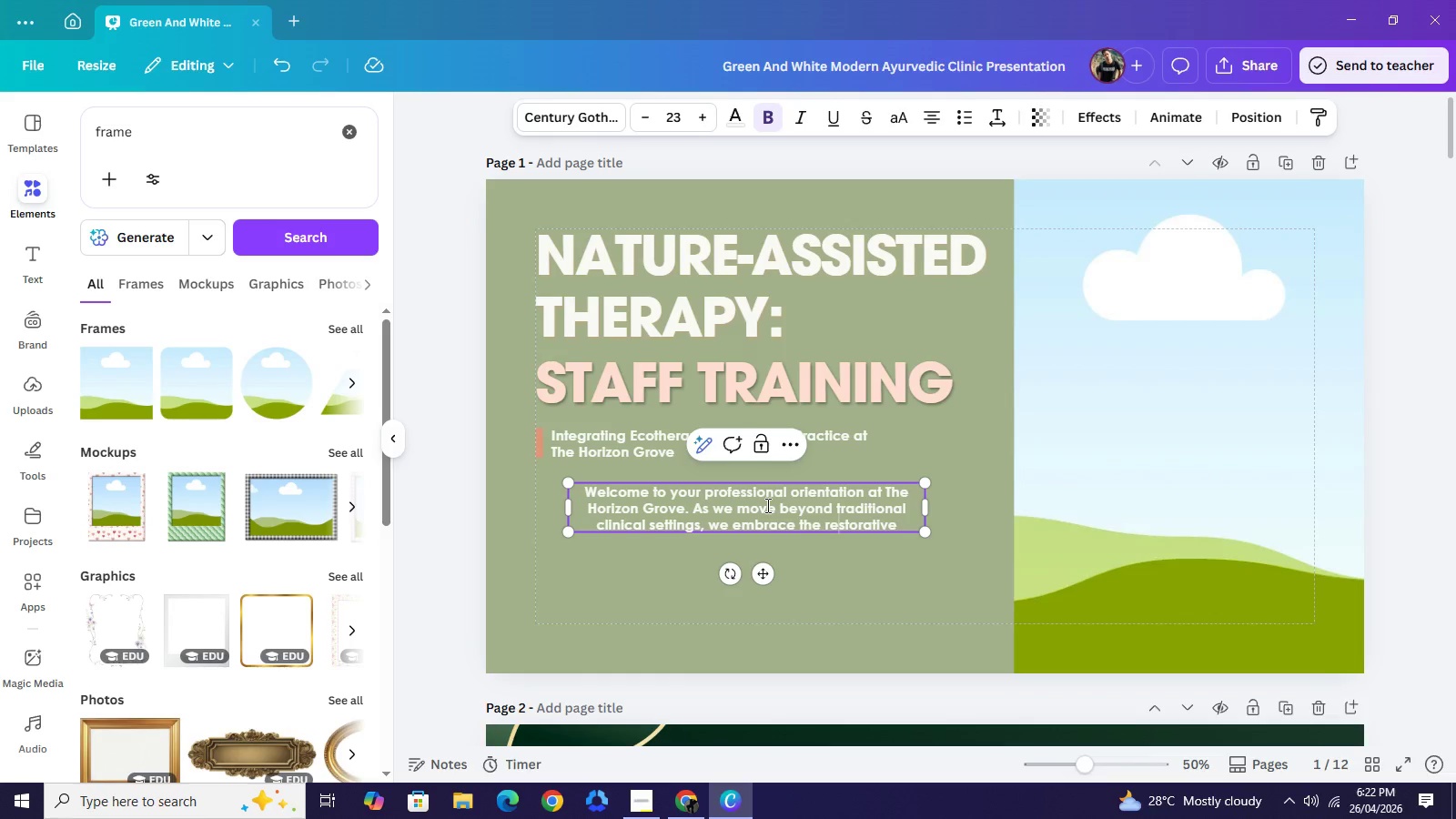 
key(ArrowLeft)
 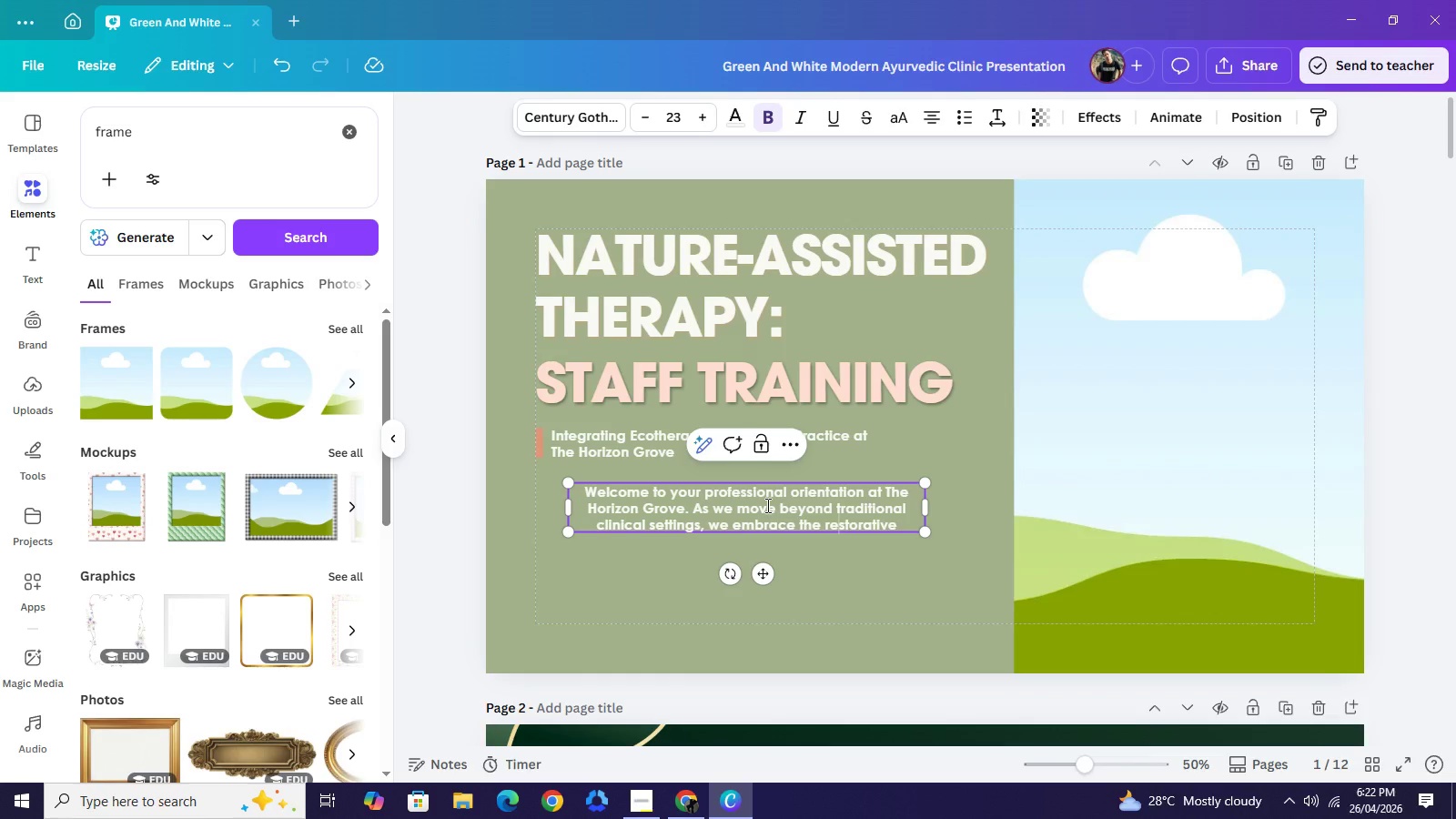 
key(E)
 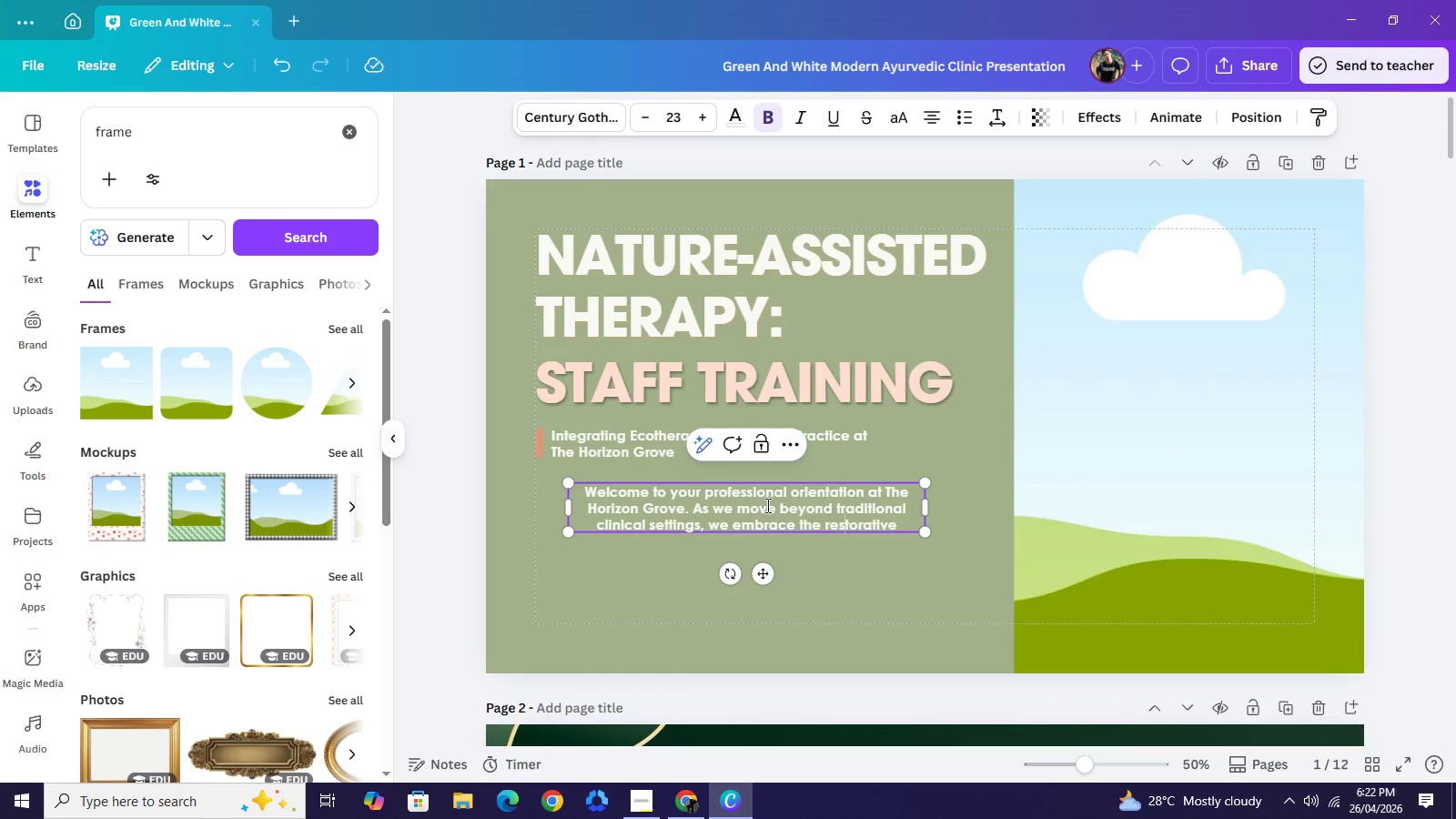 
hold_key(key=ArrowRight, duration=1.22)
 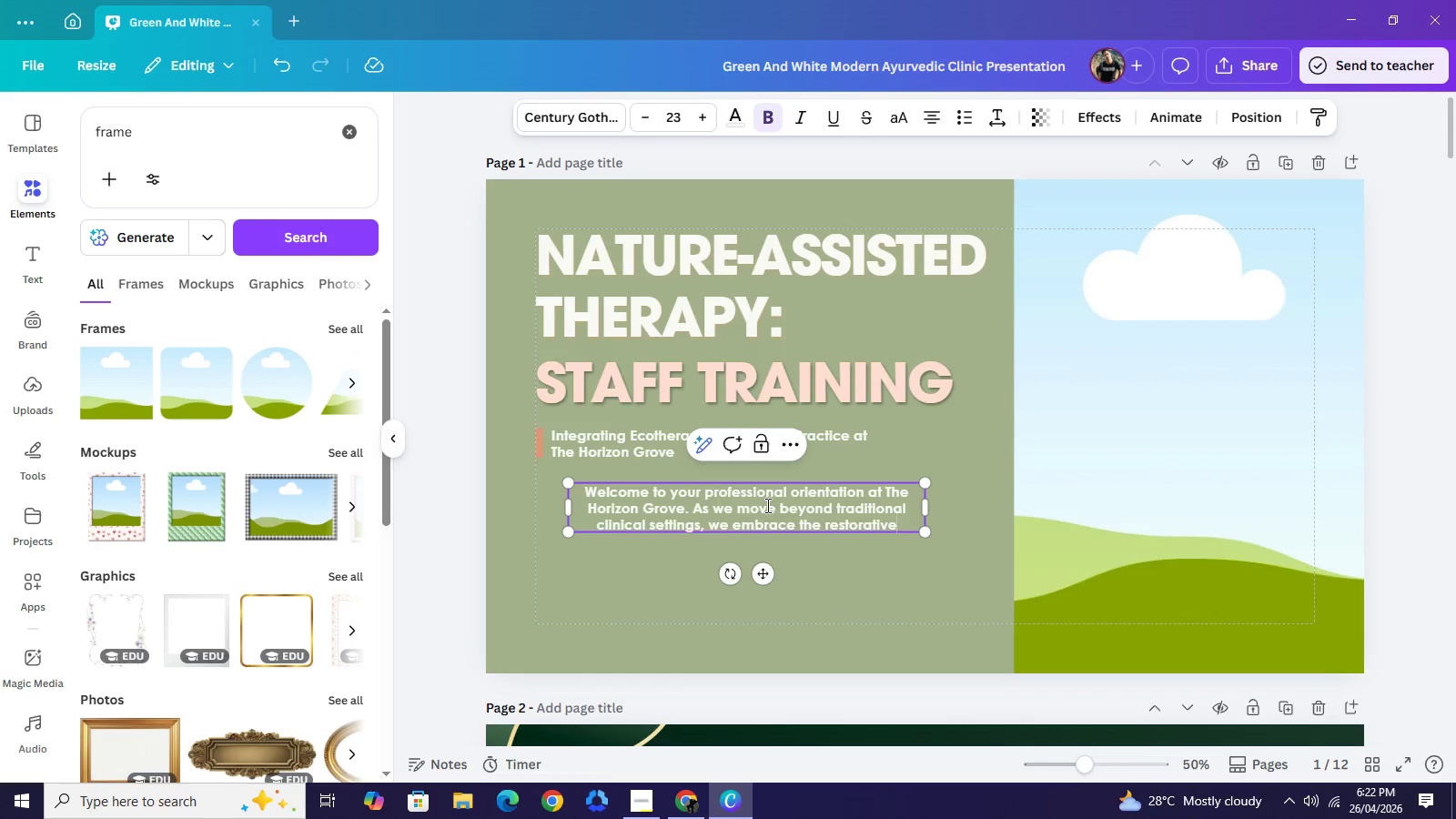 
type( power of he )
key(Backspace)
key(Backspace)
key(Backspace)
type(the natural world. This module is designed to equip you with the foundational skills)
 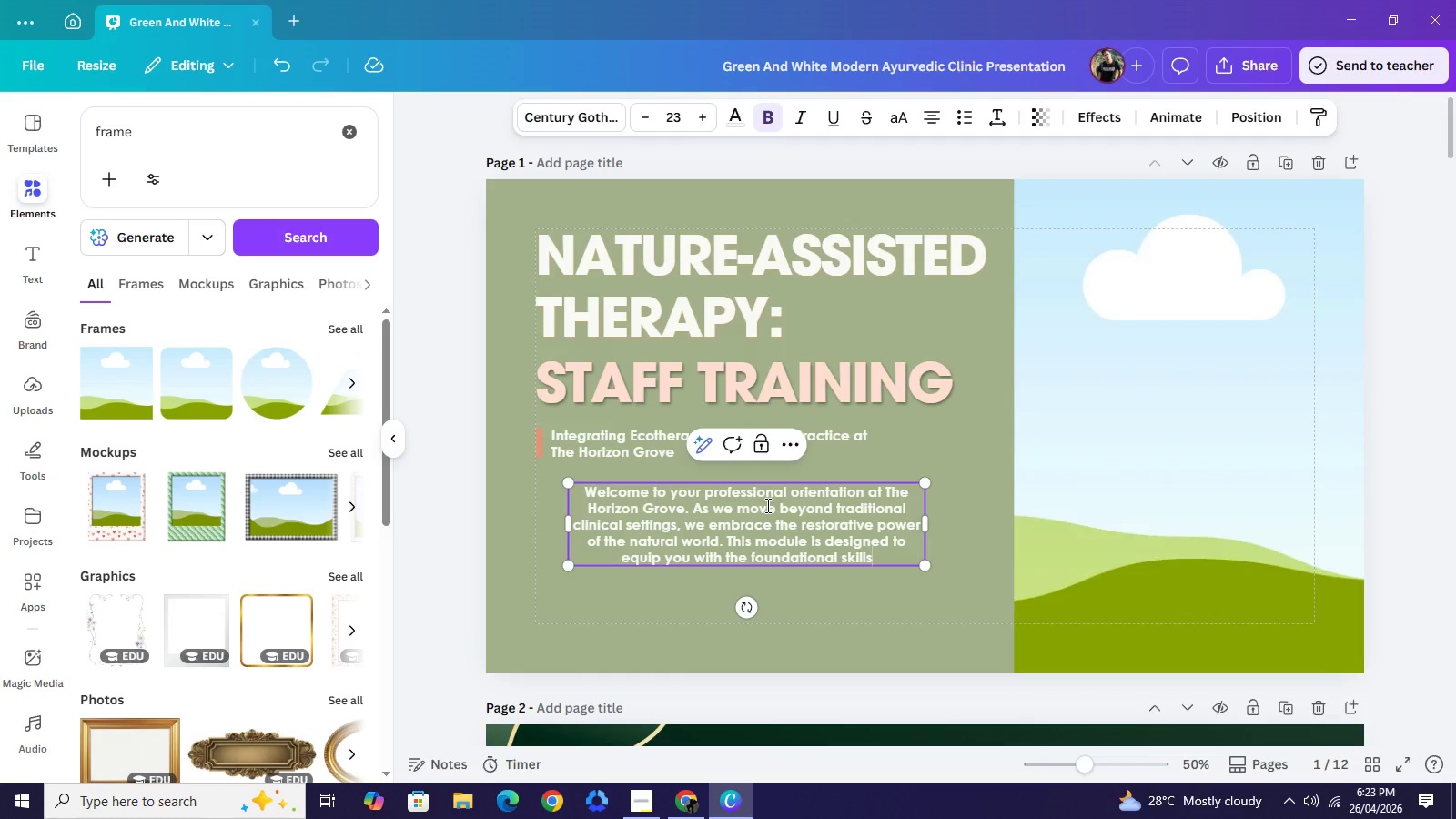 
wait(5.06)
 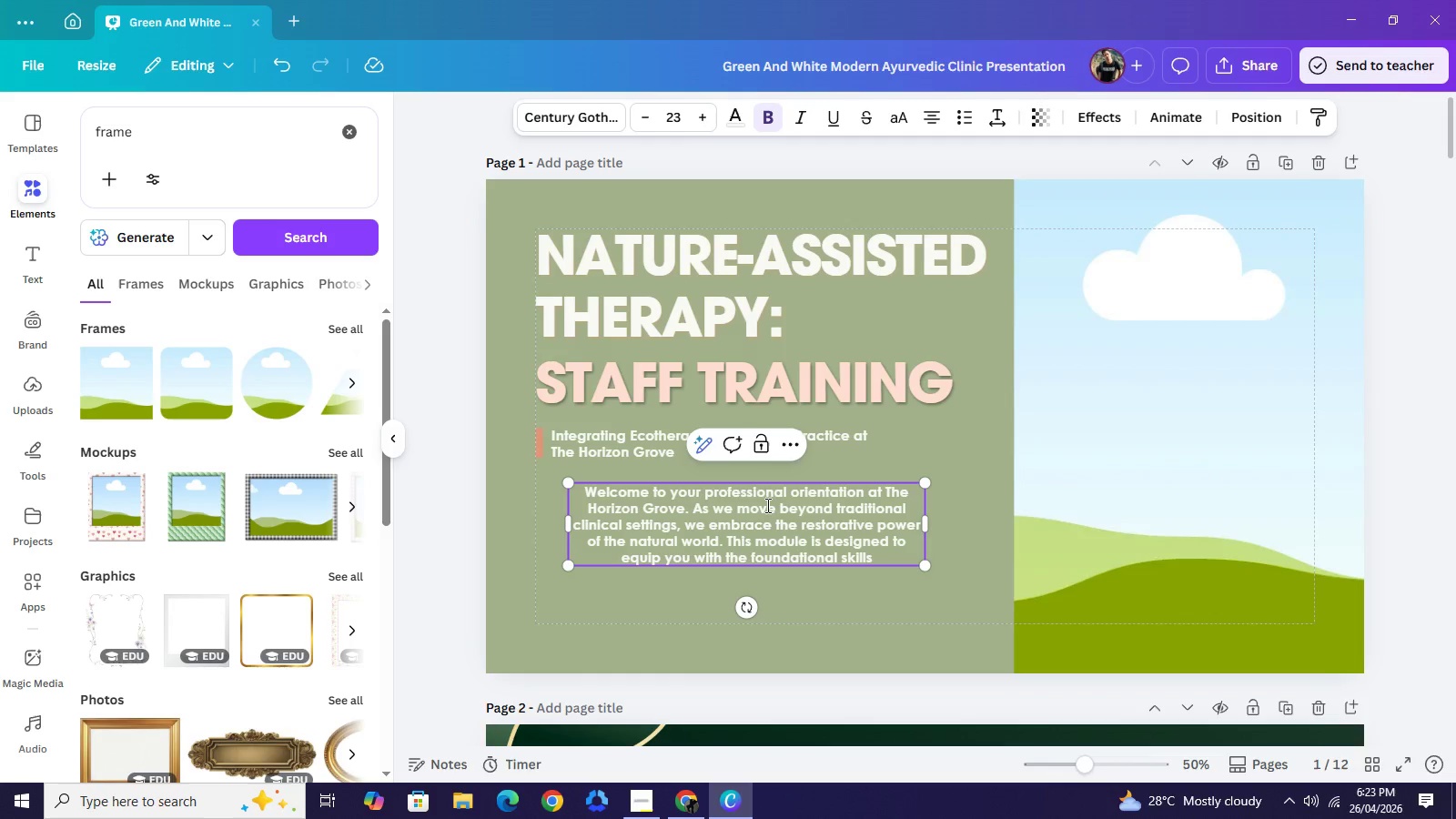 
key(ArrowLeft)
 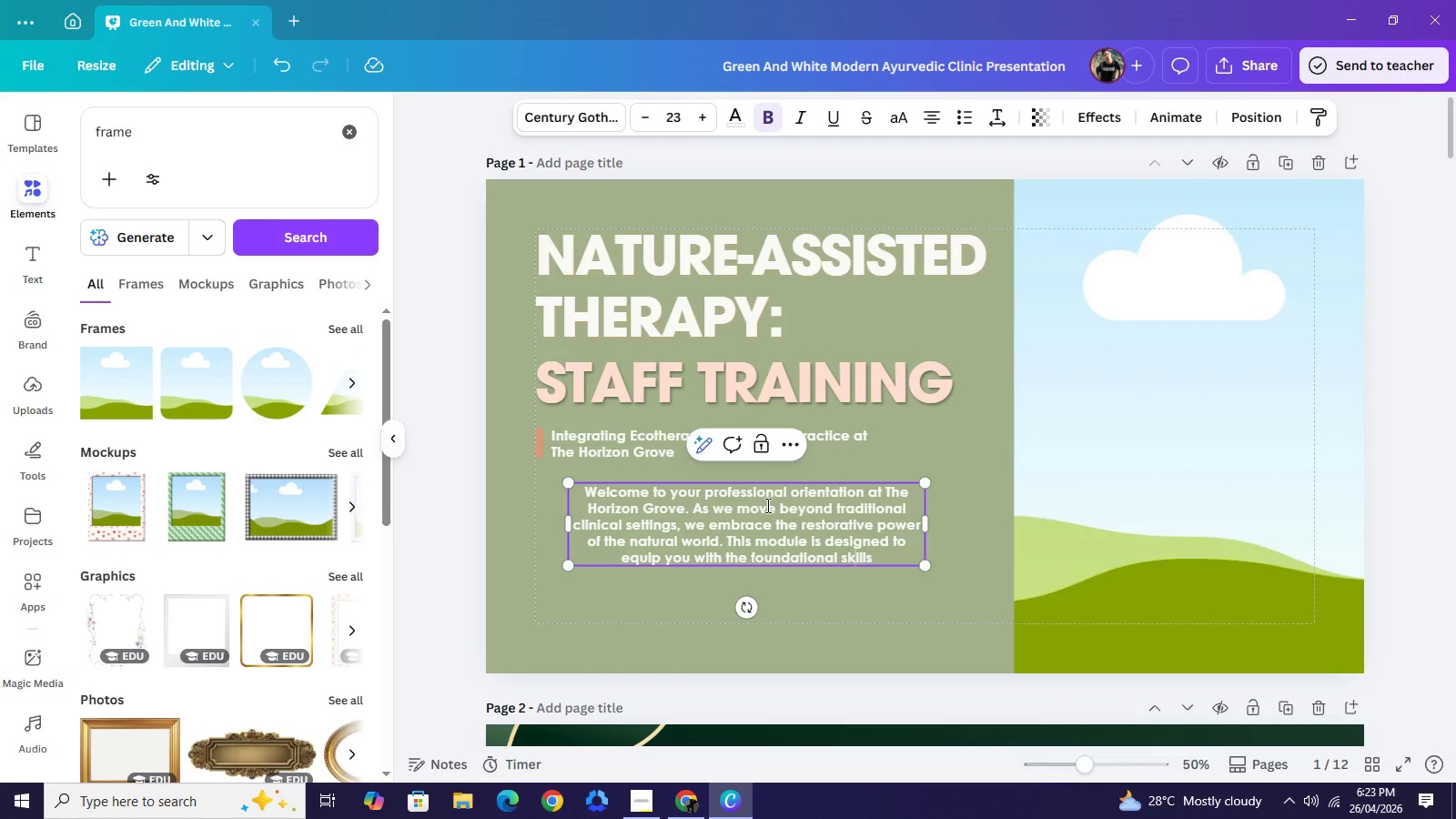 
key(ArrowLeft)
 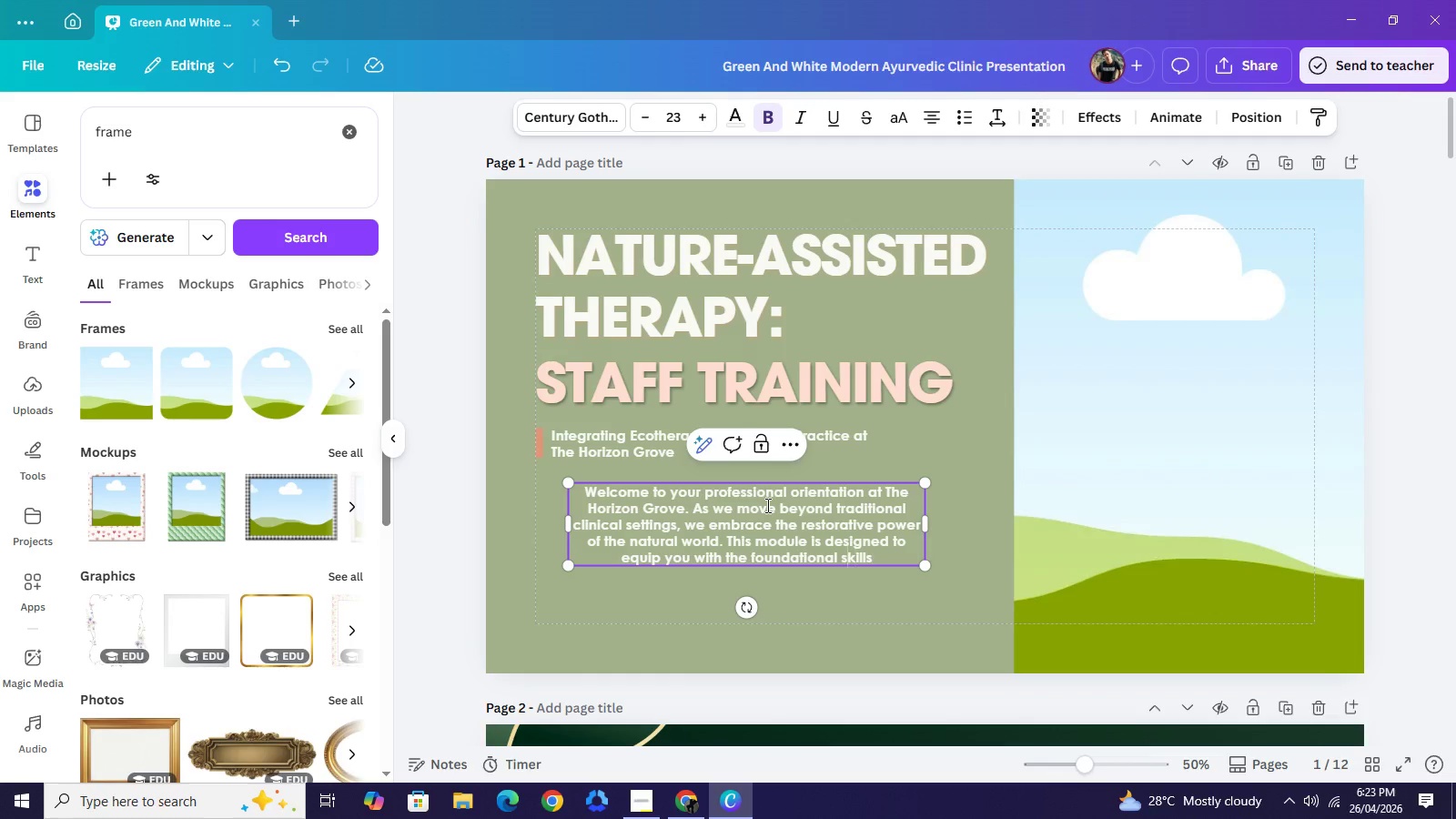 
key(ArrowLeft)
 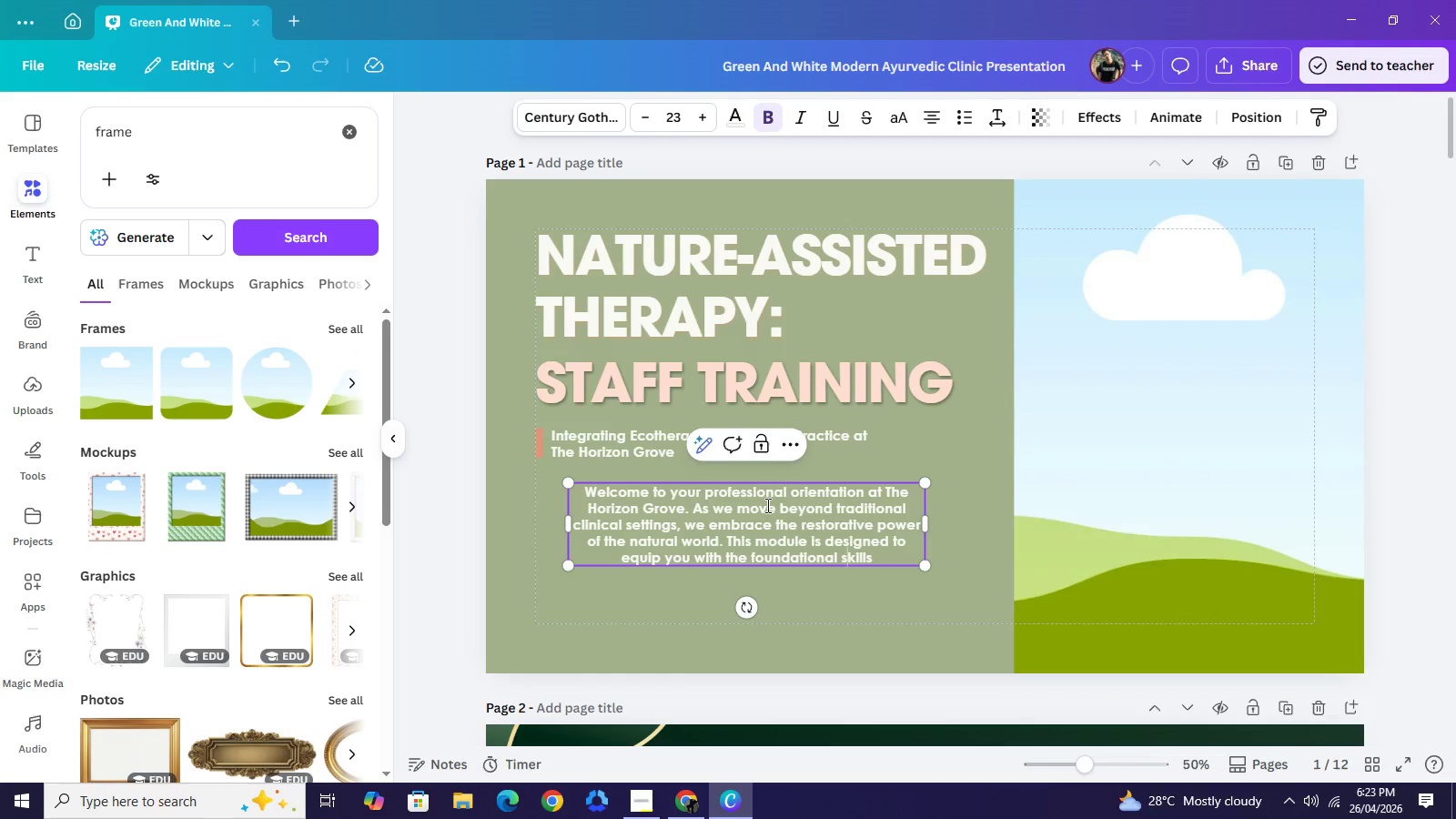 
key(ArrowLeft)
 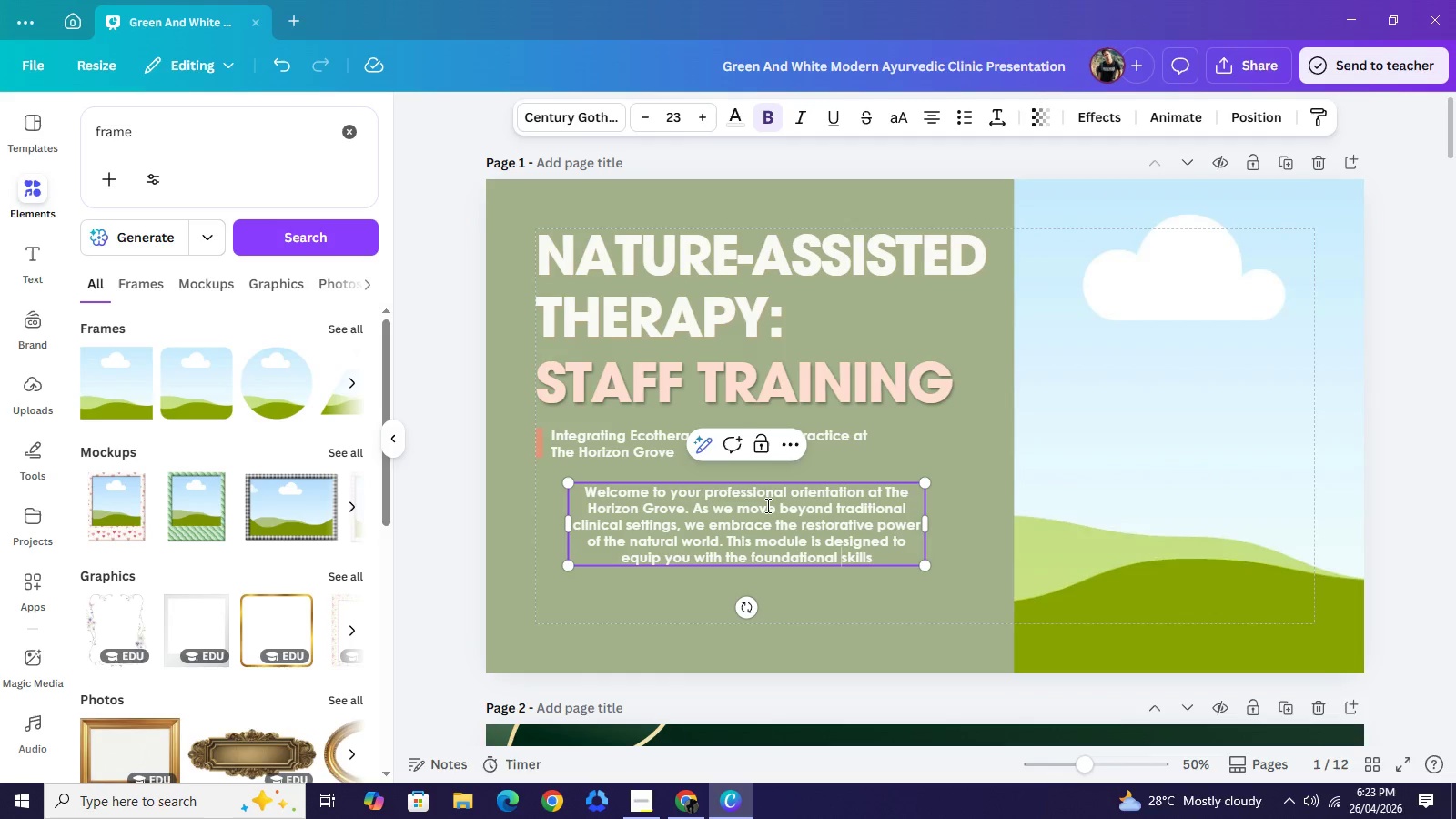 
key(ArrowLeft)
 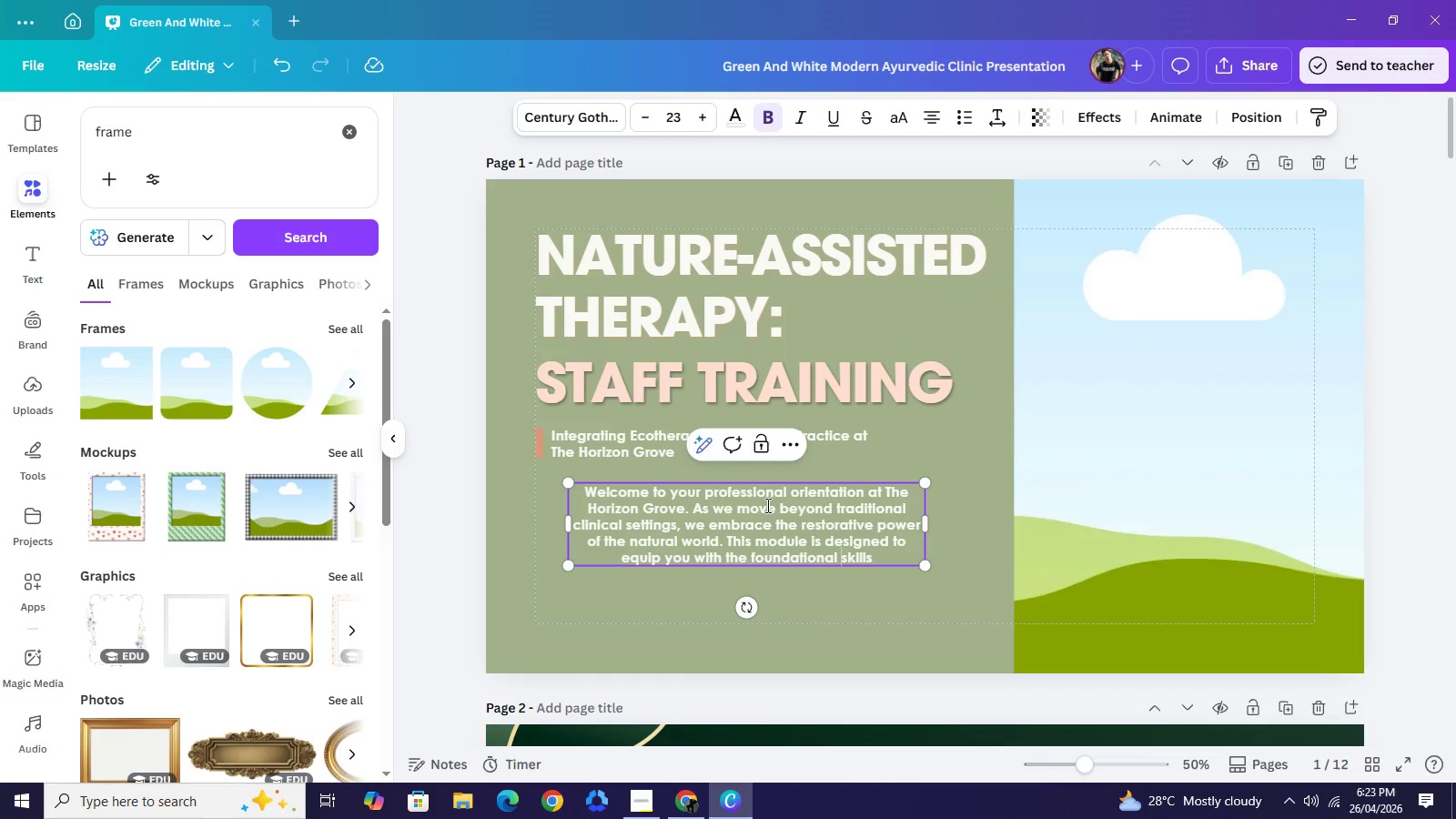 
key(ArrowLeft)
 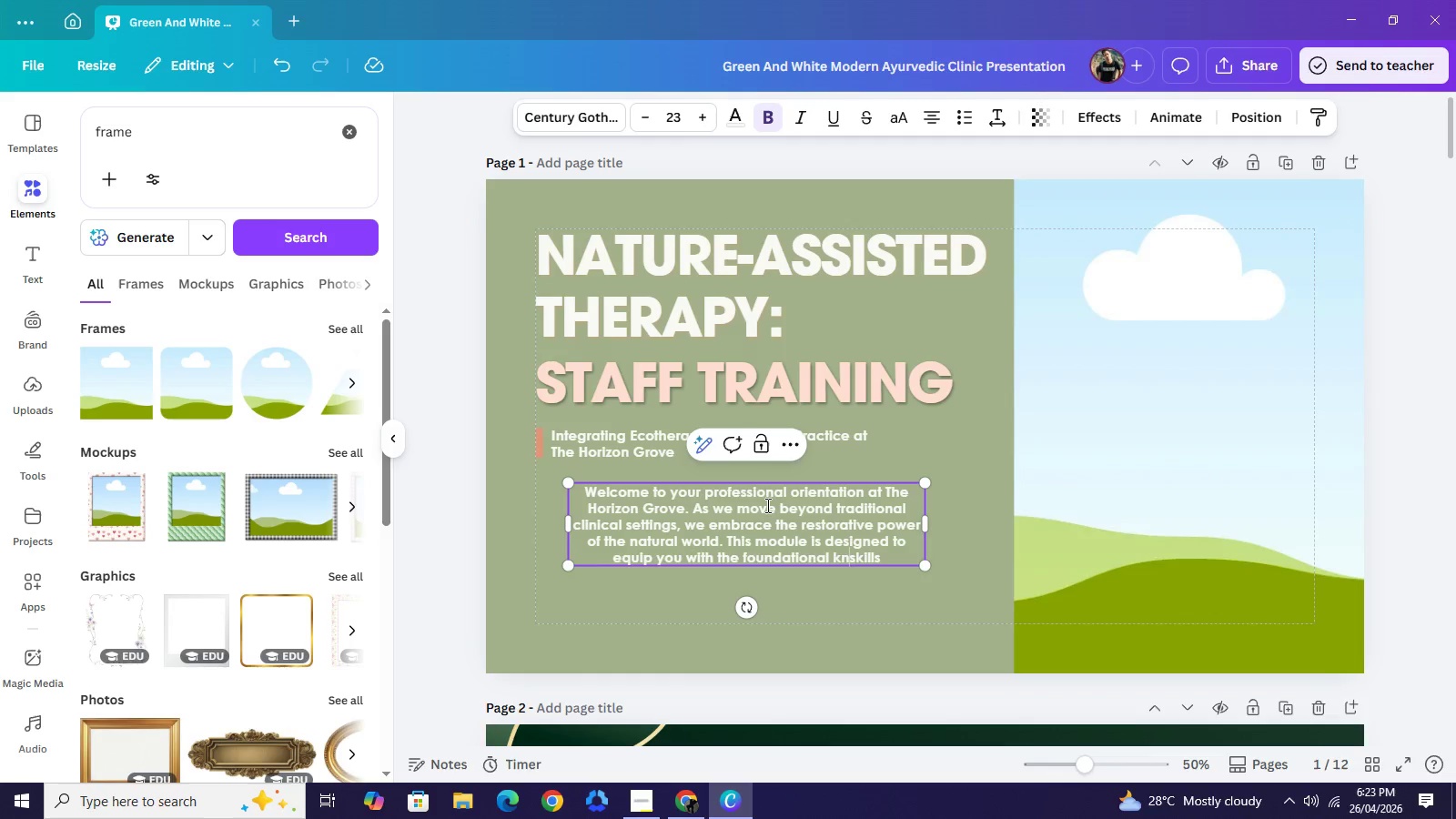 
type(knowledge and )
 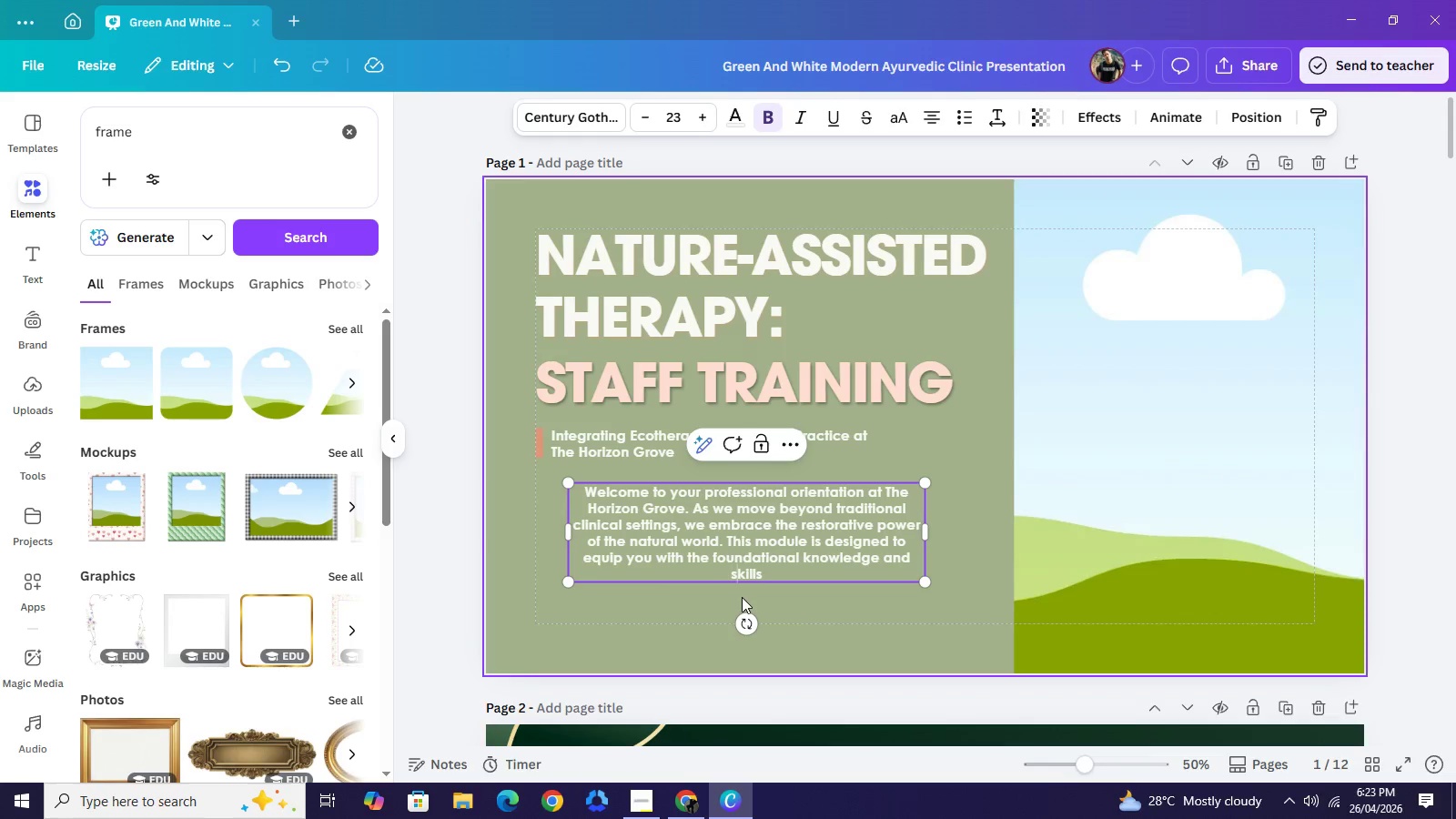 
hold_key(key=ArrowRight, duration=0.92)
 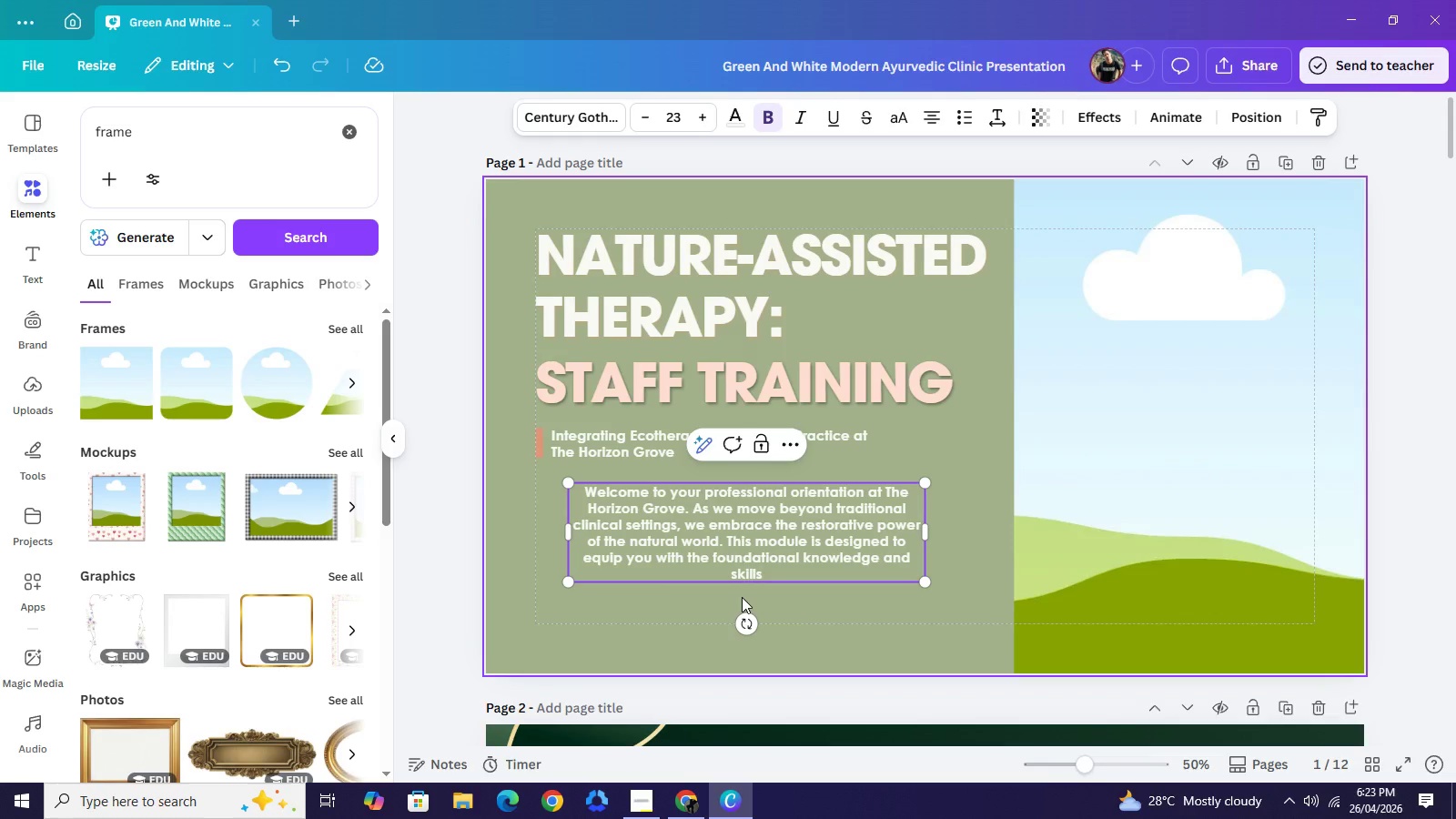 
key(ArrowLeft)
 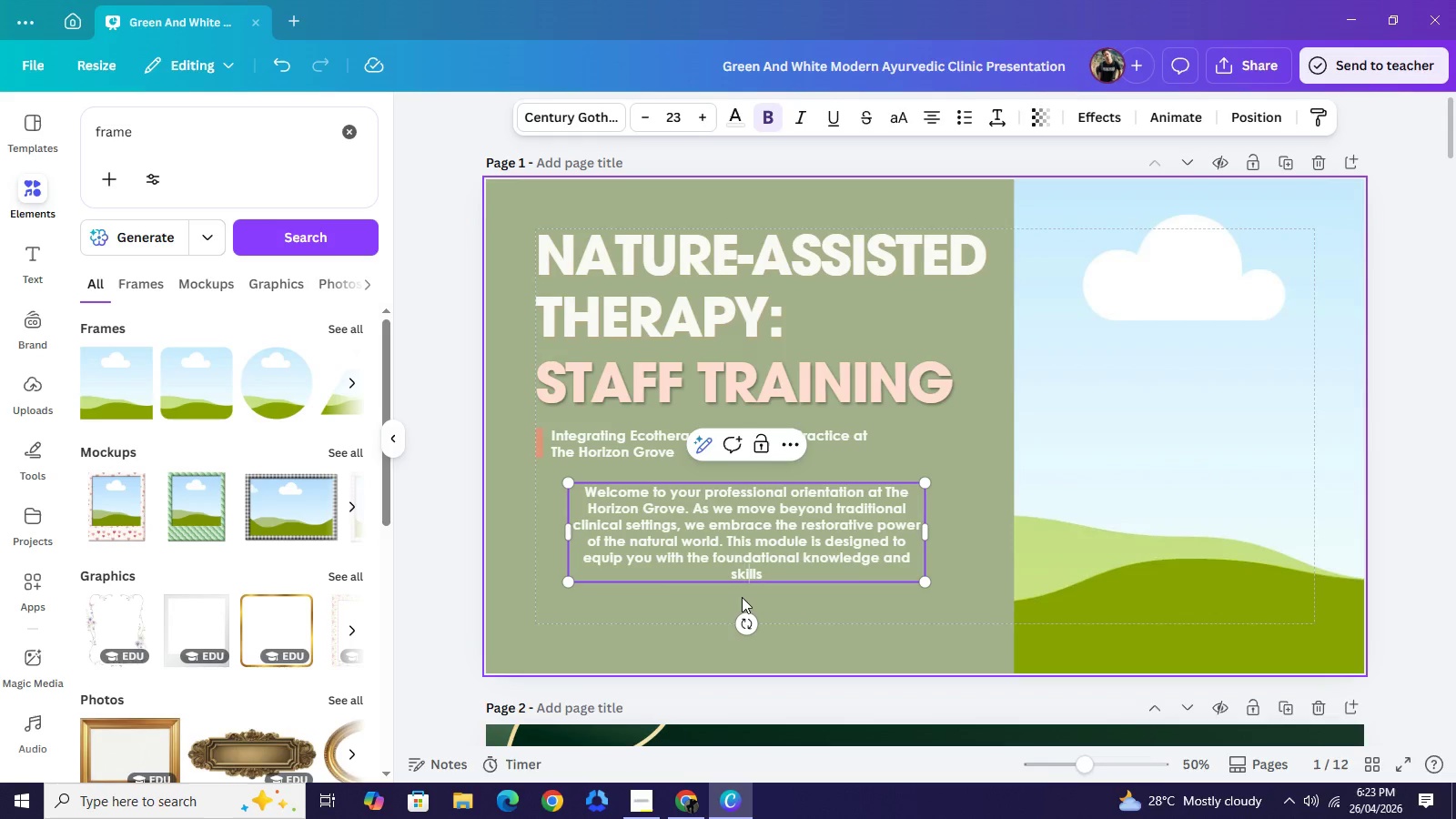 
key(ArrowLeft)
 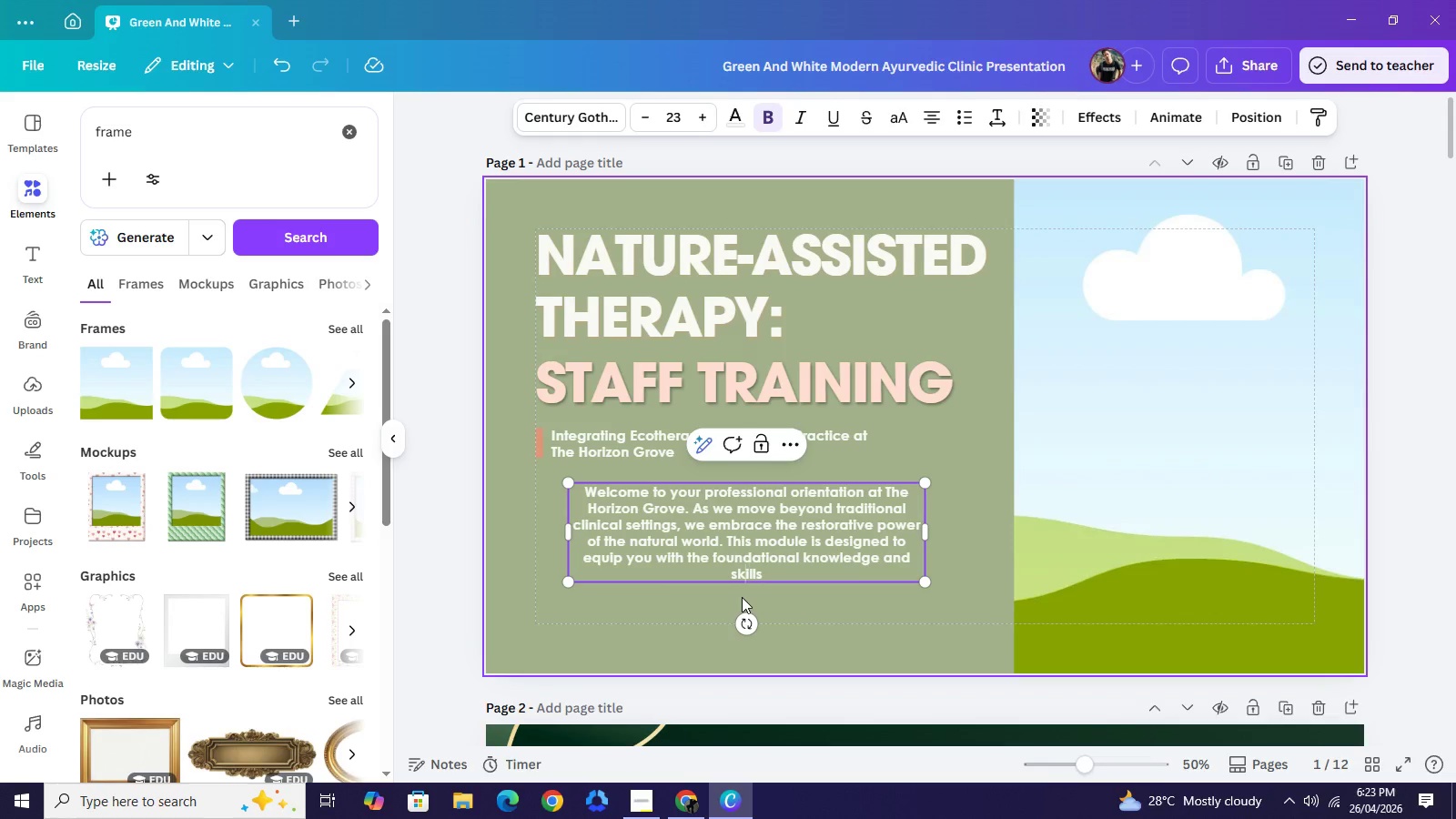 
key(ArrowLeft)
 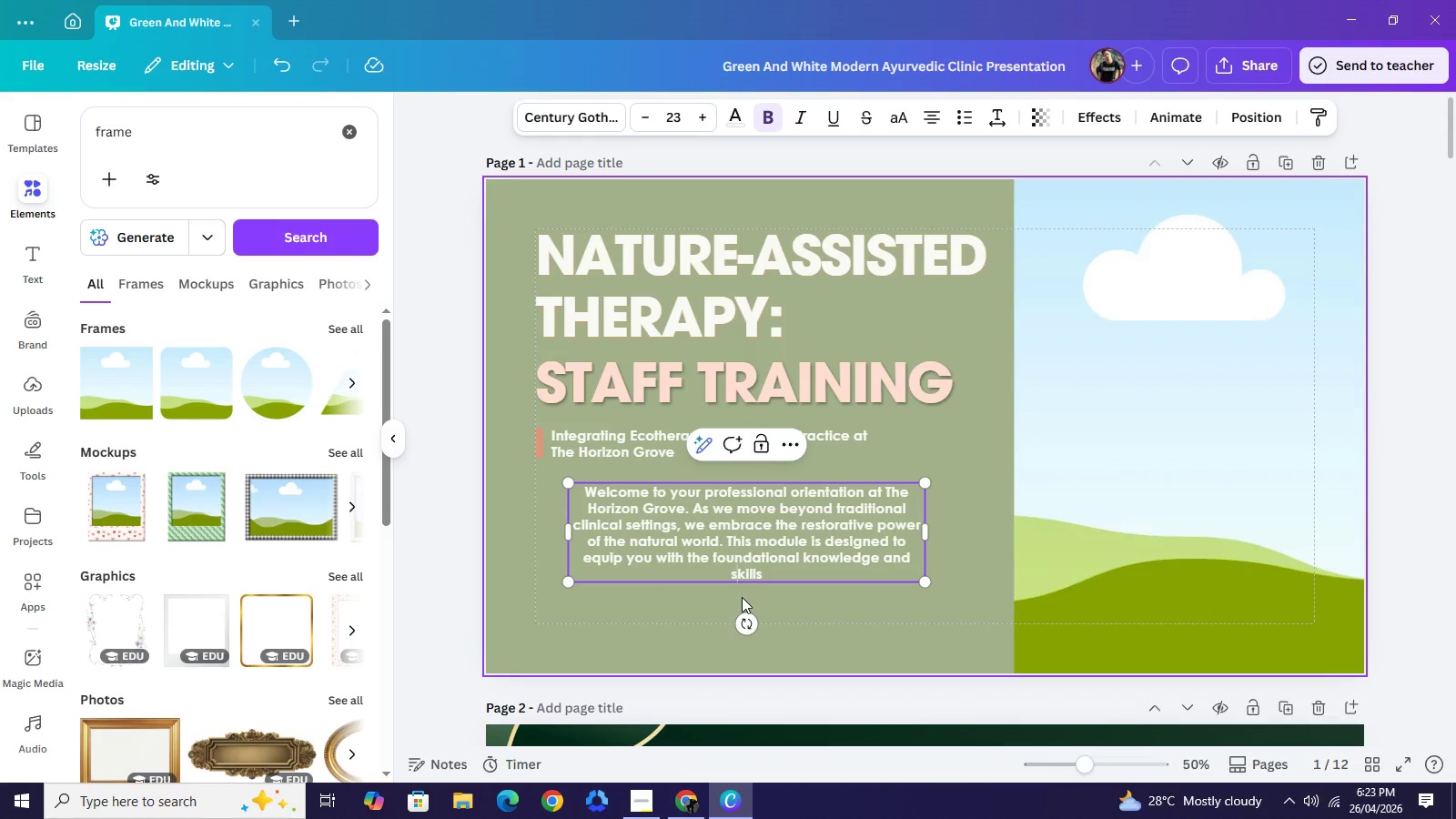 
key(ArrowLeft)
 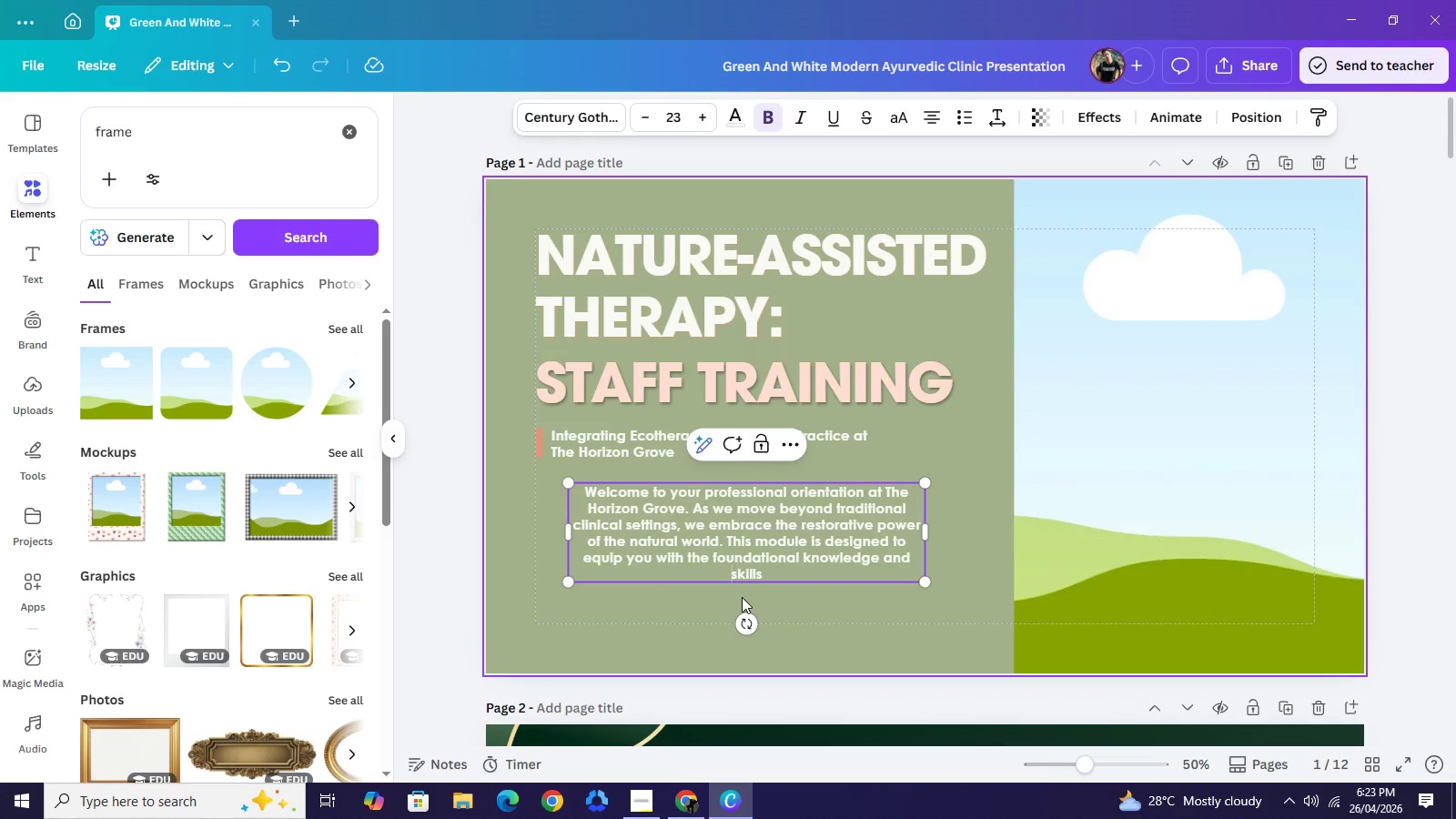 
key(ArrowLeft)
 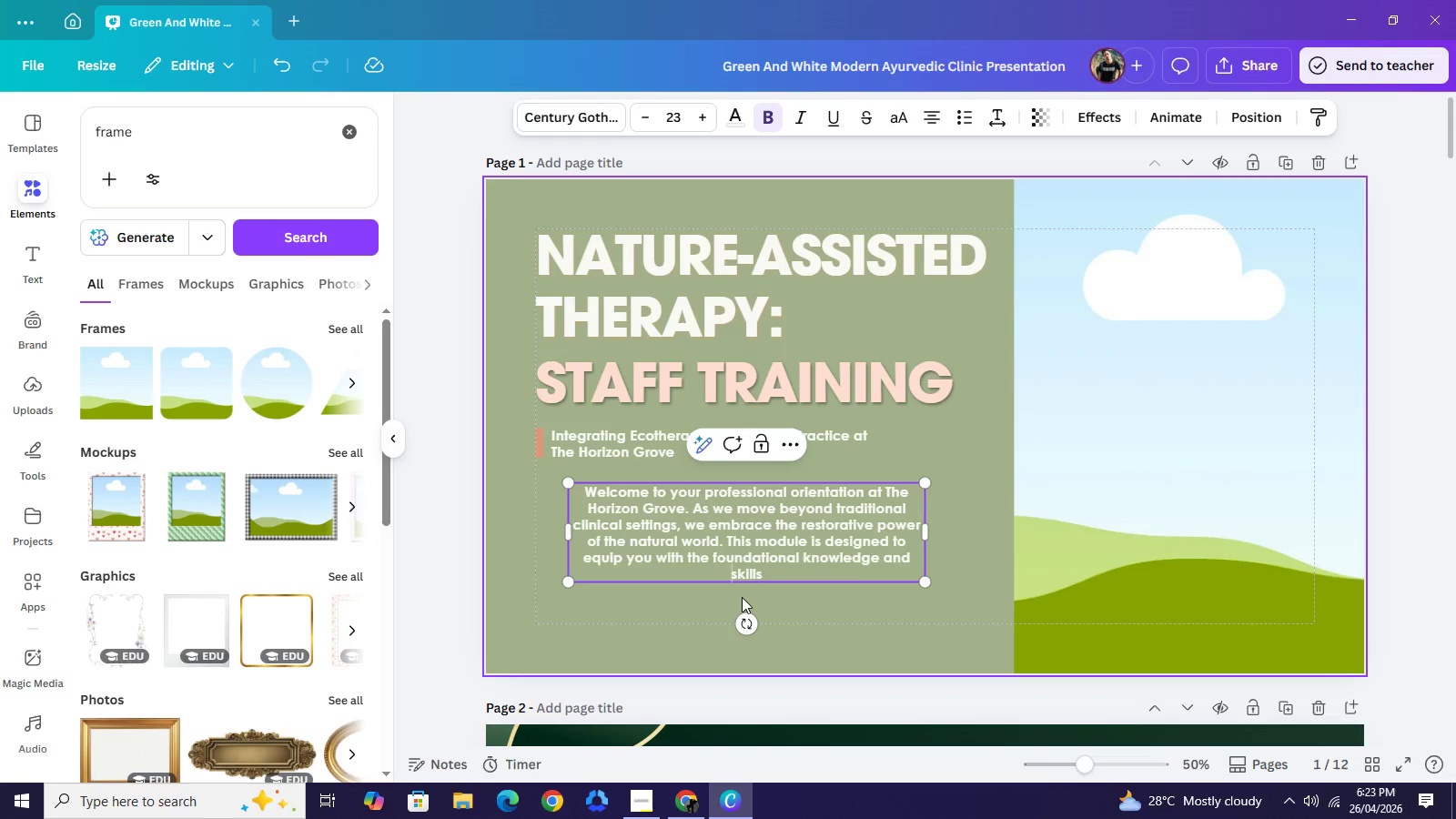 
key(ArrowLeft)
 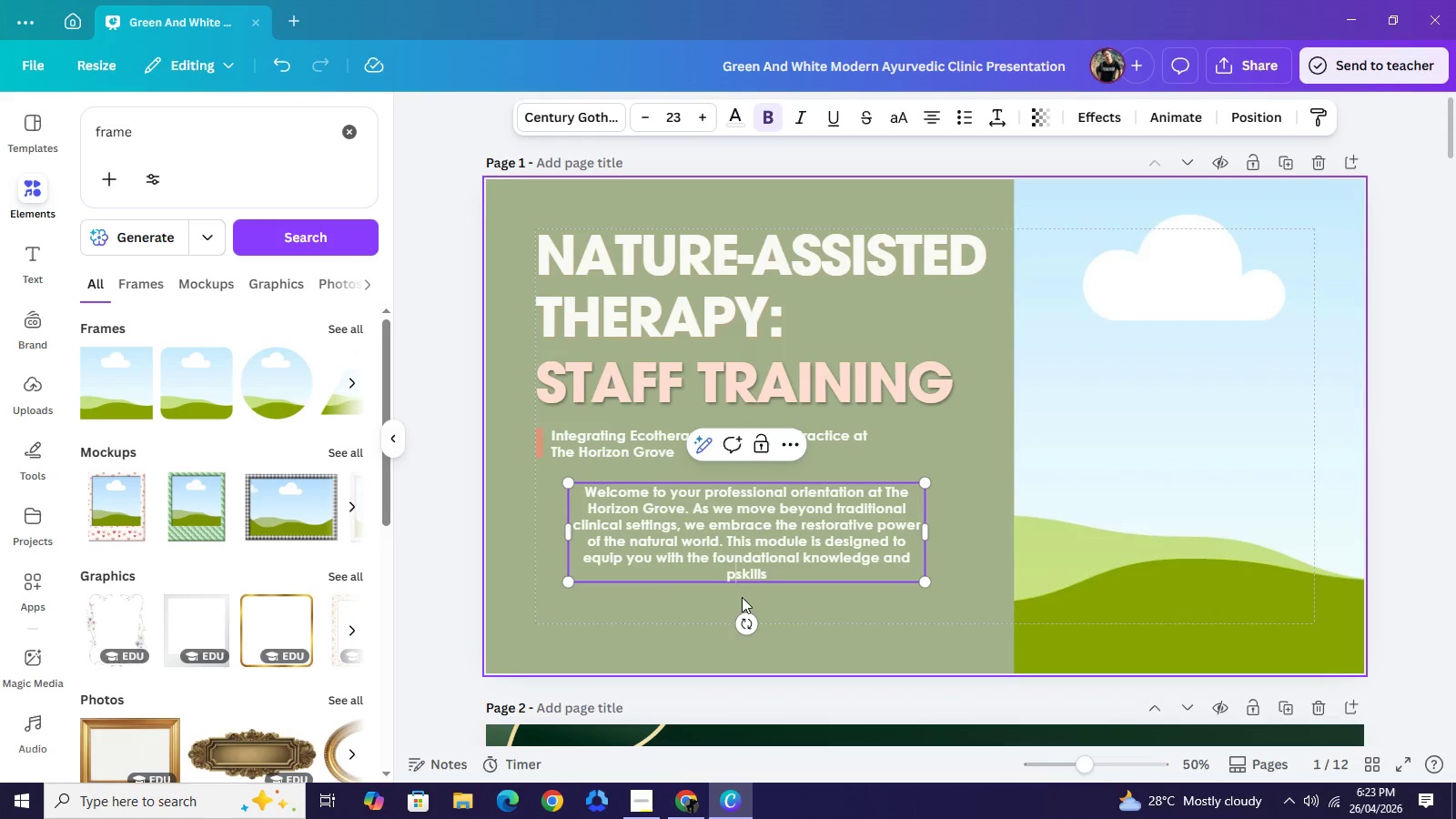 
type(praa)
key(Backspace)
type(ctical )
 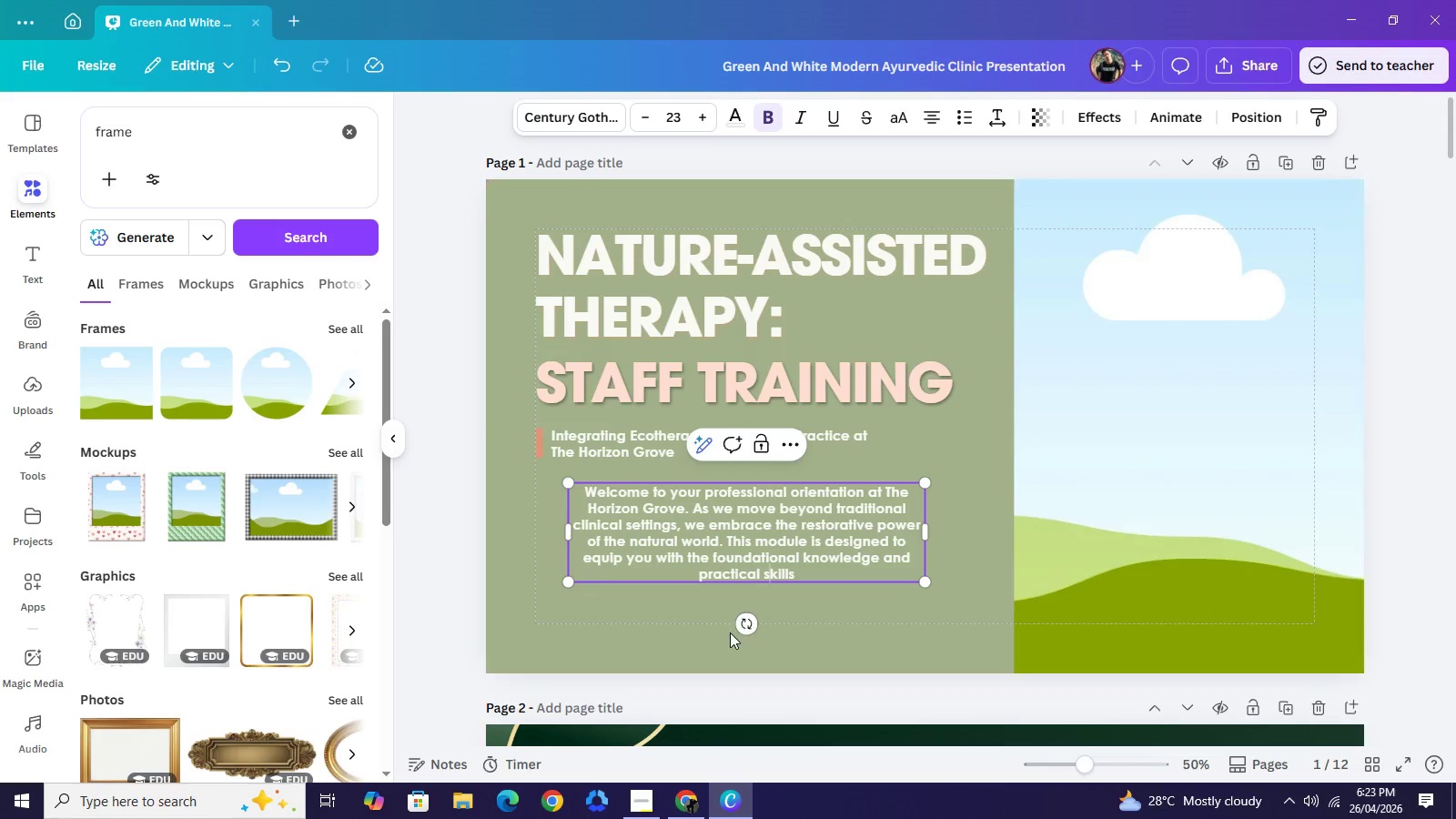 
hold_key(key=ArrowRight, duration=0.95)
 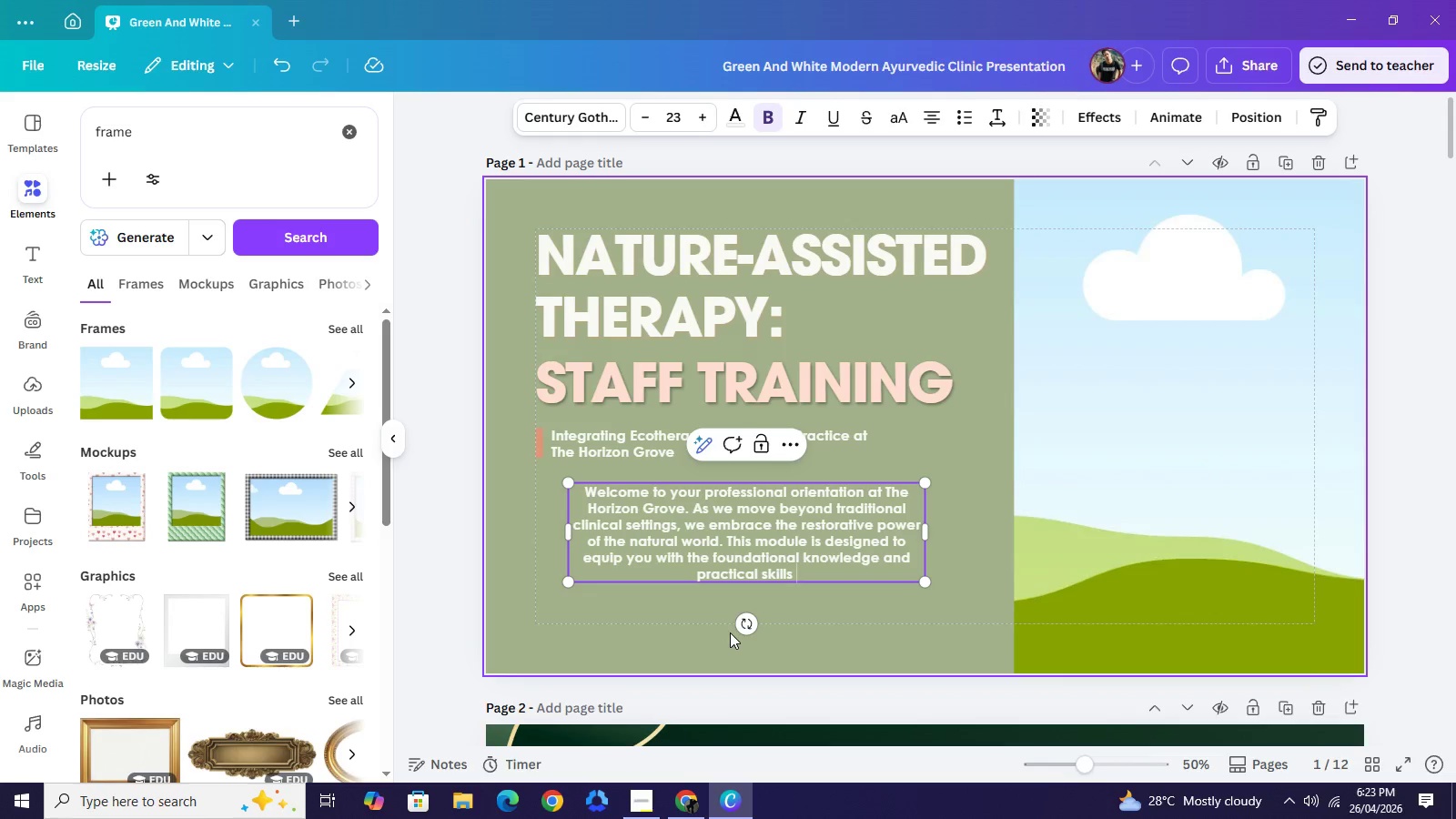 
type( necessary to lead our patients trough Nature-Assisted Therapy, bridging nthe gap)
 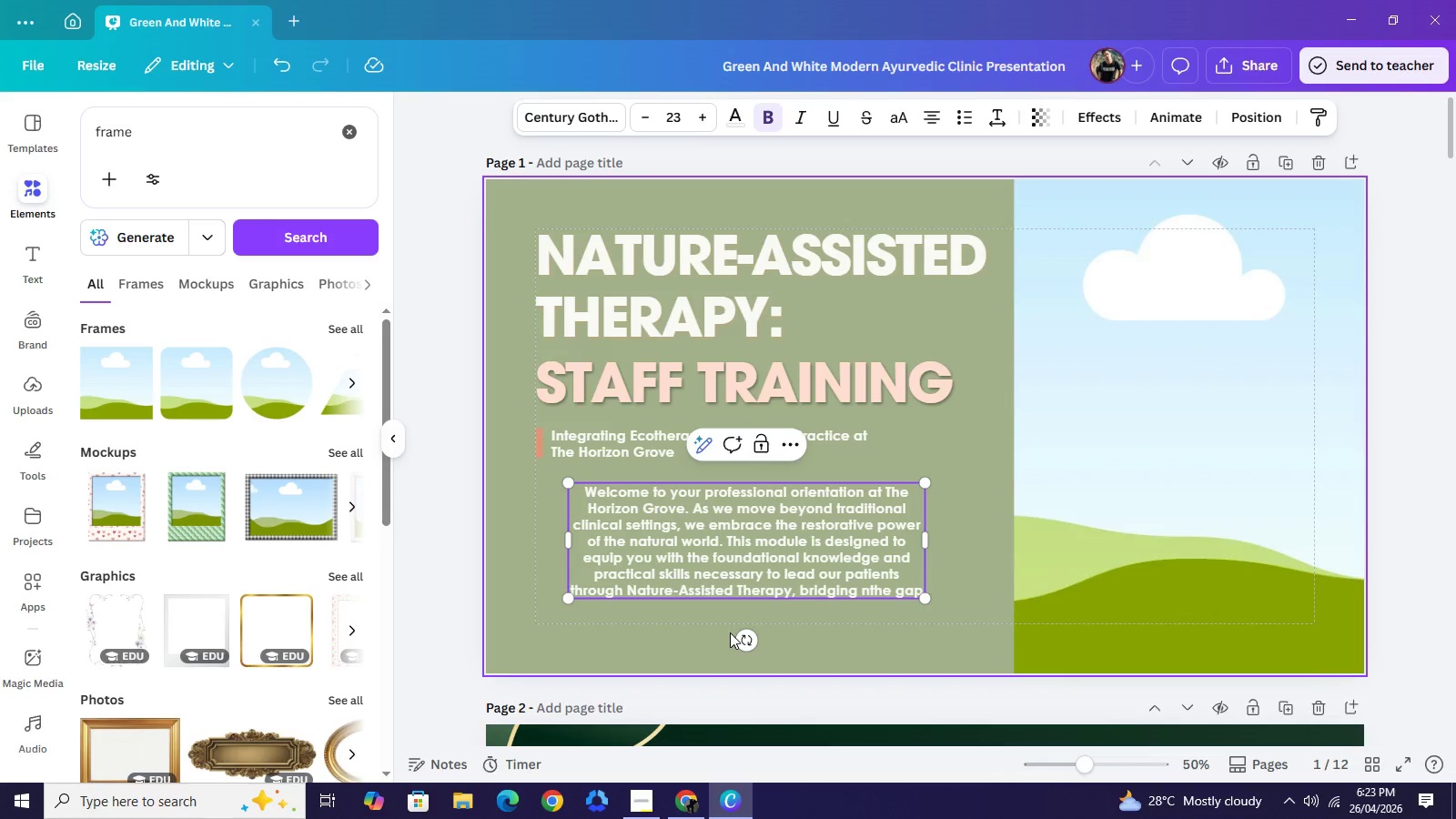 
key(ArrowLeft)
 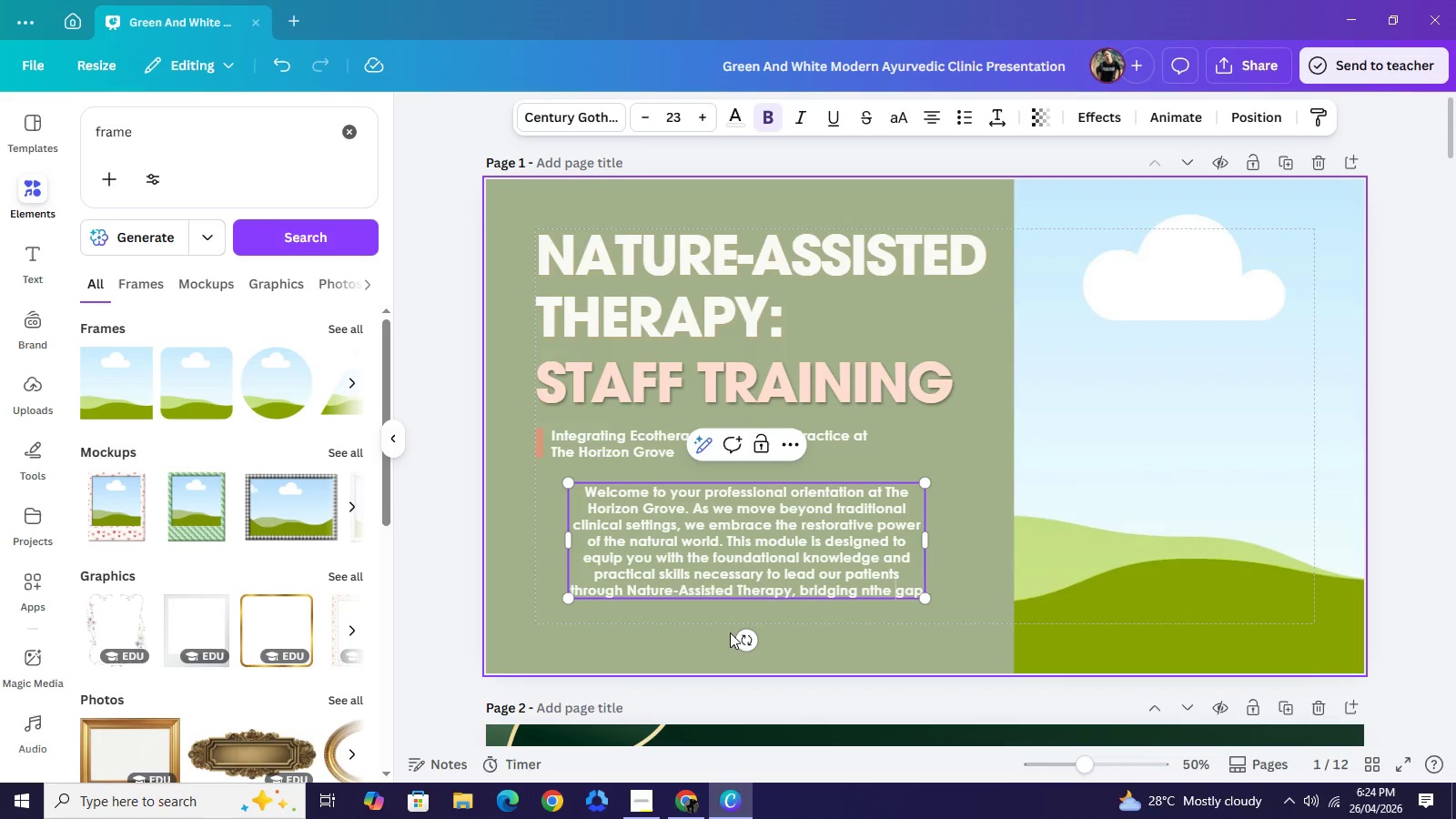 
key(ArrowLeft)
 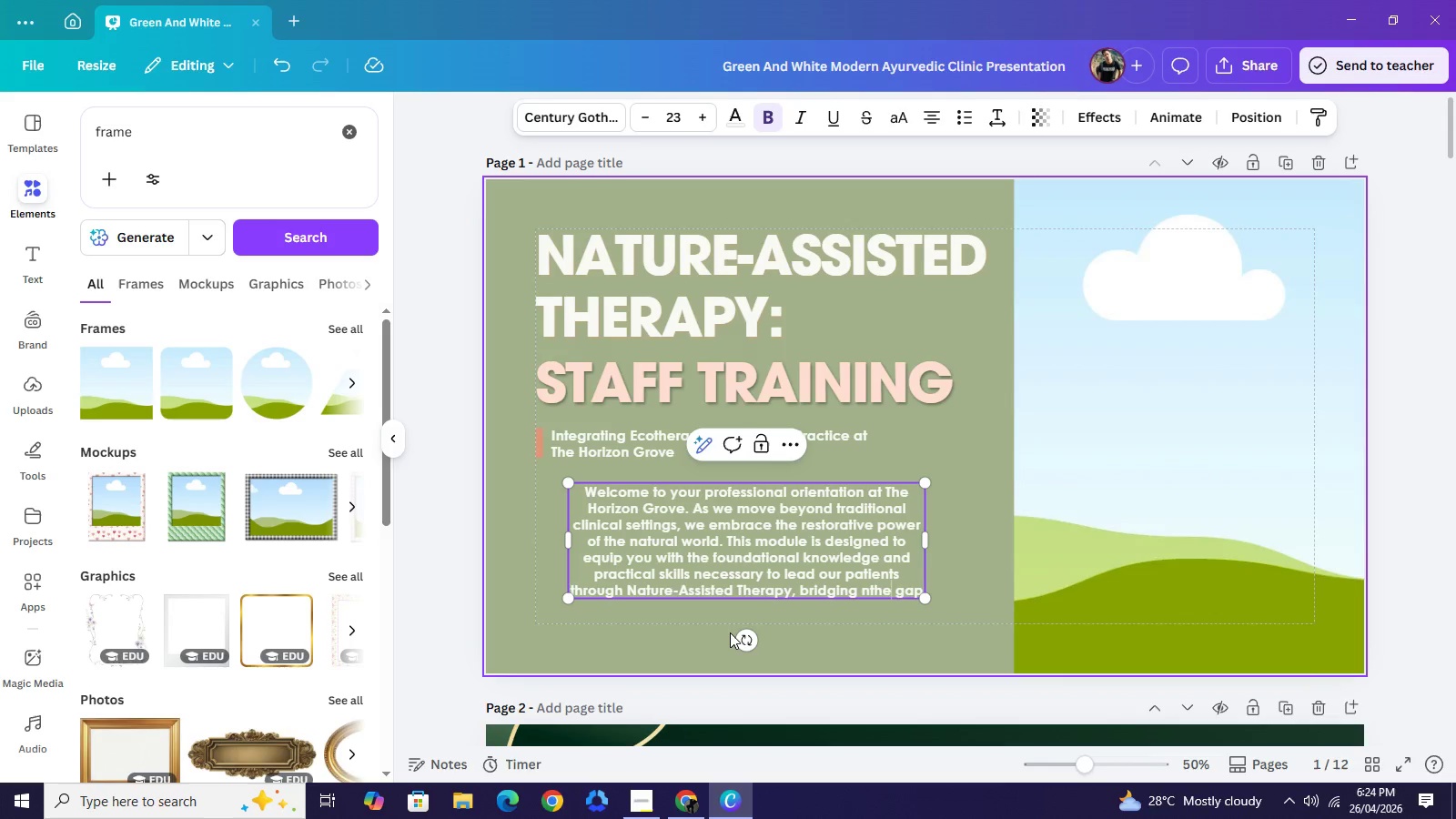 
key(ArrowLeft)
 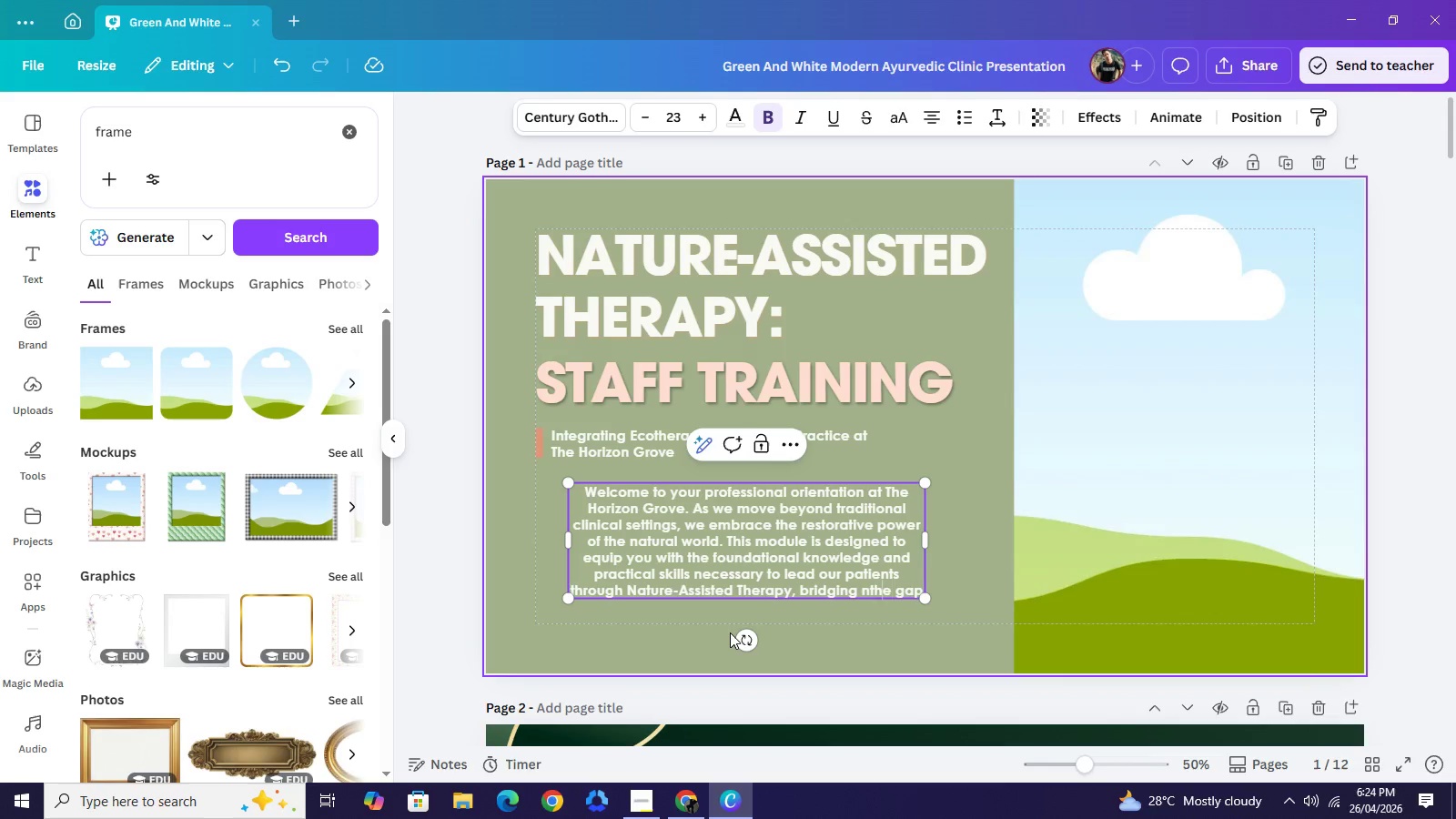 
key(ArrowLeft)
 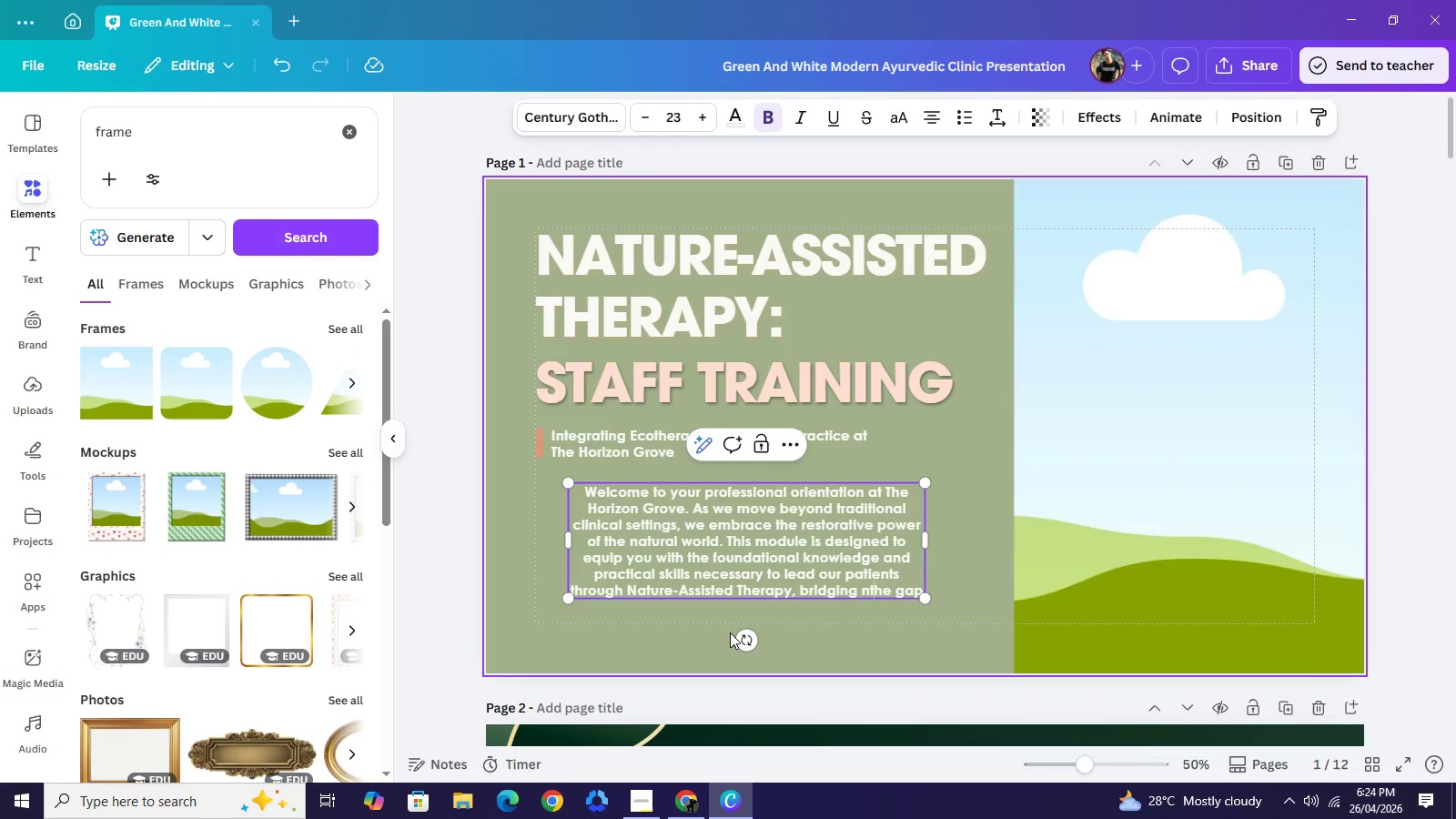 
key(ArrowLeft)
 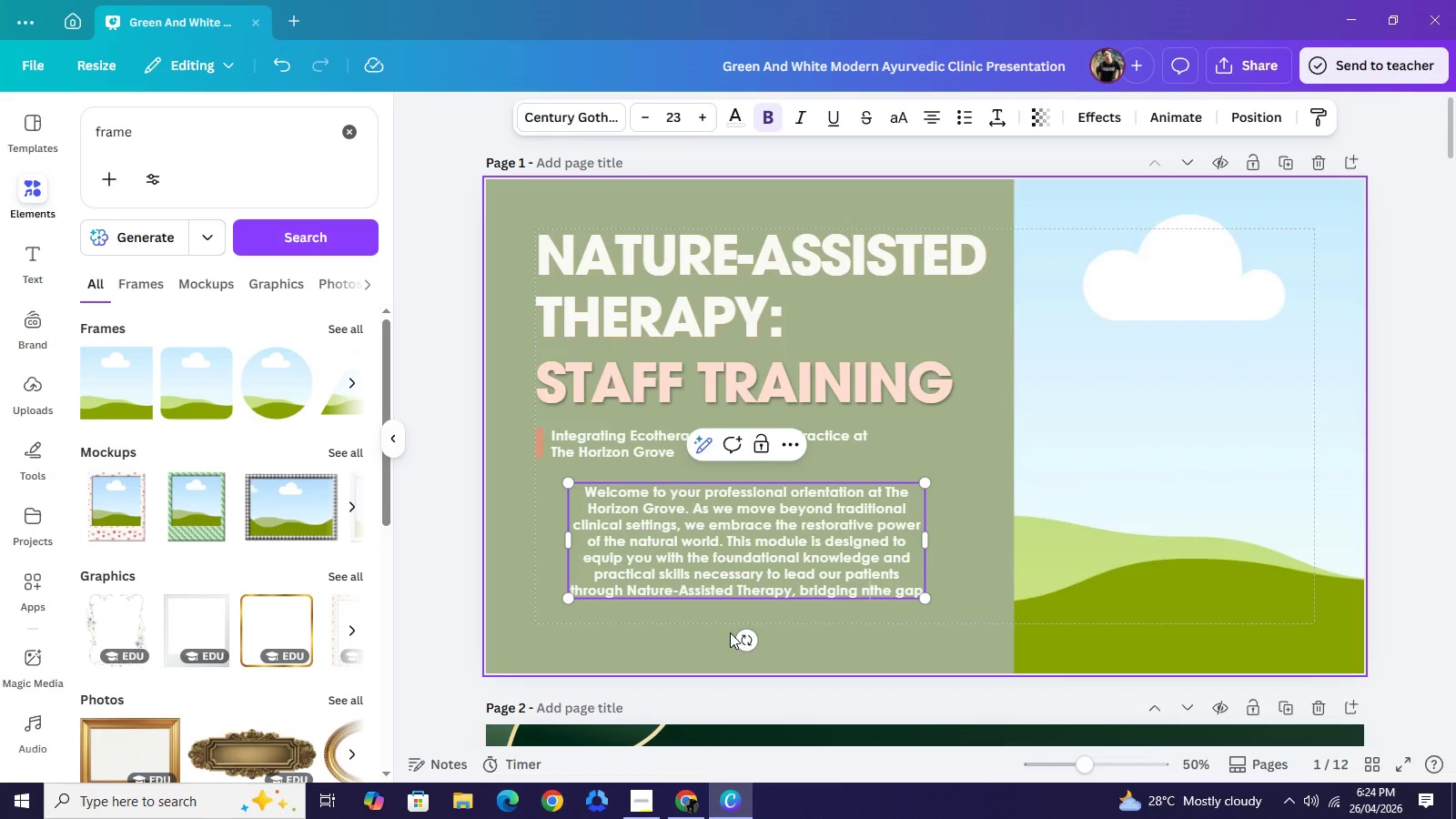 
key(ArrowLeft)
 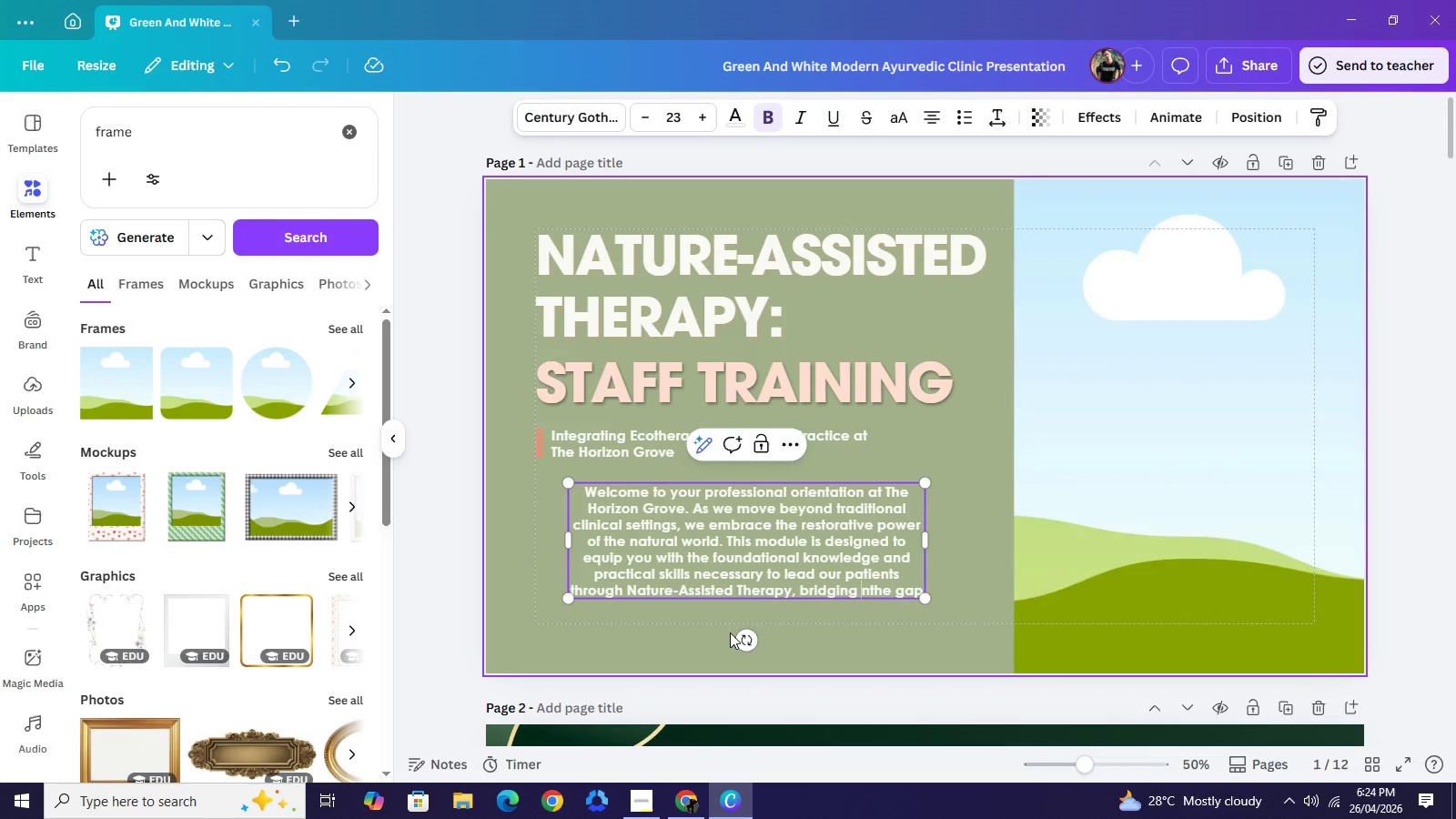 
key(ArrowLeft)
 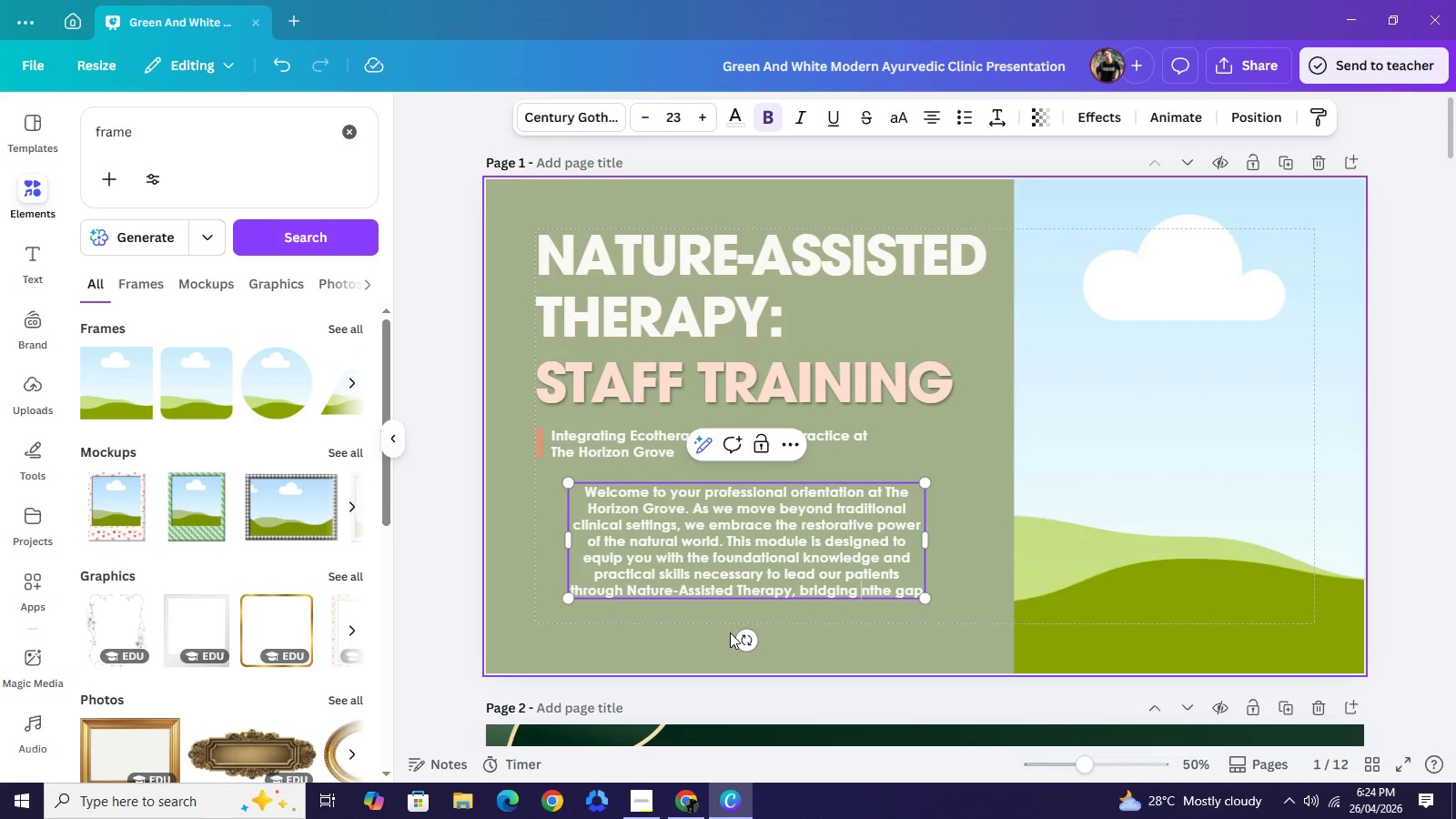 
key(ArrowLeft)
 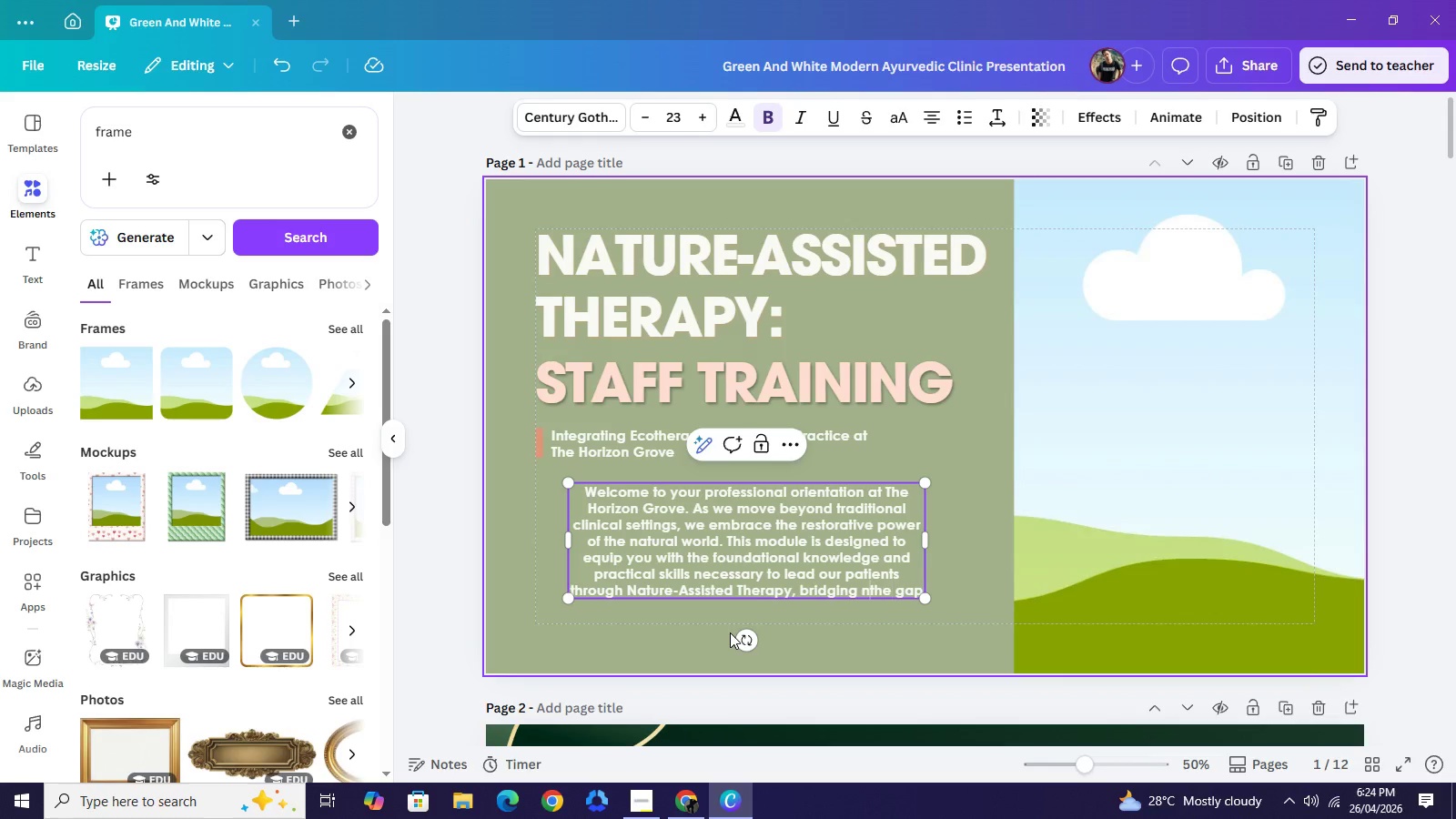 
key(ArrowRight)
 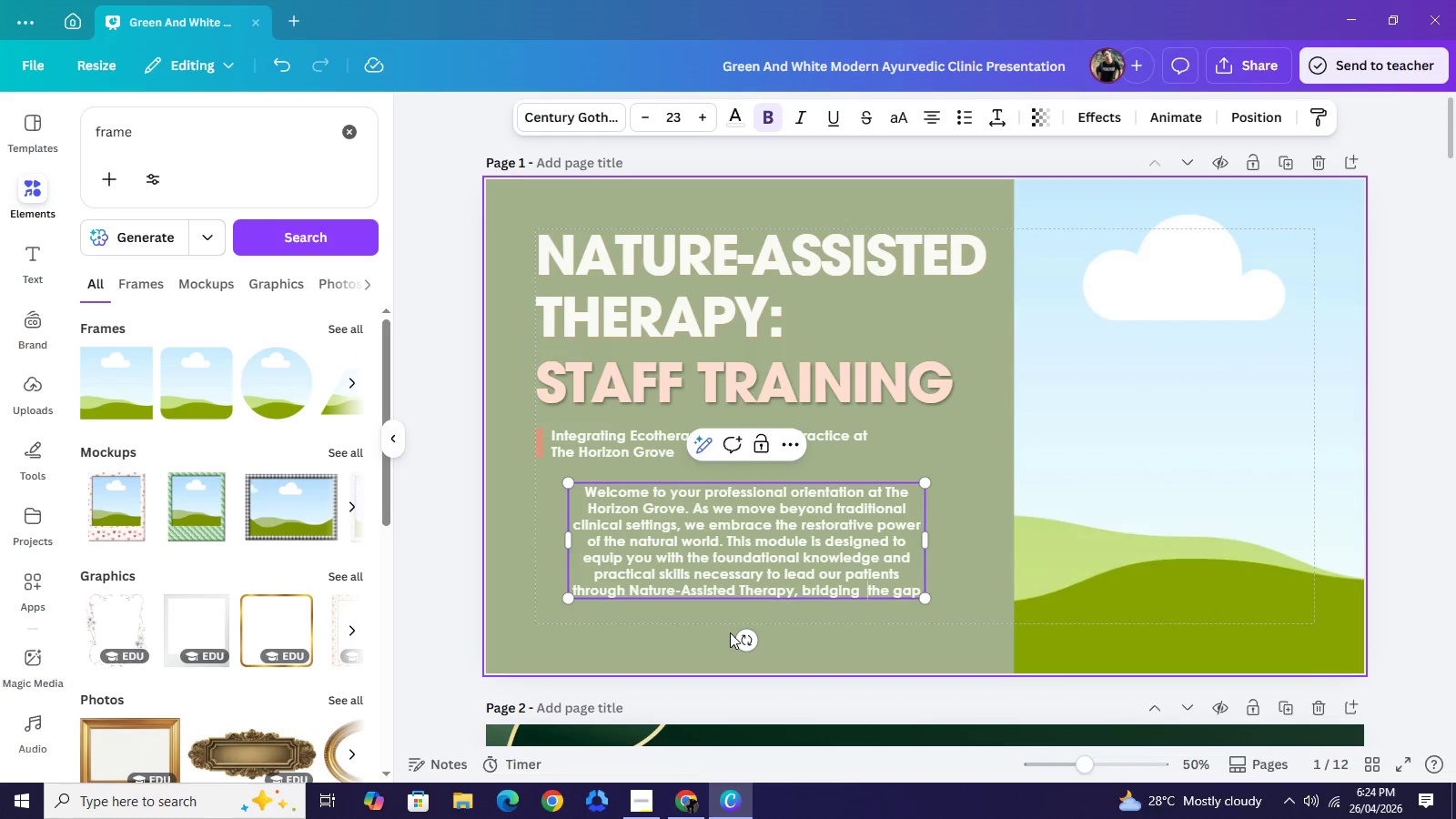 
key(Backspace)
key(Backspace)
type( between evudence-based psychology andthe)
key(Backspace)
key(Backspace)
key(Backspace)
key(Backspace)
type( )
key(Backspace)
type(d the healing rhythms)
 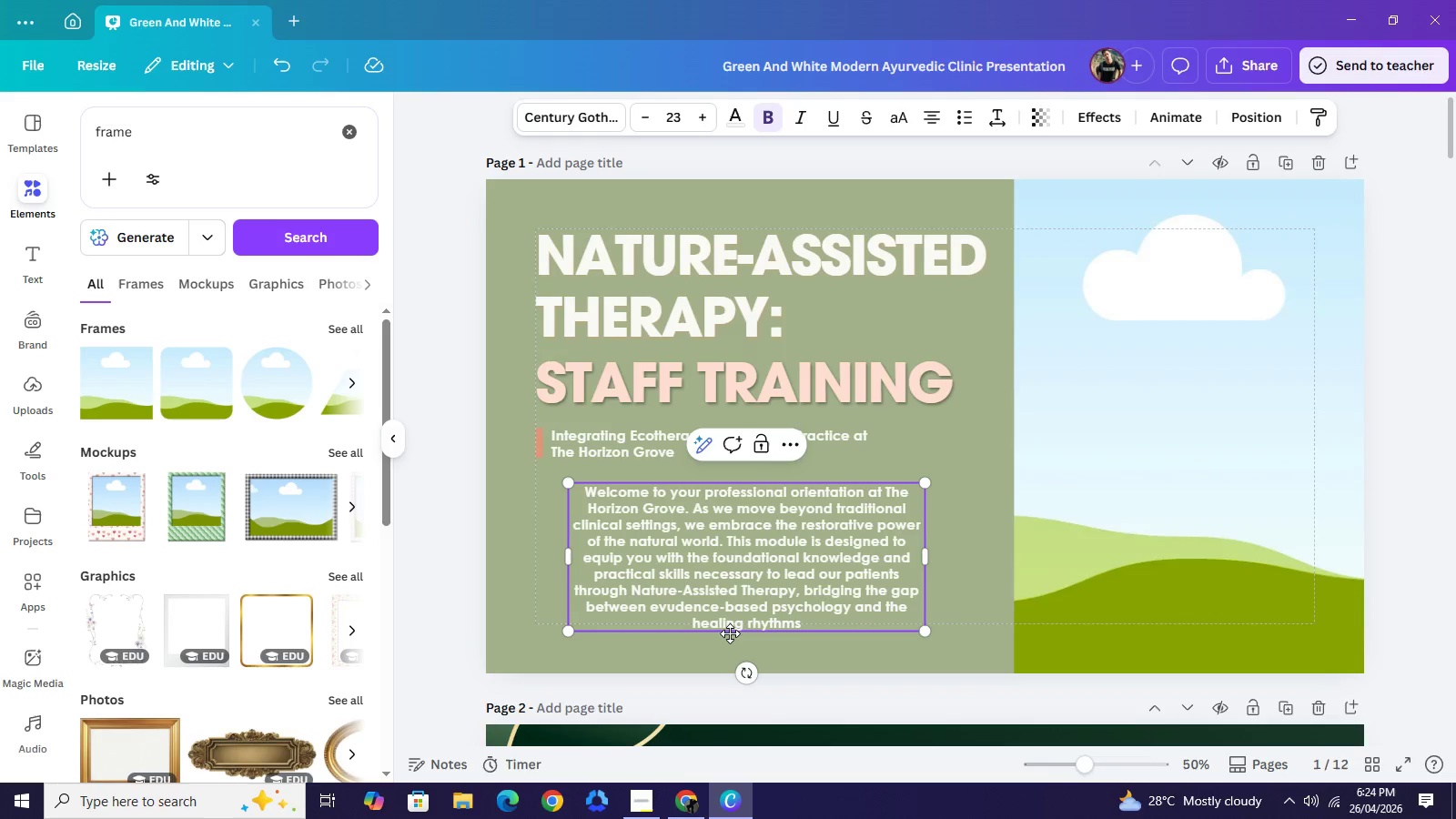 
hold_key(key=ArrowRight, duration=1.14)
 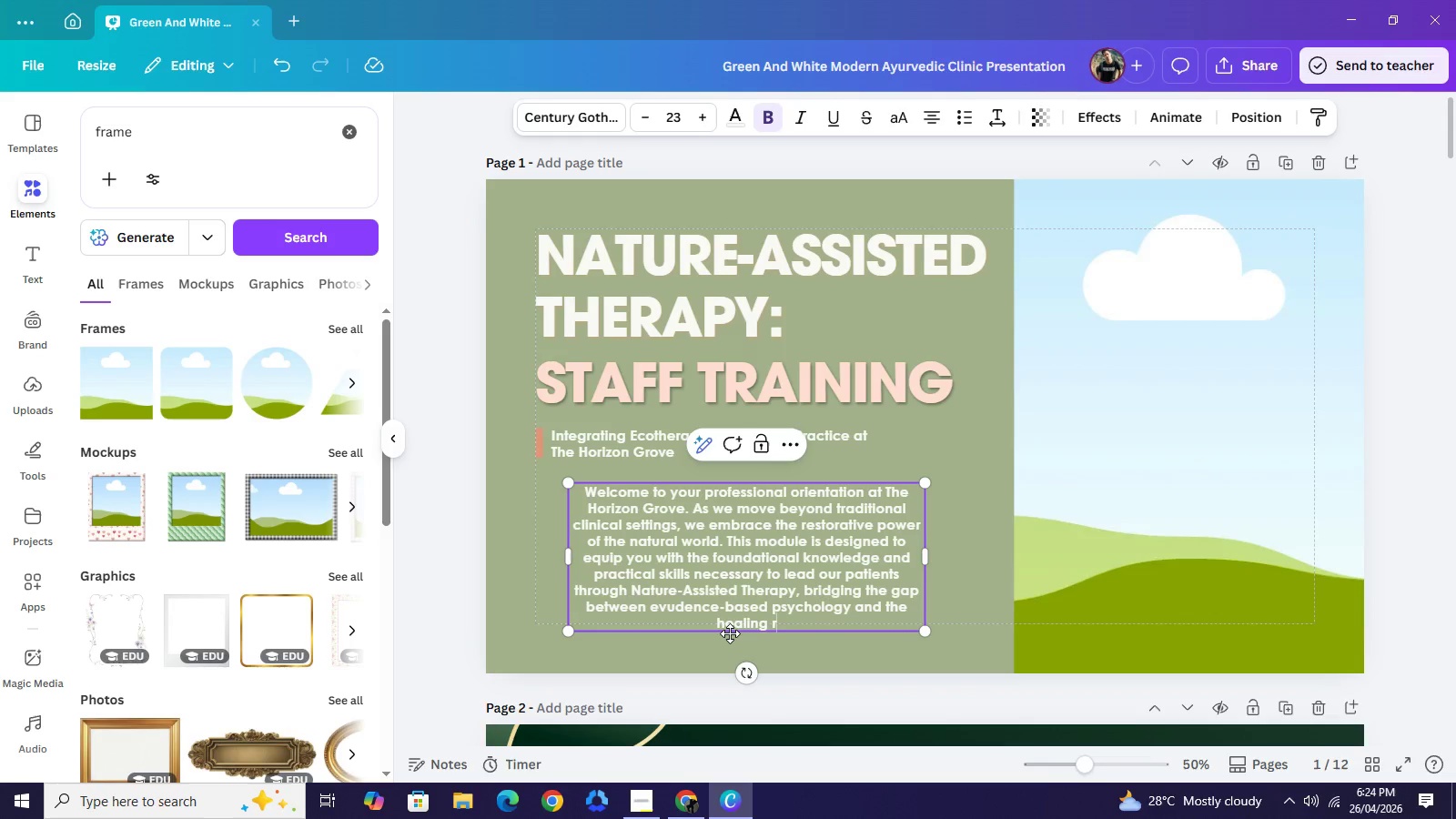 
type( of the outdoors.)
 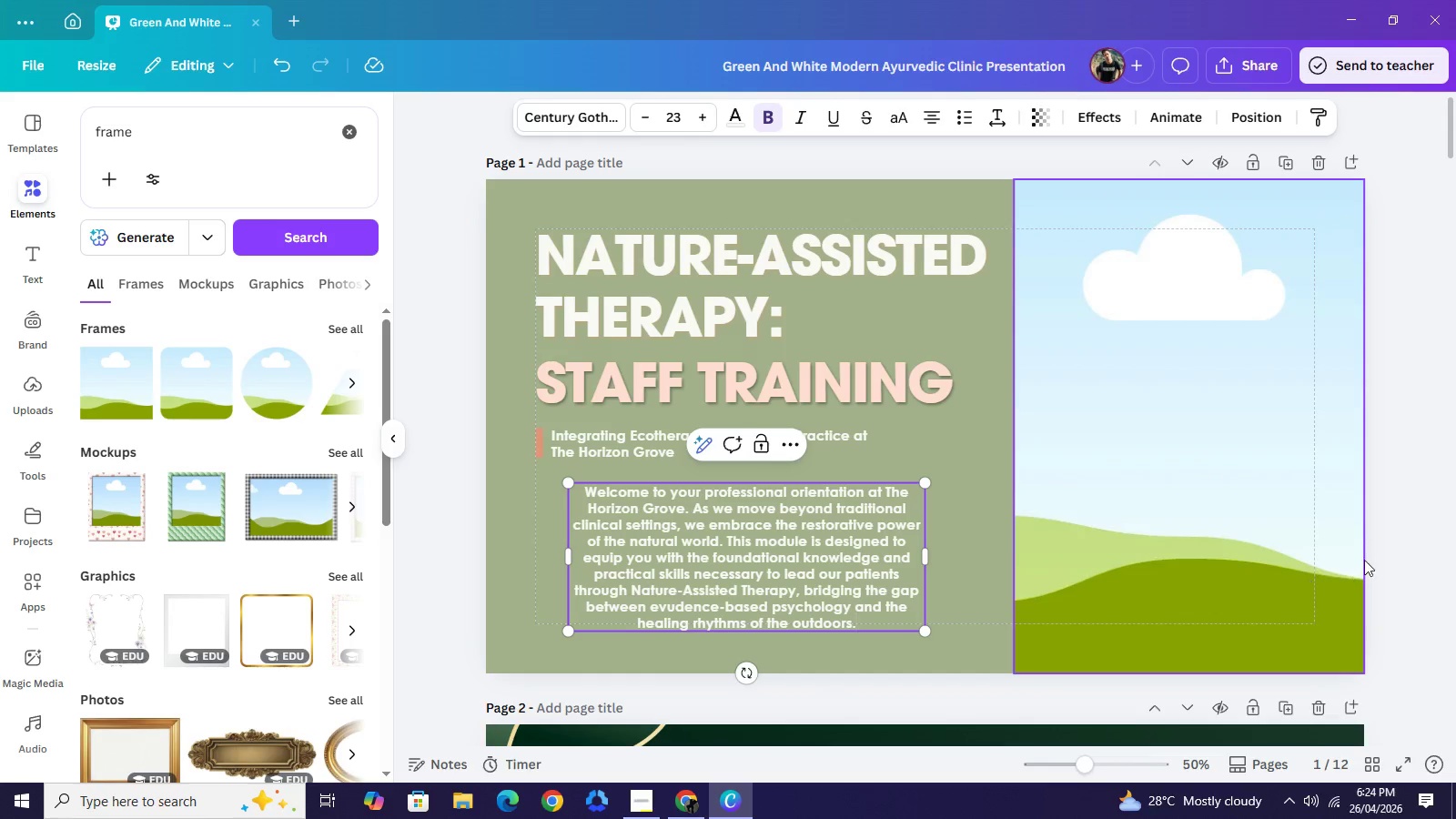 
left_click([1397, 540])
 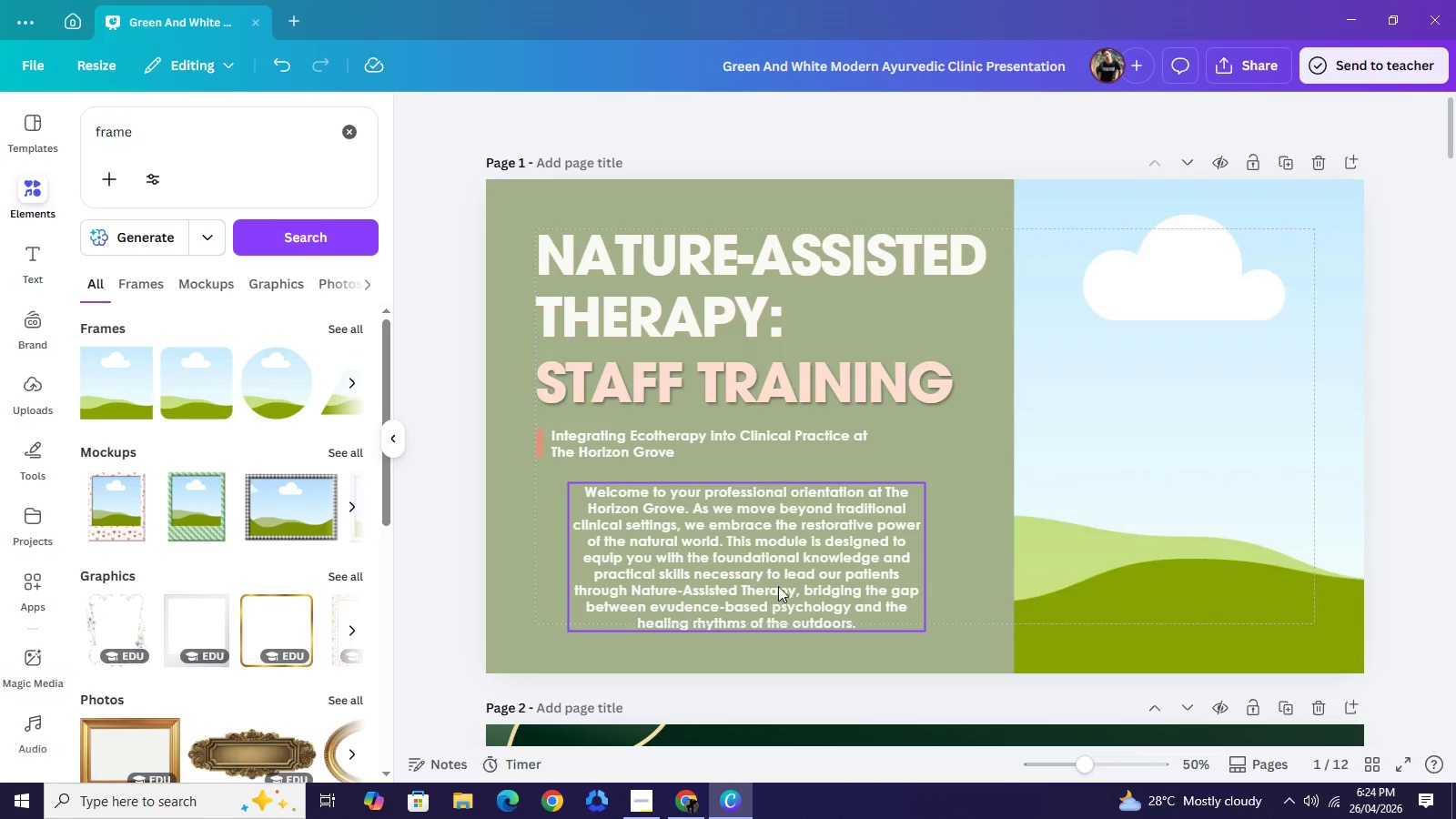 
left_click([753, 570])
 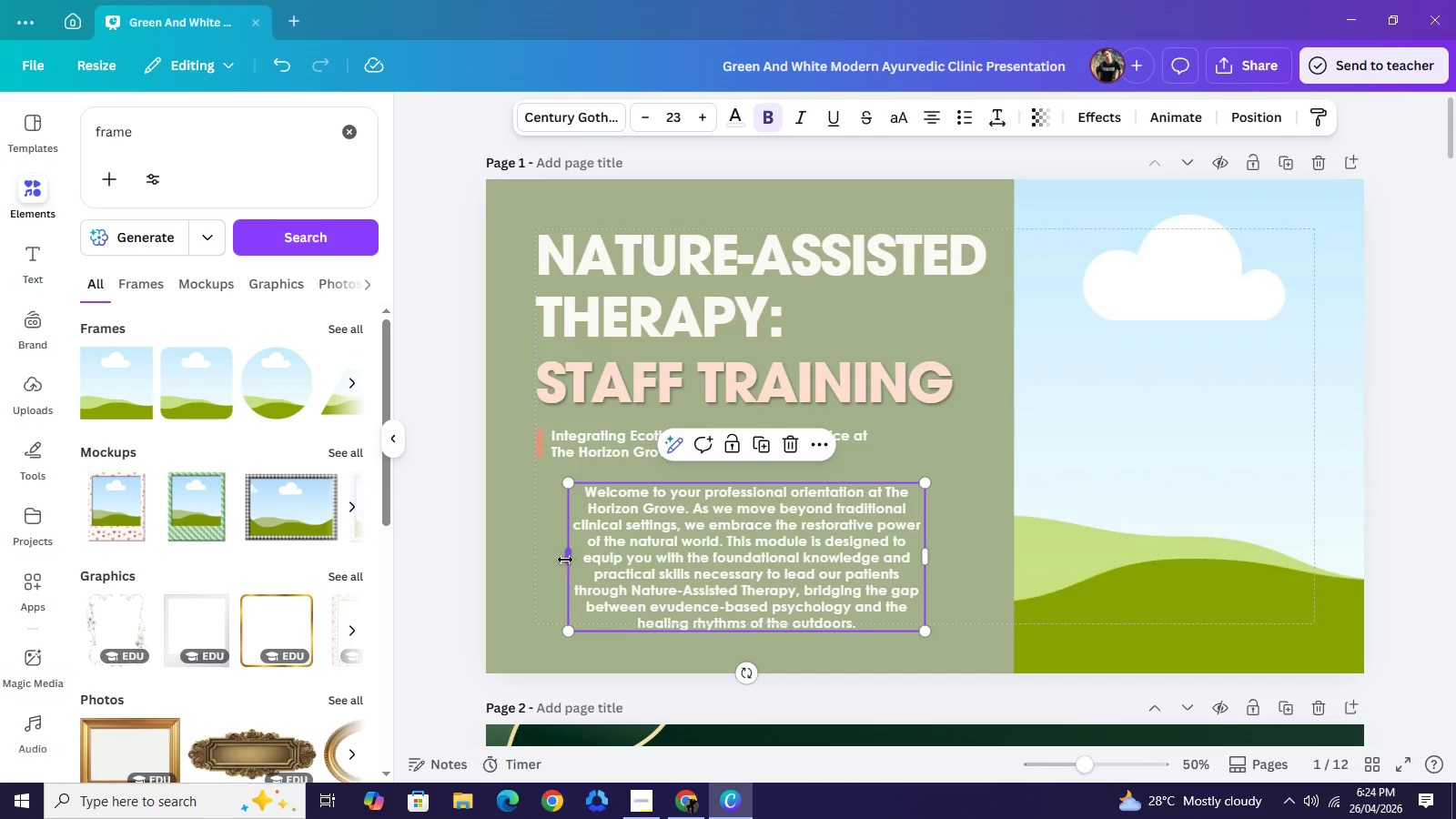 
left_click_drag(start_coordinate=[567, 560], to_coordinate=[535, 558])
 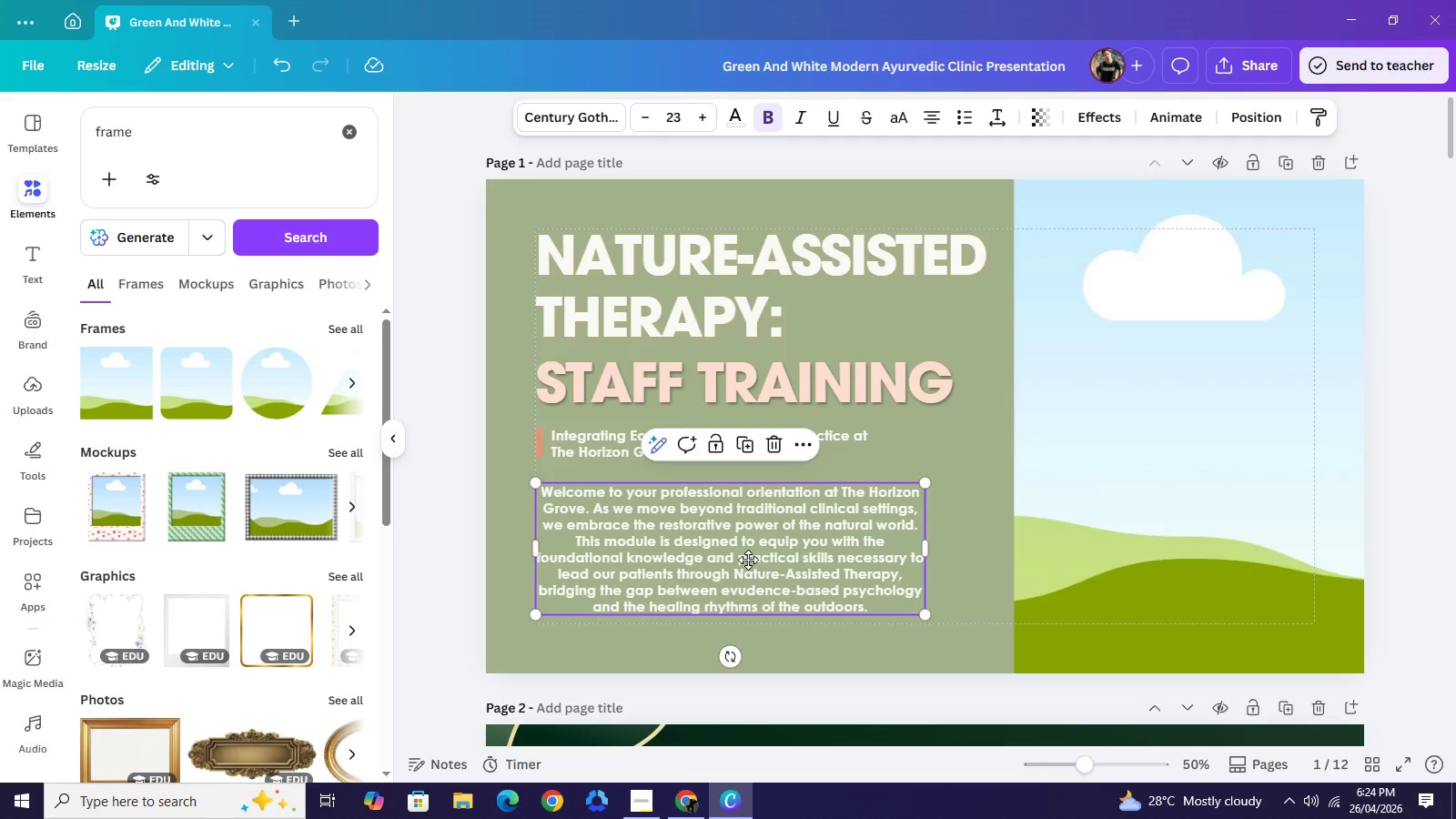 
left_click_drag(start_coordinate=[738, 558], to_coordinate=[755, 565])
 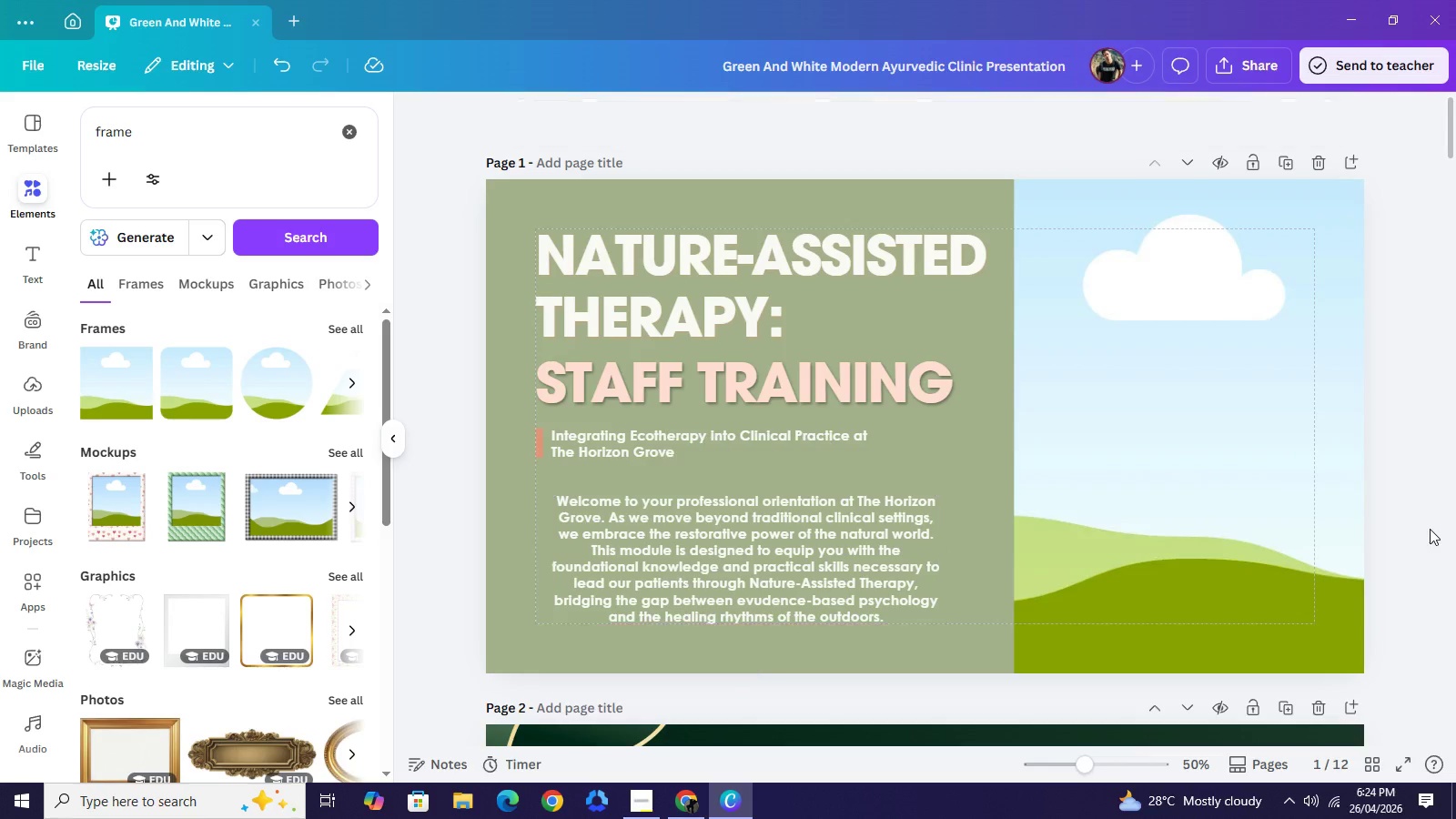 
double_click([1430, 529])
 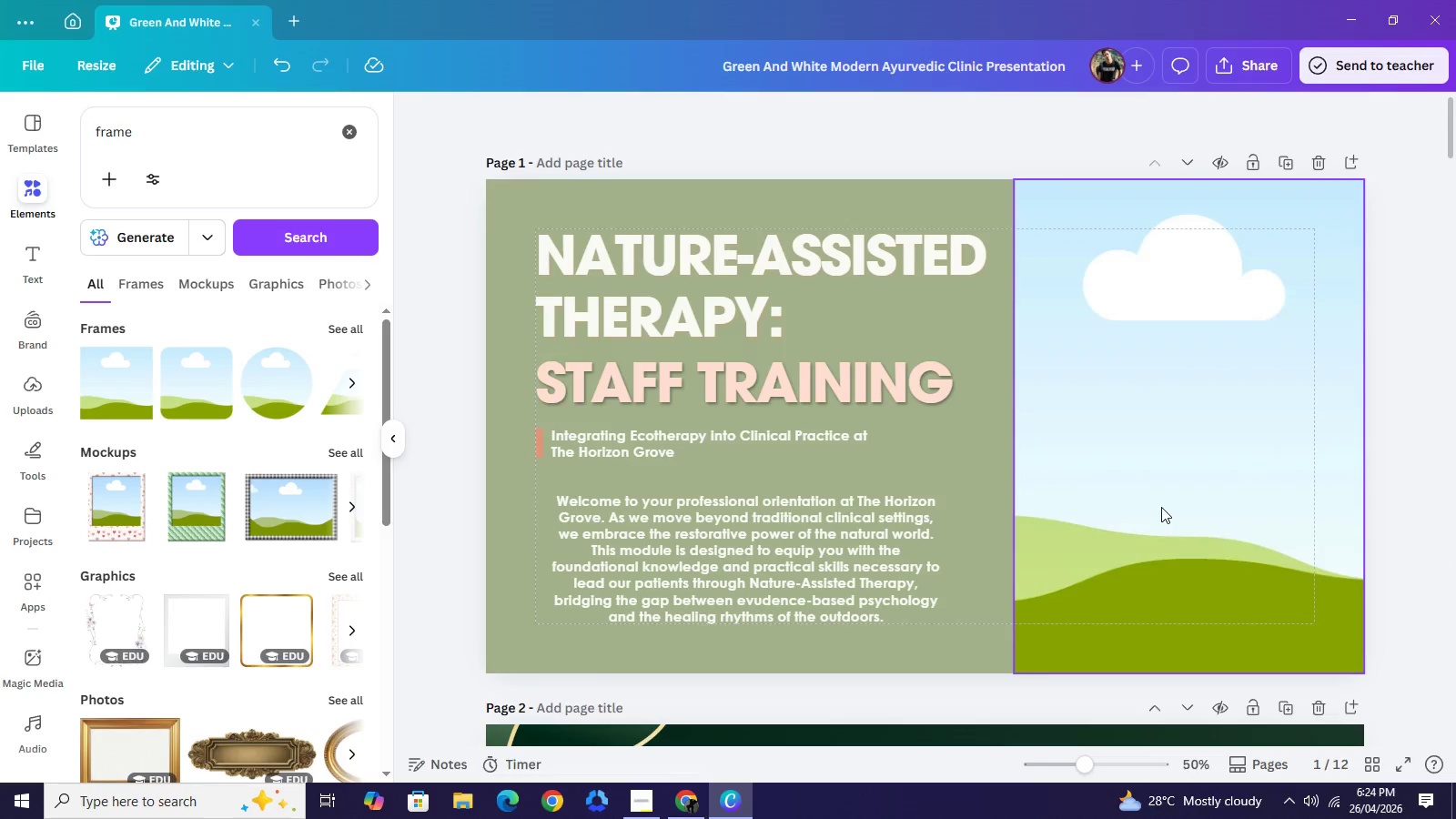 
left_click([1161, 505])
 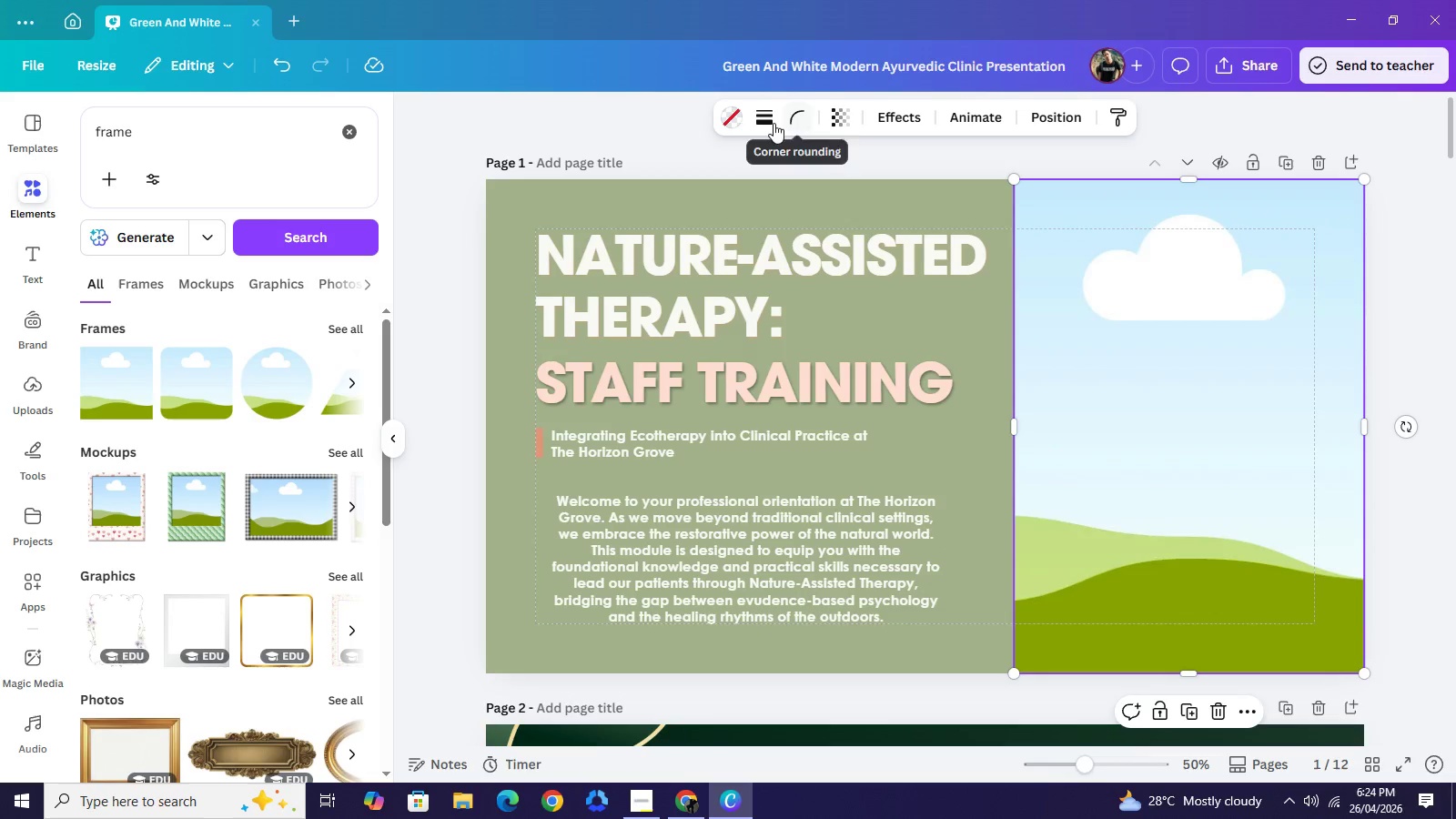 
left_click([769, 122])
 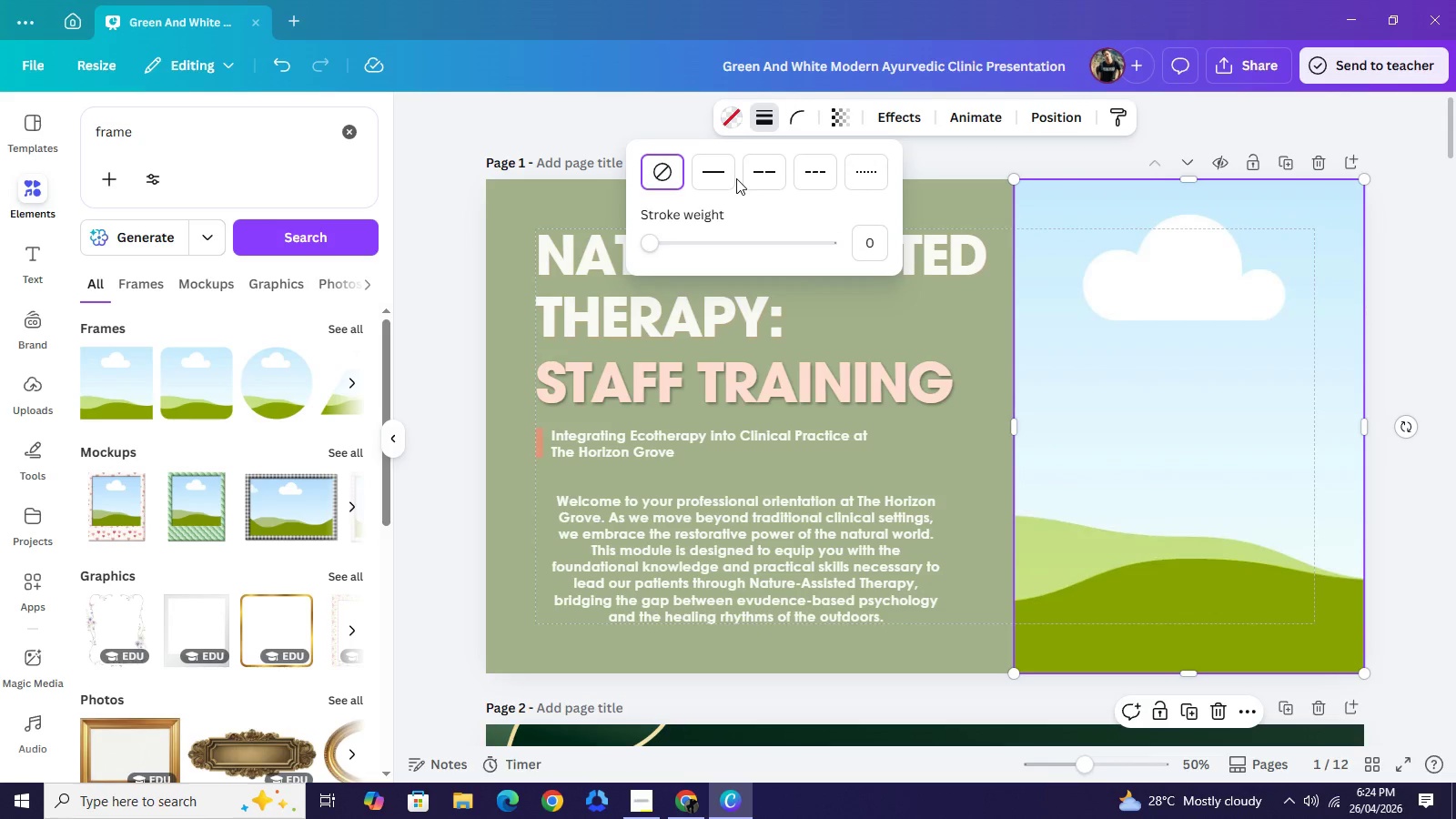 
left_click([736, 178])
 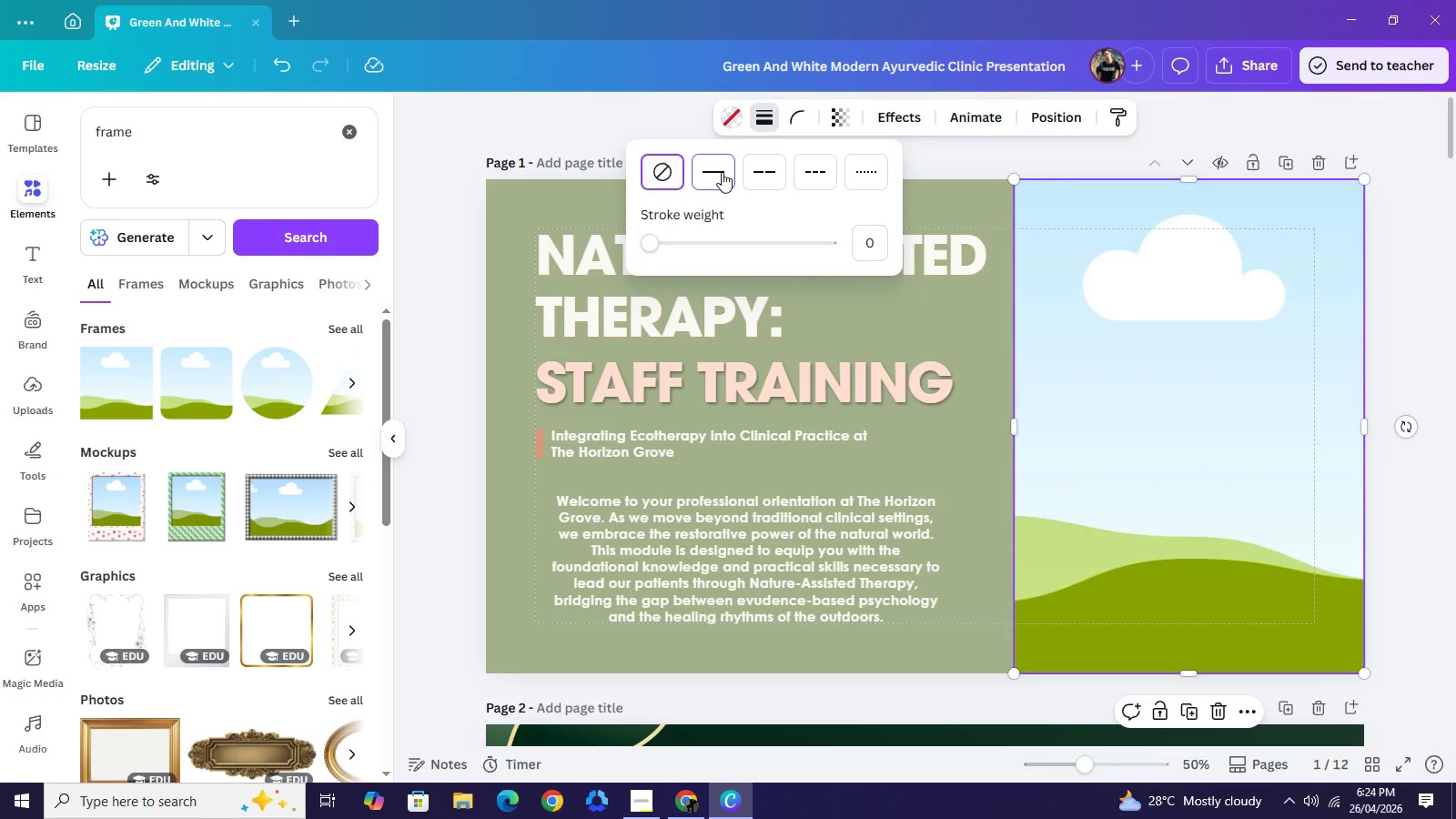 
left_click([722, 172])
 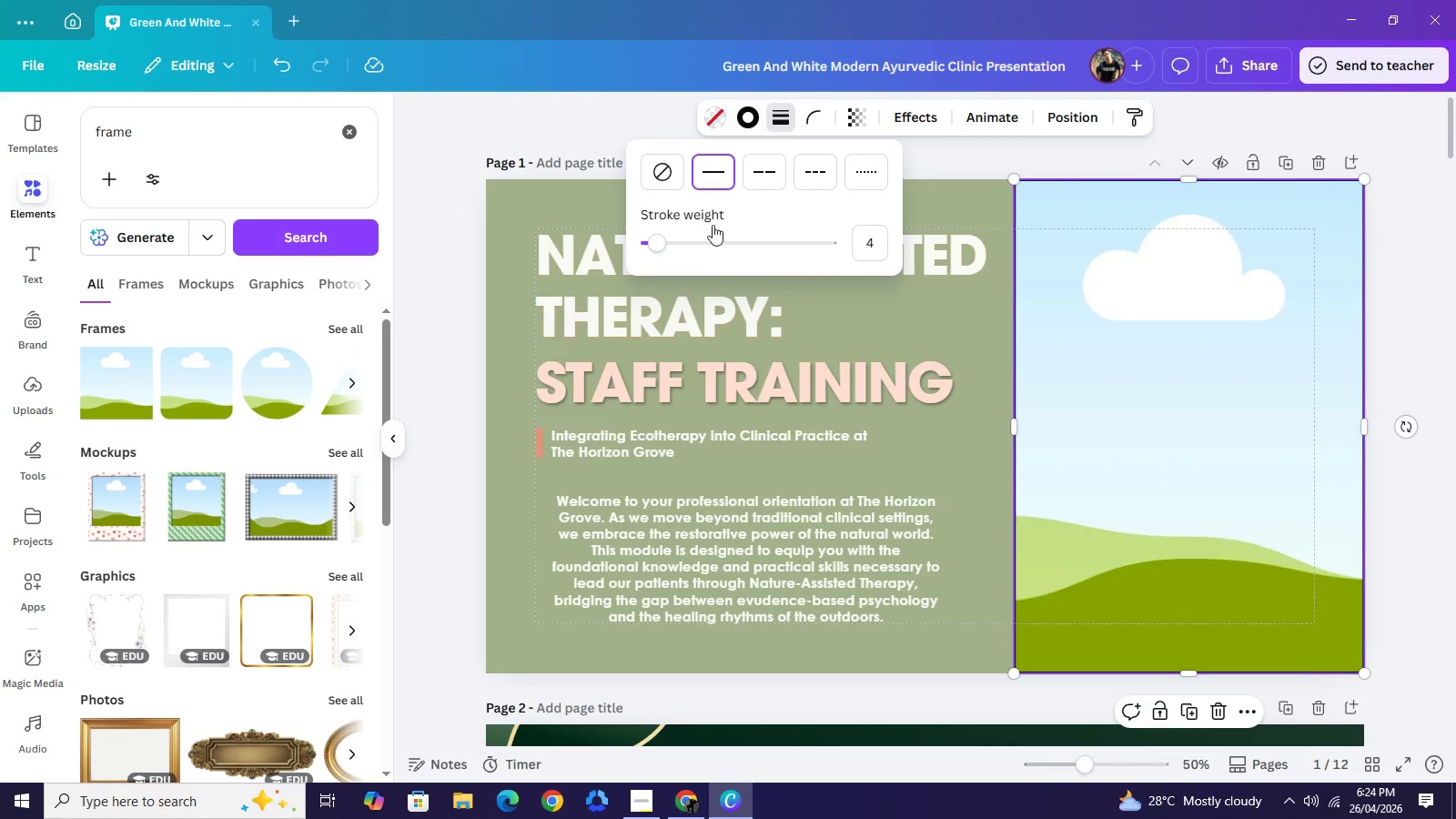 
left_click_drag(start_coordinate=[667, 242], to_coordinate=[705, 253])
 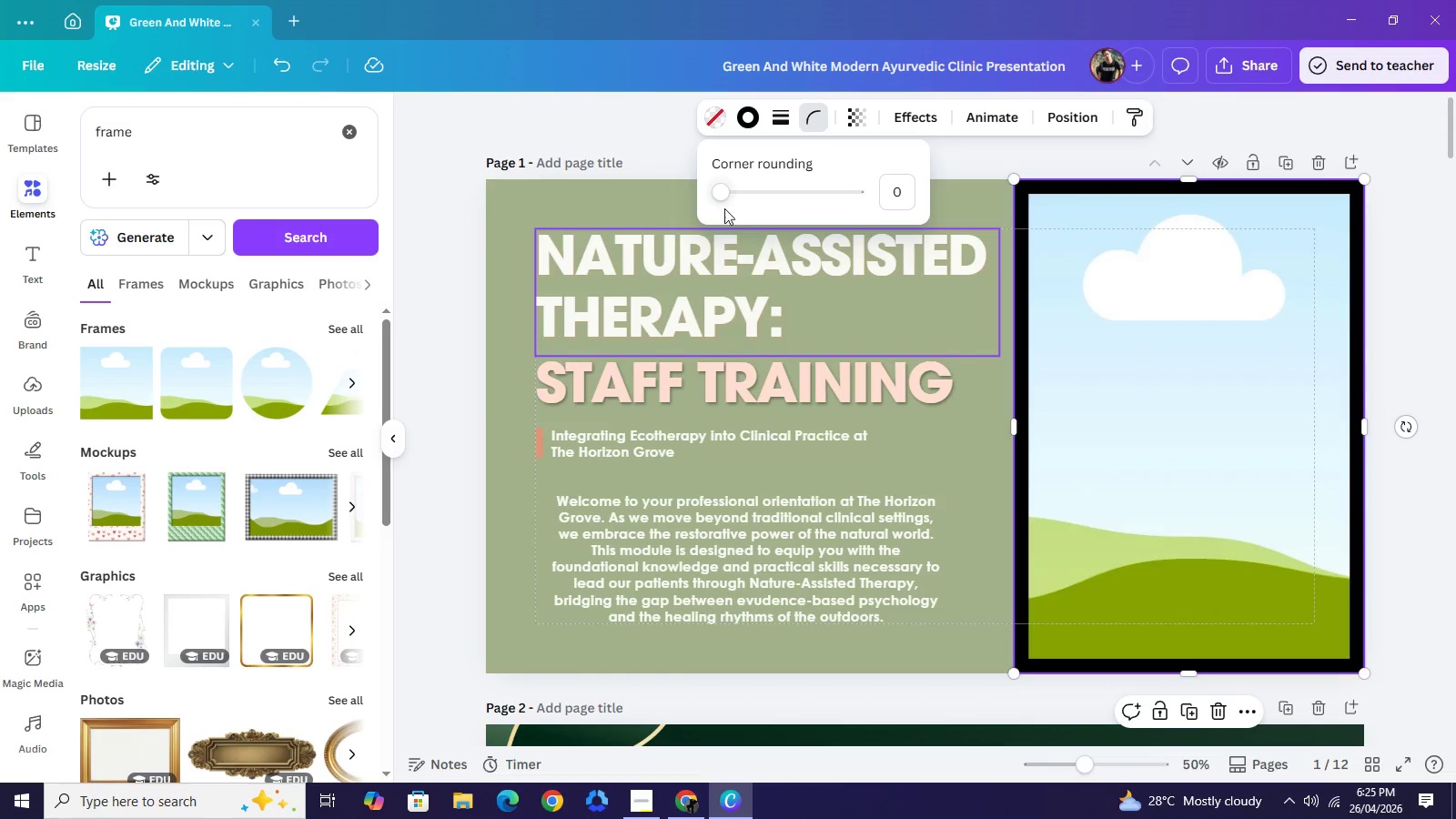 
left_click_drag(start_coordinate=[730, 195], to_coordinate=[874, 206])
 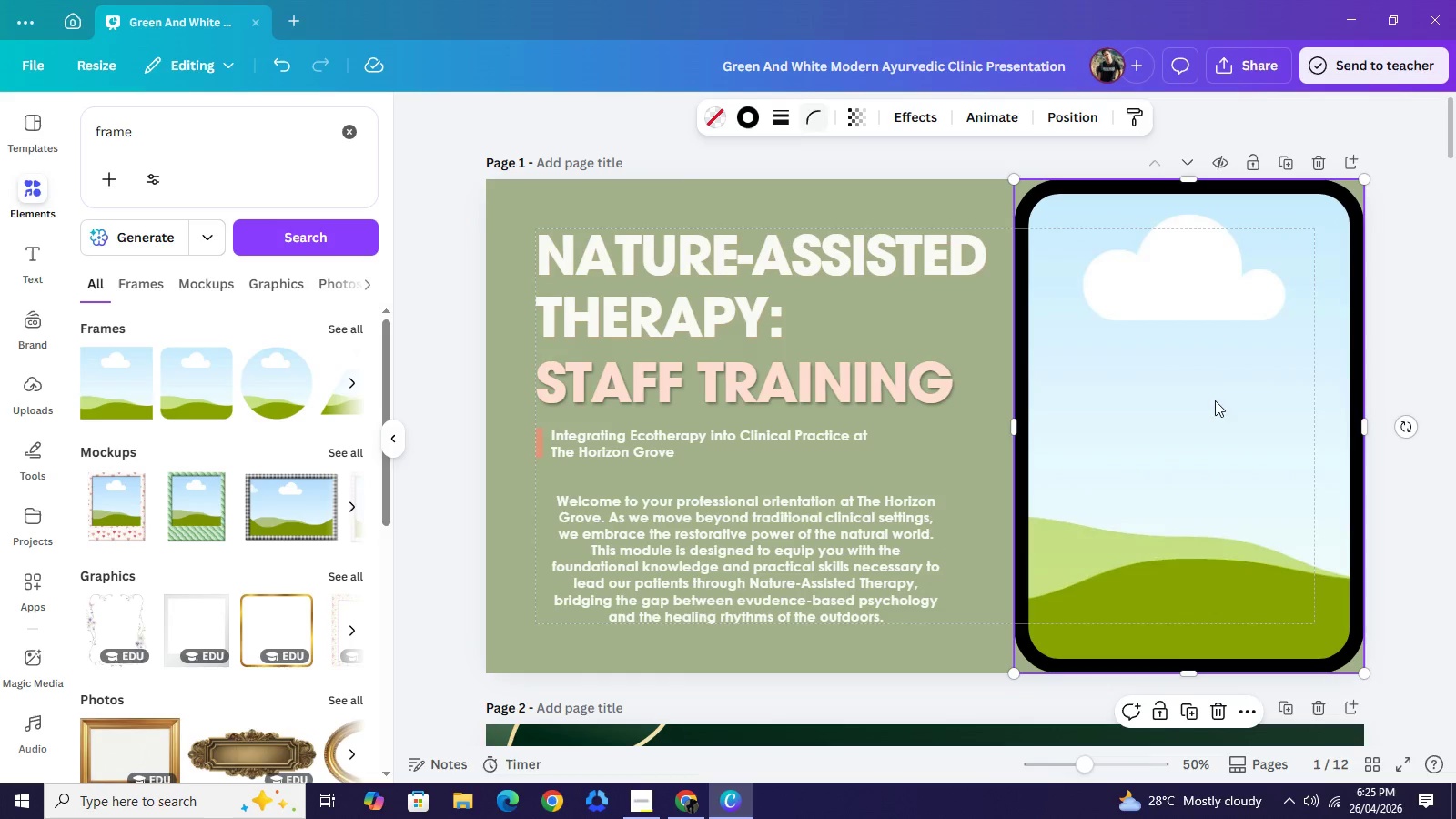 
left_click_drag(start_coordinate=[1210, 400], to_coordinate=[1248, 403])
 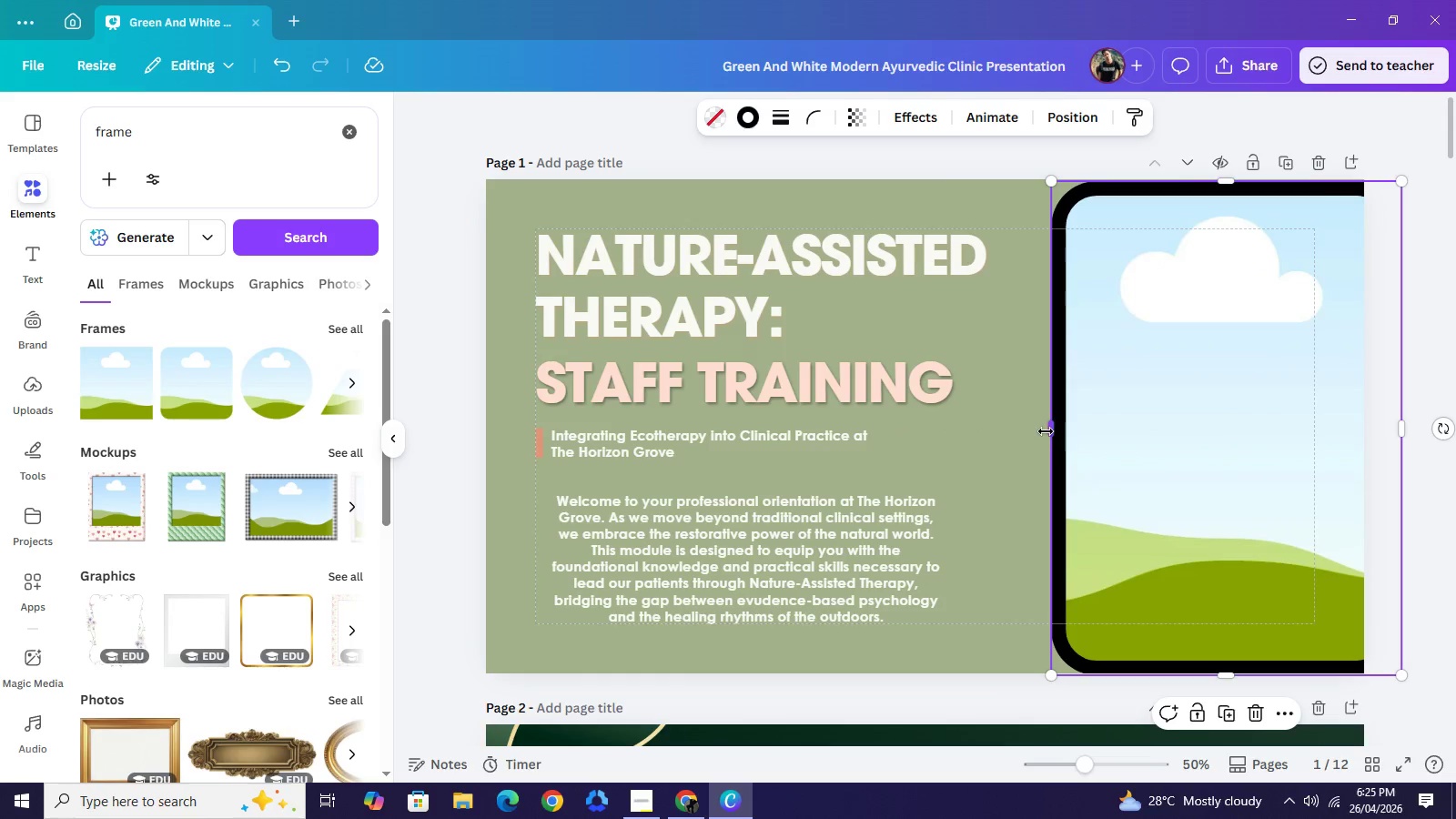 
left_click_drag(start_coordinate=[1047, 434], to_coordinate=[1020, 431])
 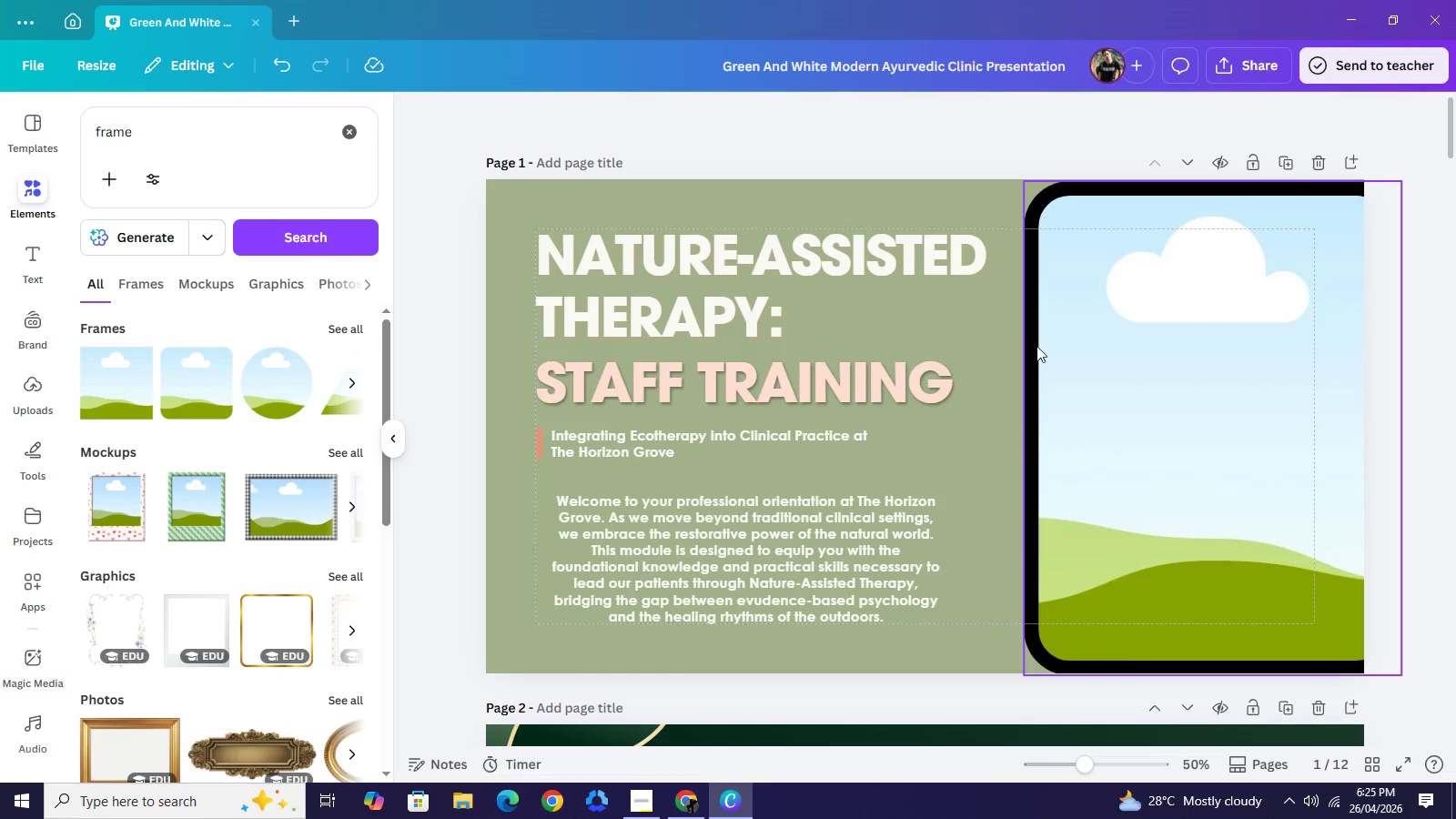 
left_click([1034, 345])
 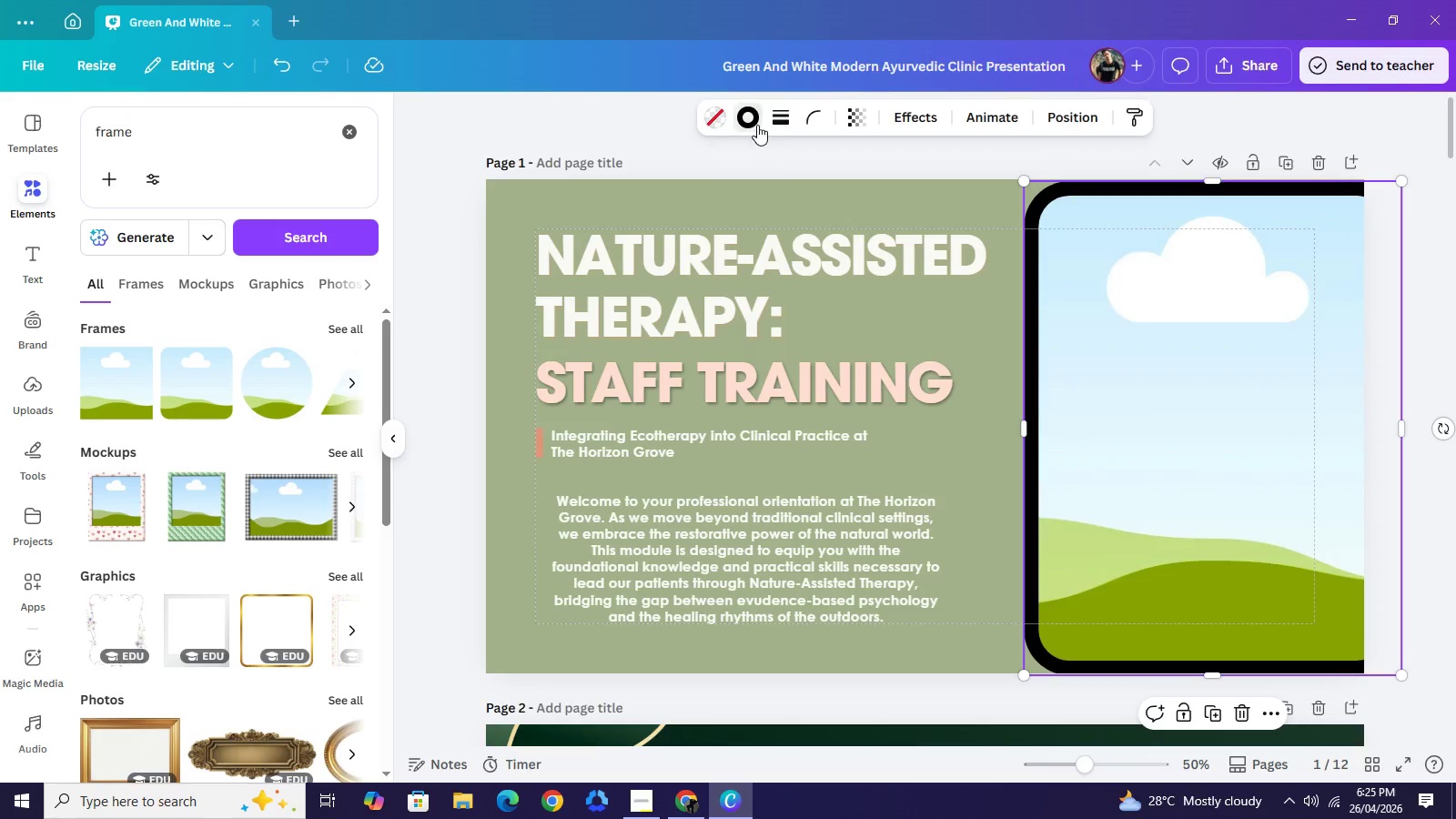 
left_click([757, 125])
 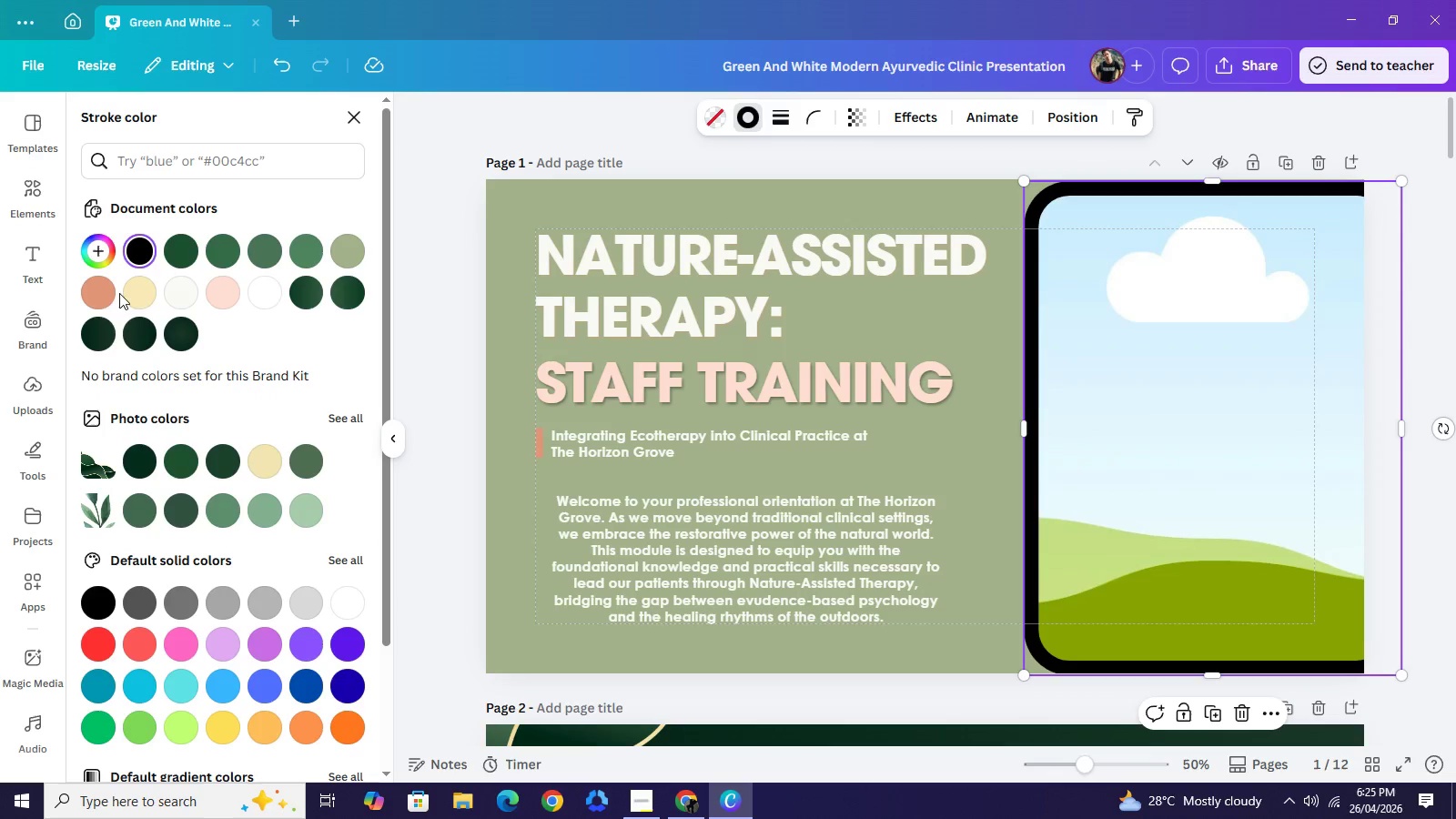 
left_click([106, 295])
 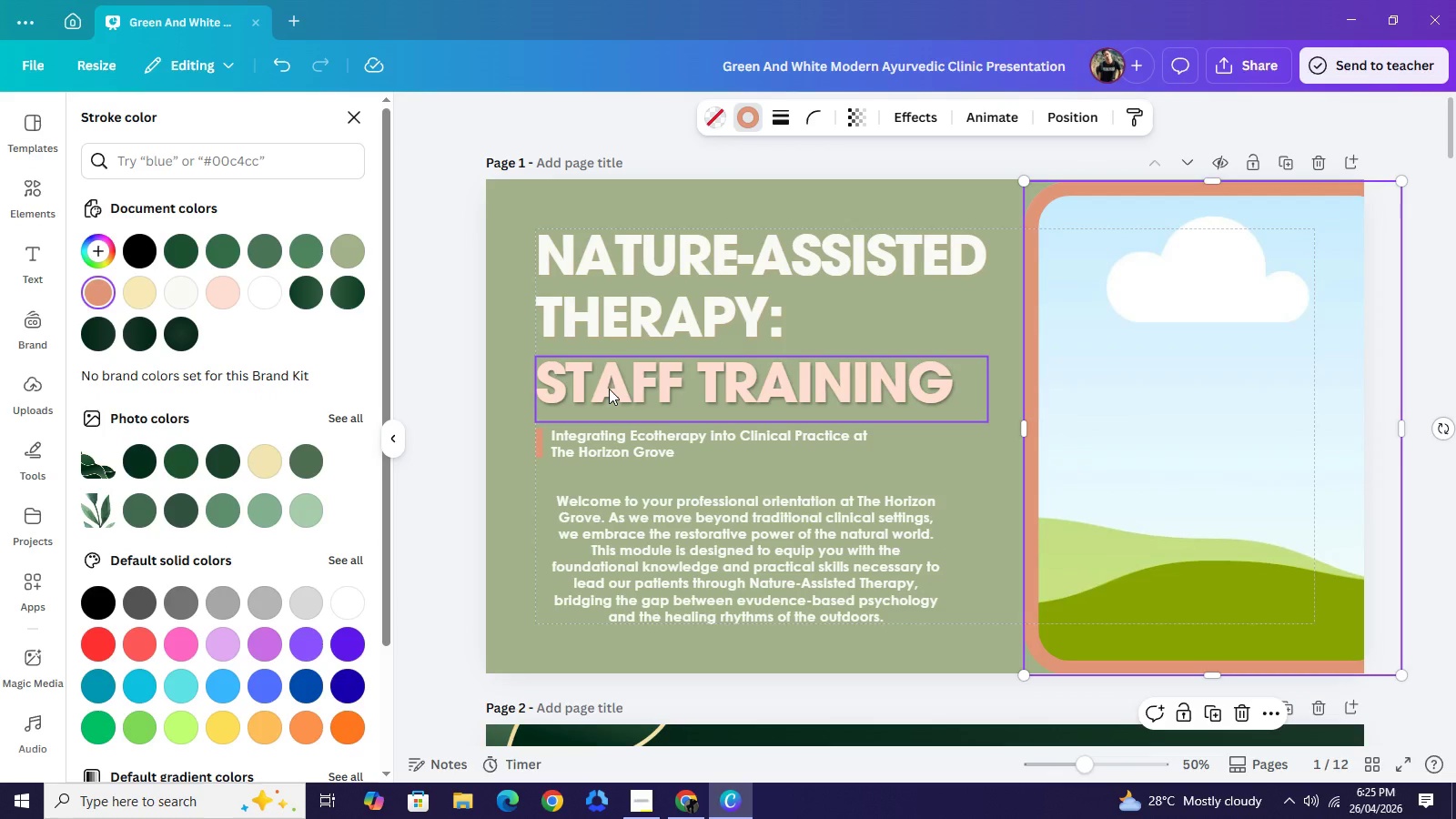 
left_click([609, 389])
 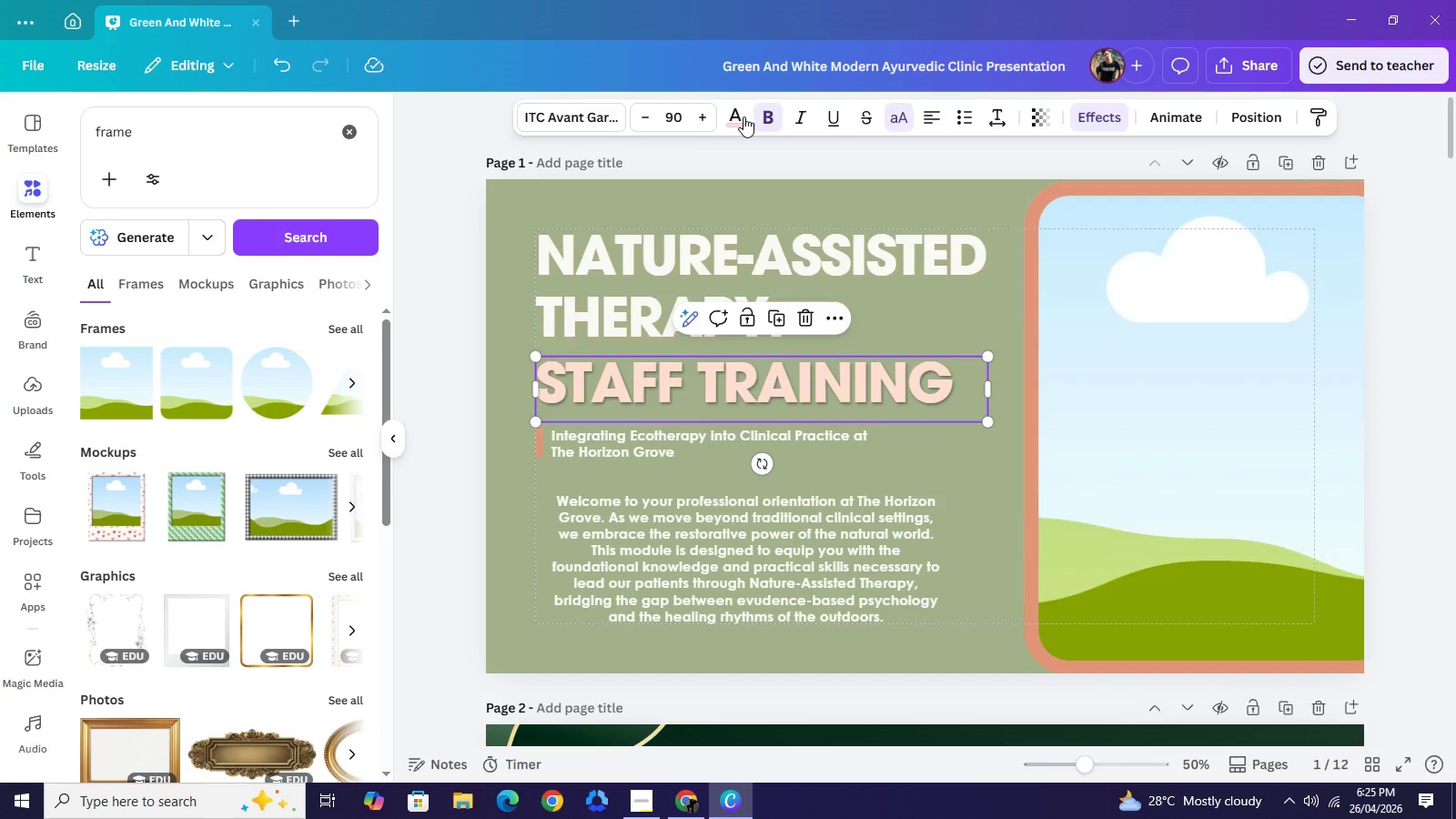 
left_click([743, 116])
 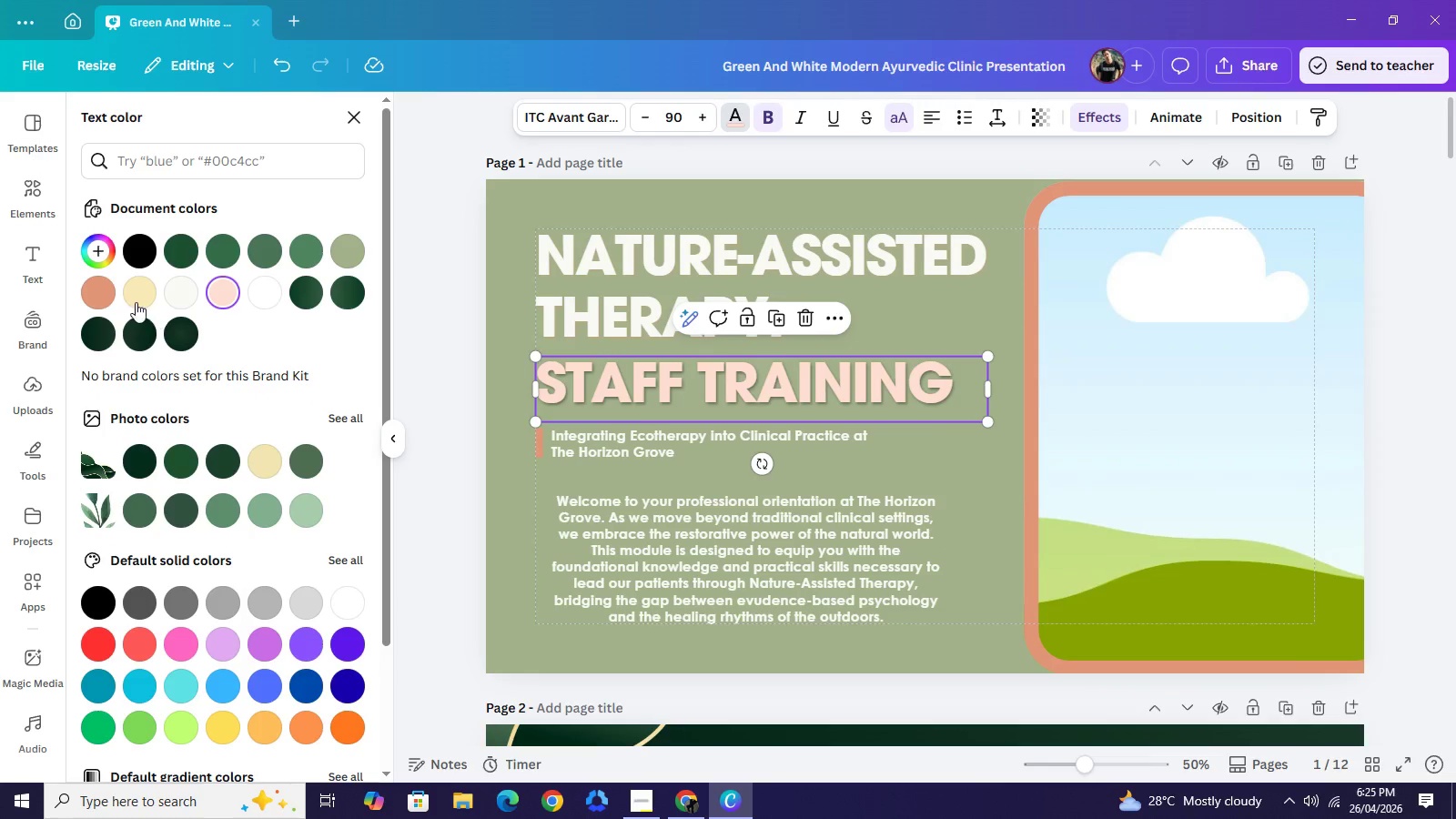 
left_click([114, 293])
 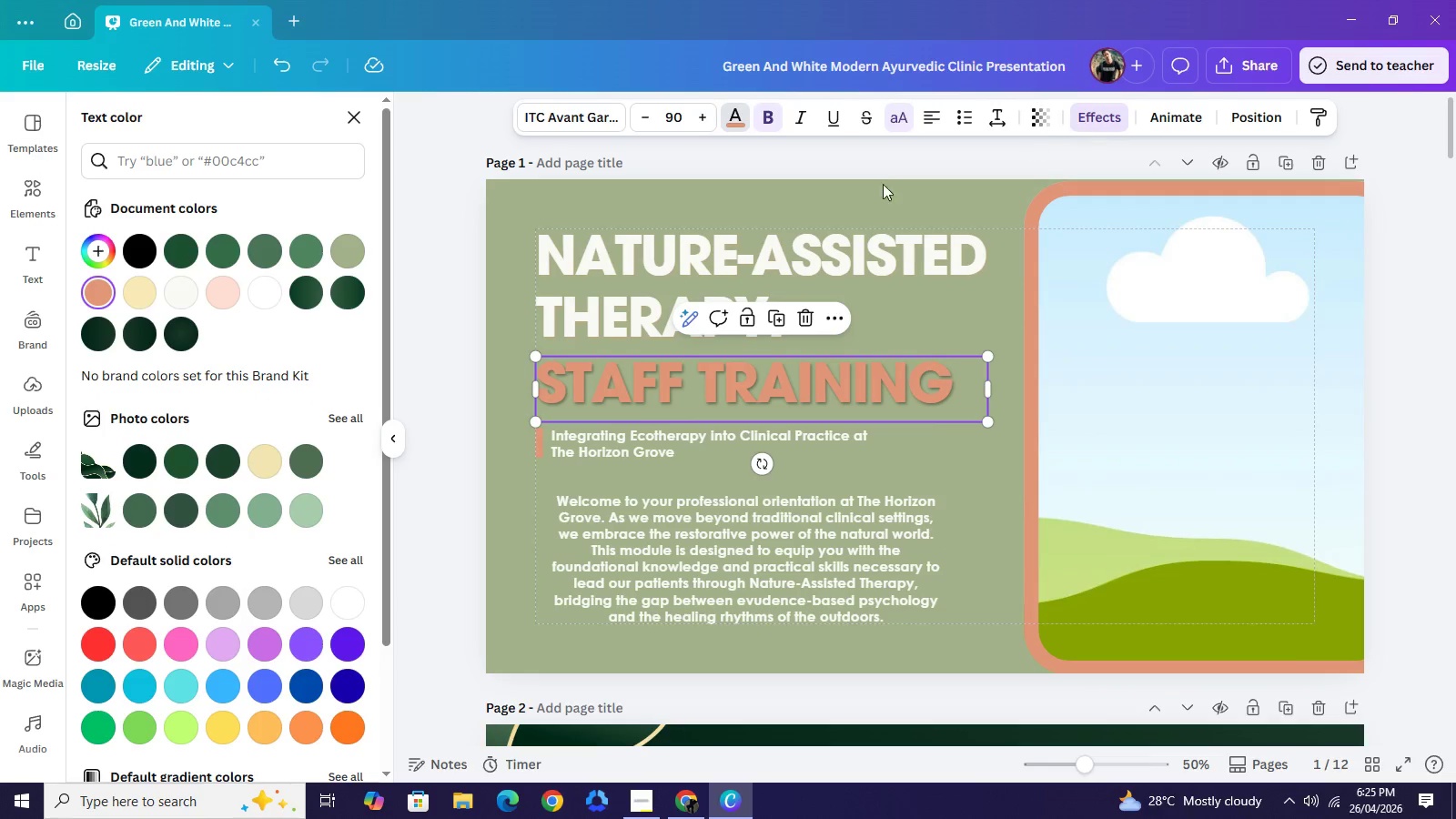 
wait(5.64)
 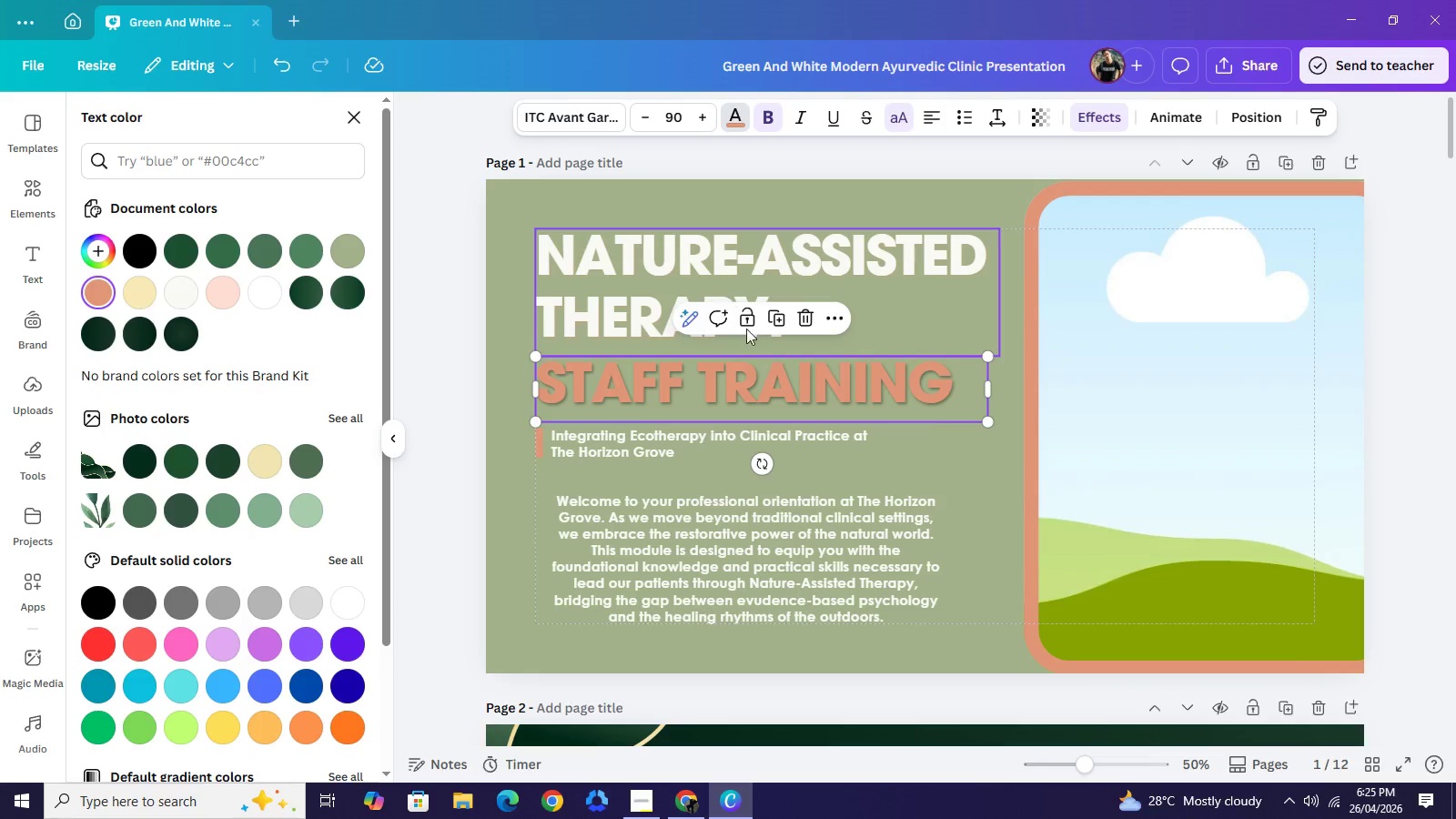 
mouse_move([339, 471])
 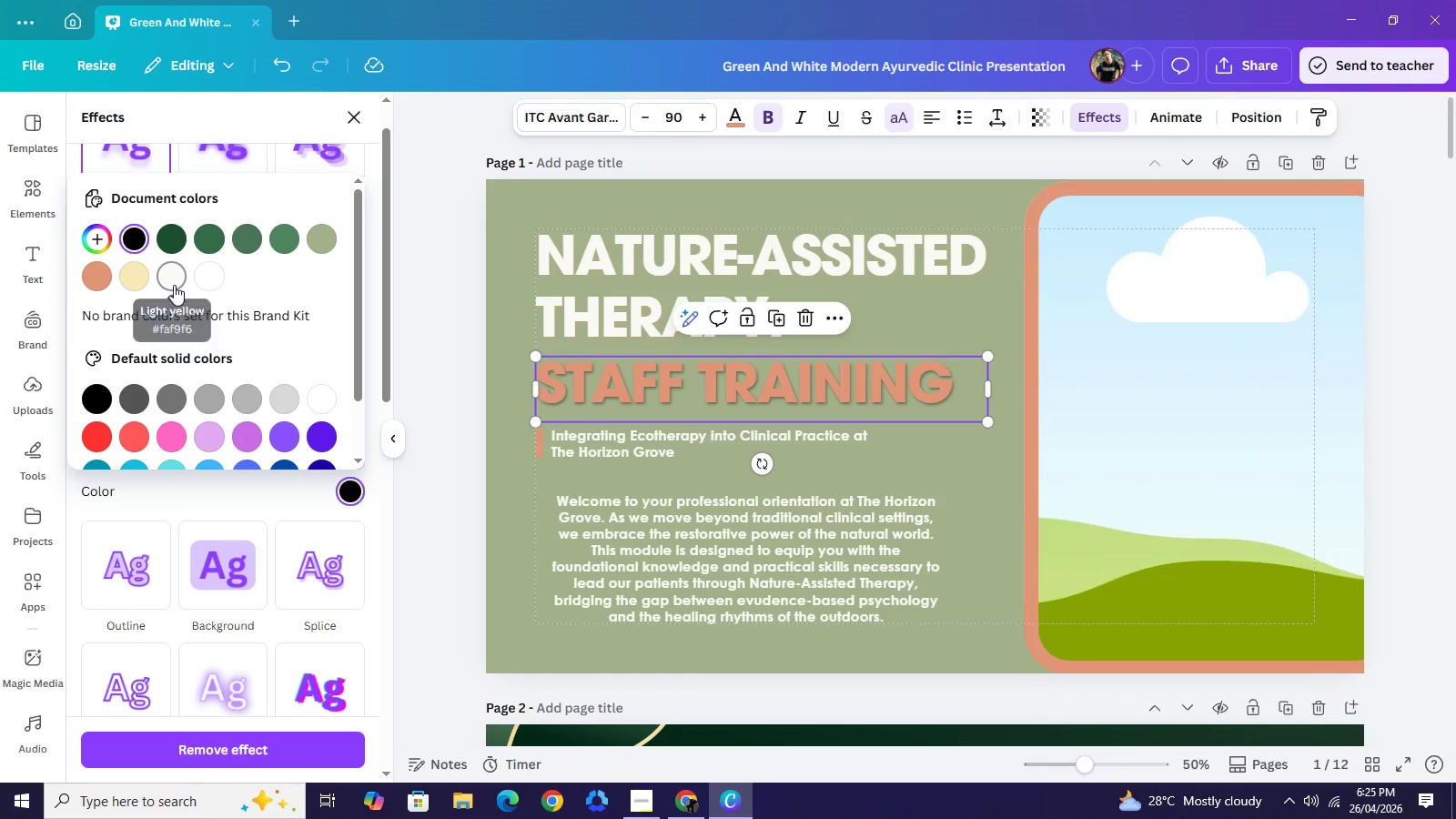 
left_click([174, 285])
 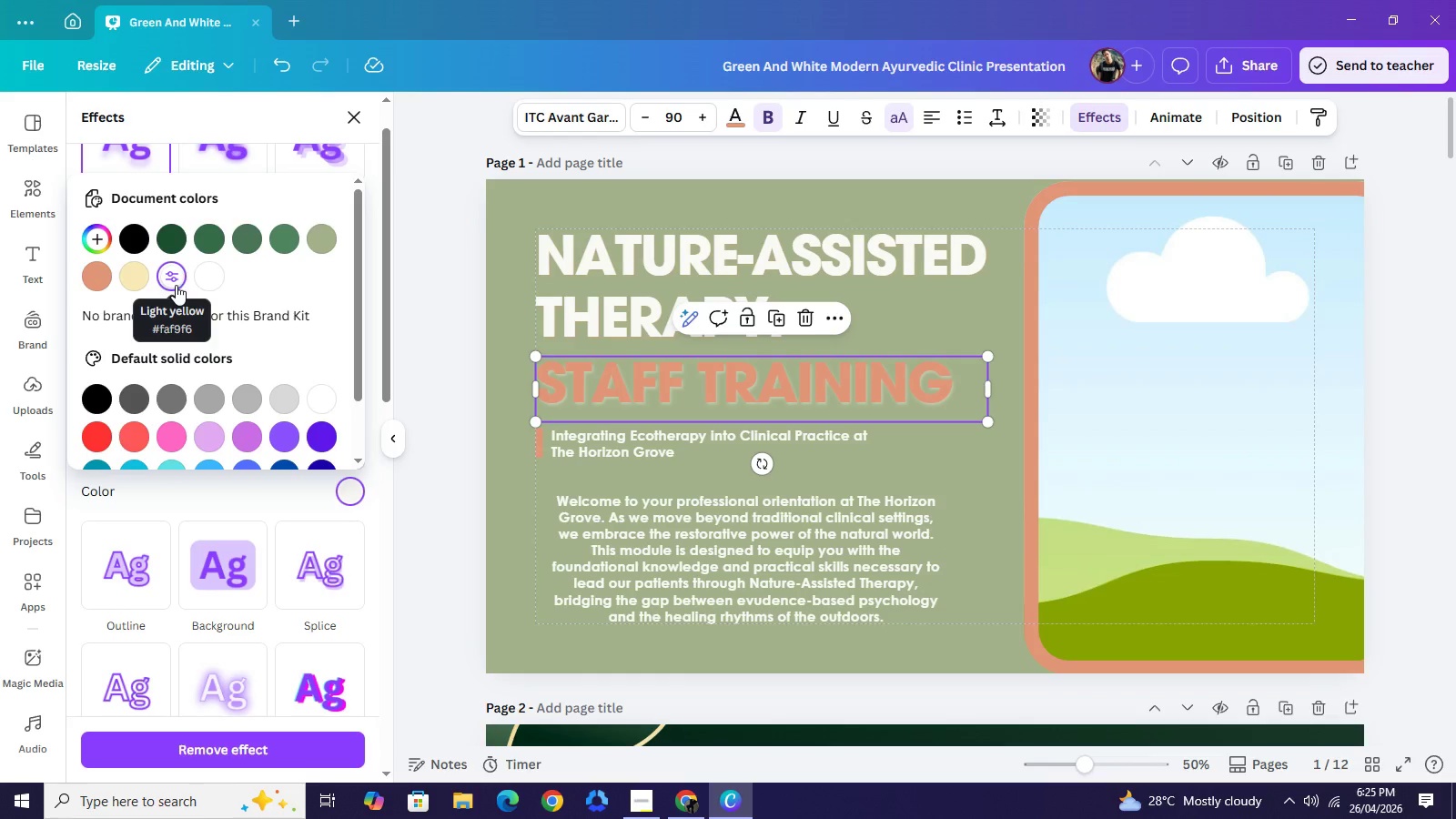 
left_click([209, 286])
 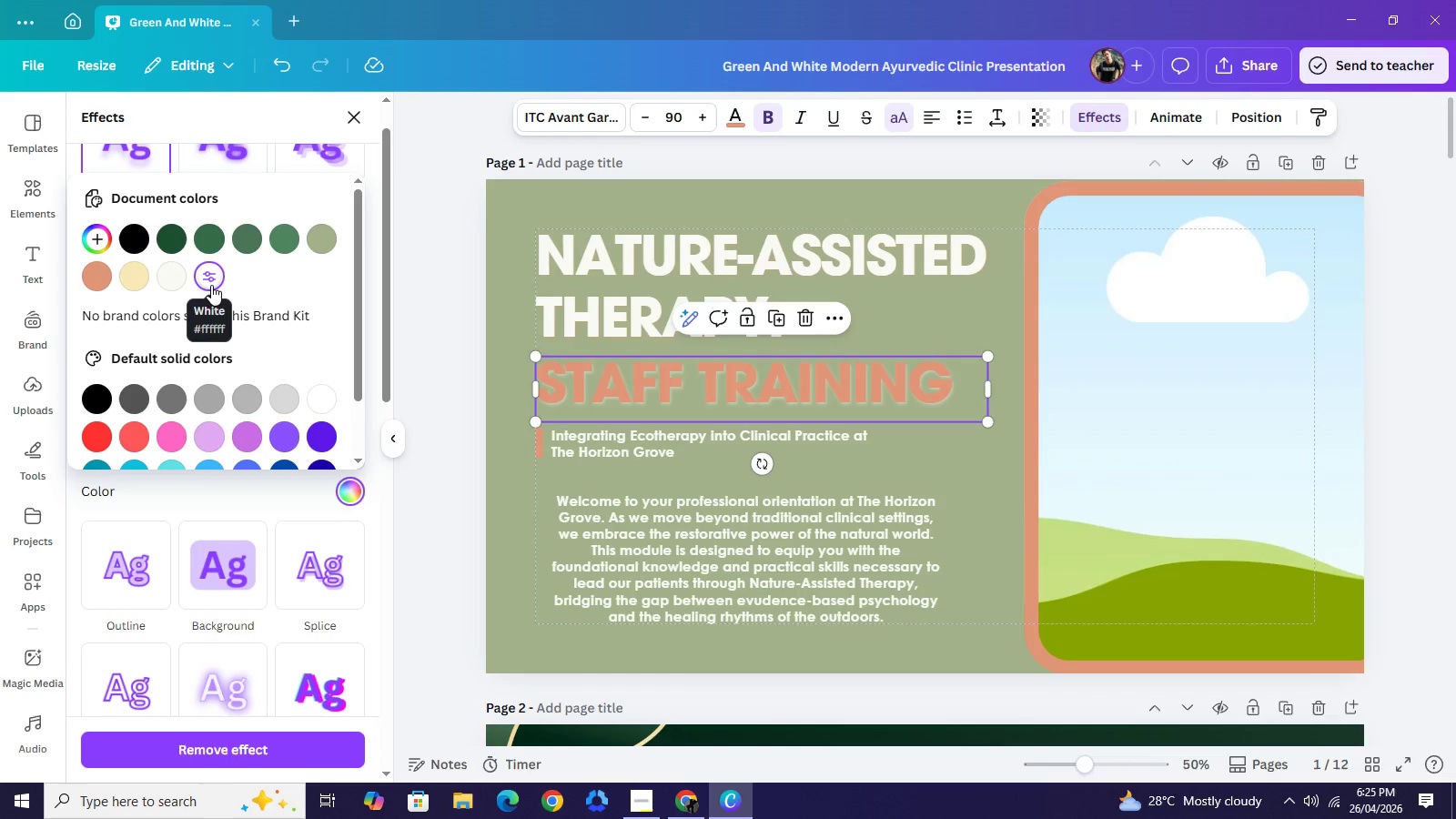 
wait(9.49)
 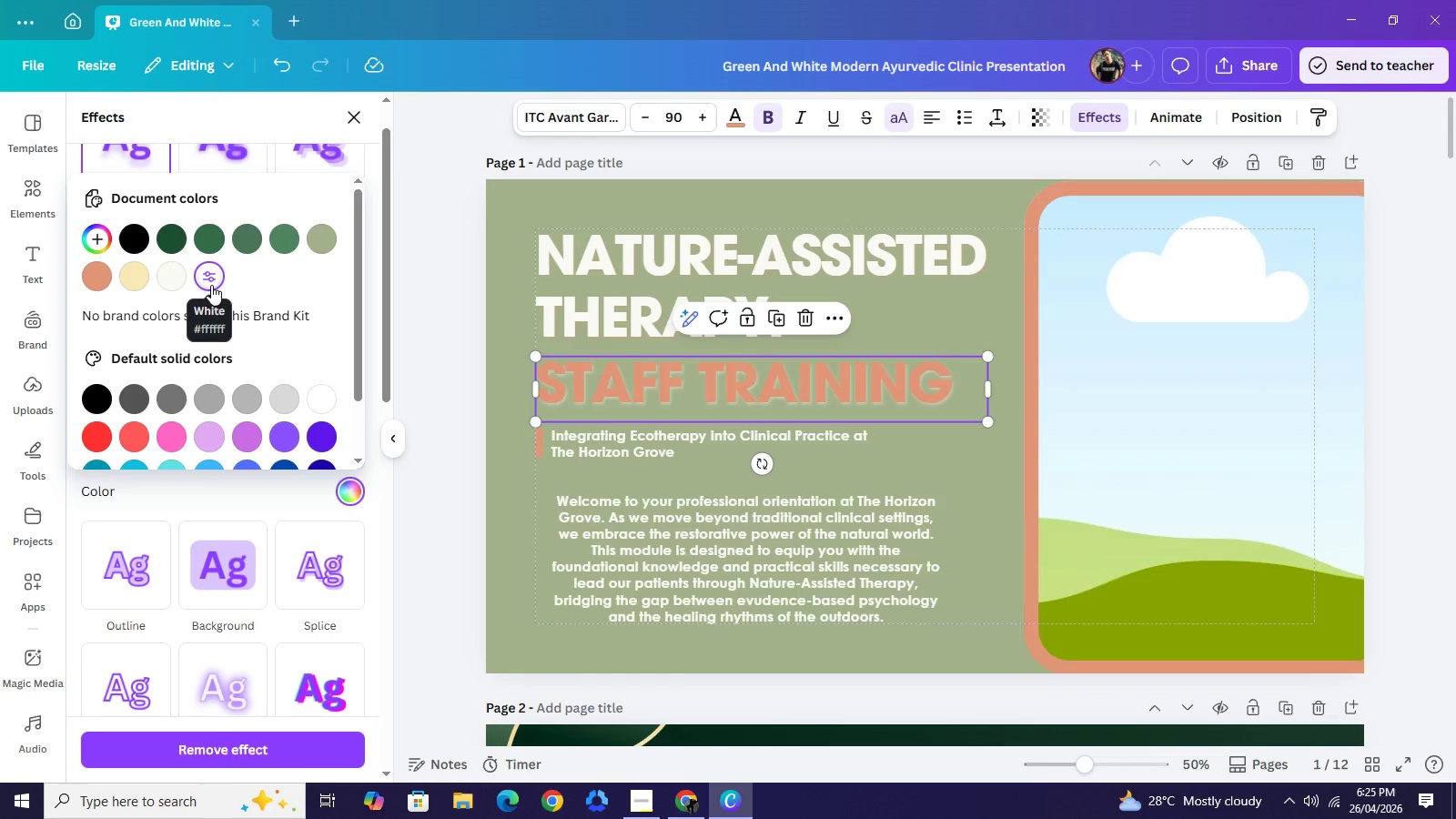 
double_click([290, 68])
 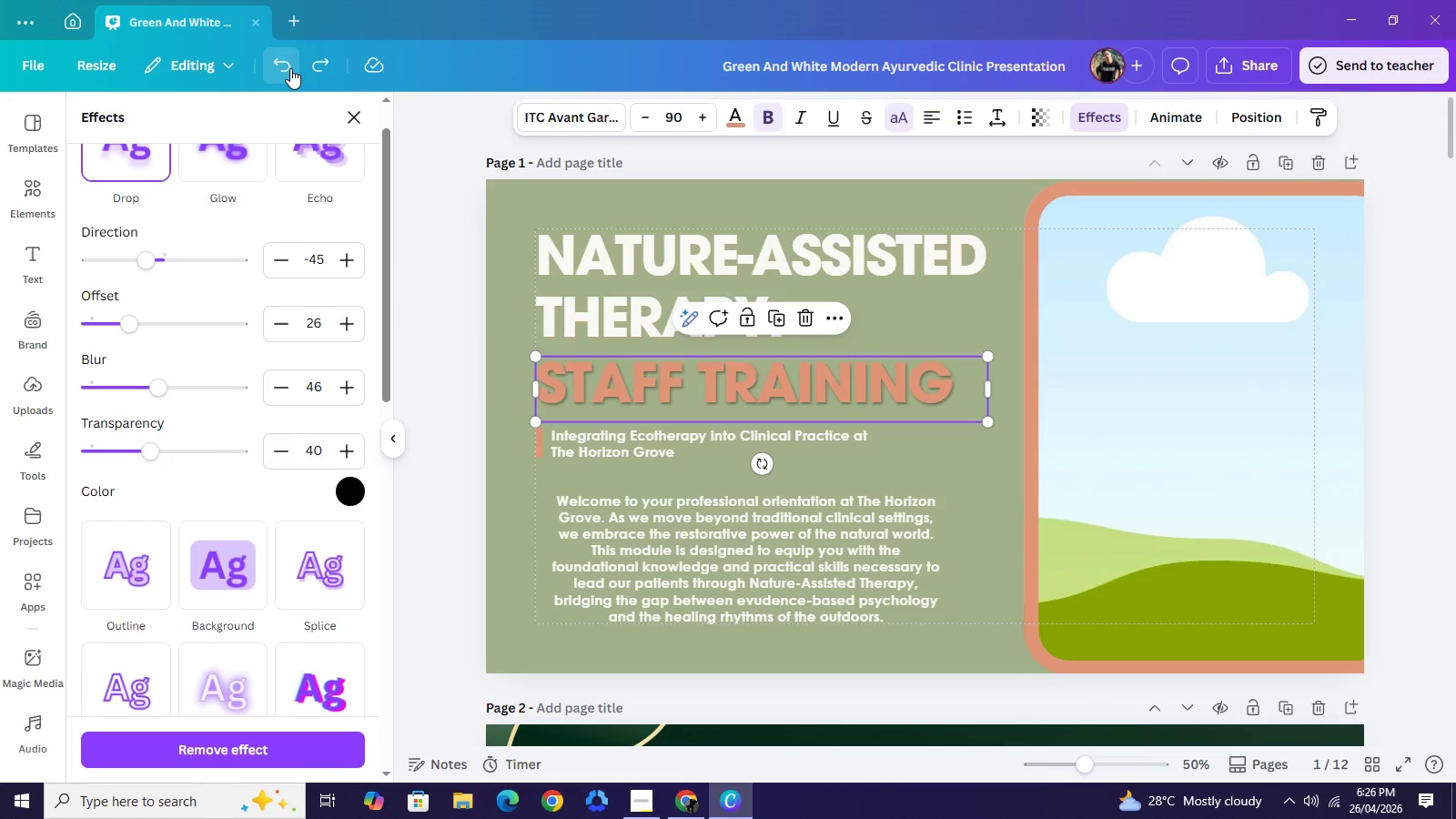 
left_click([290, 68])
 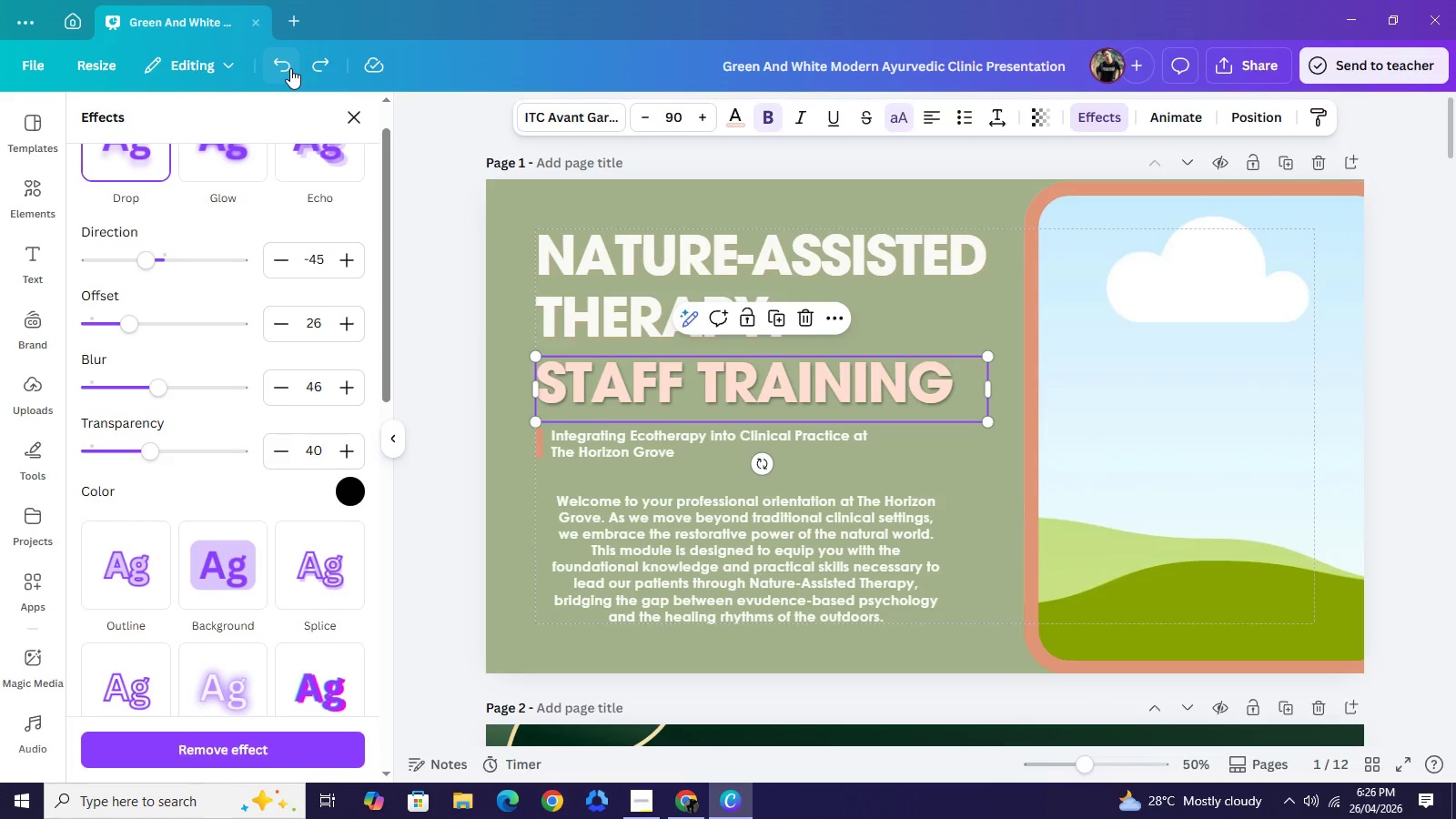 
wait(10.86)
 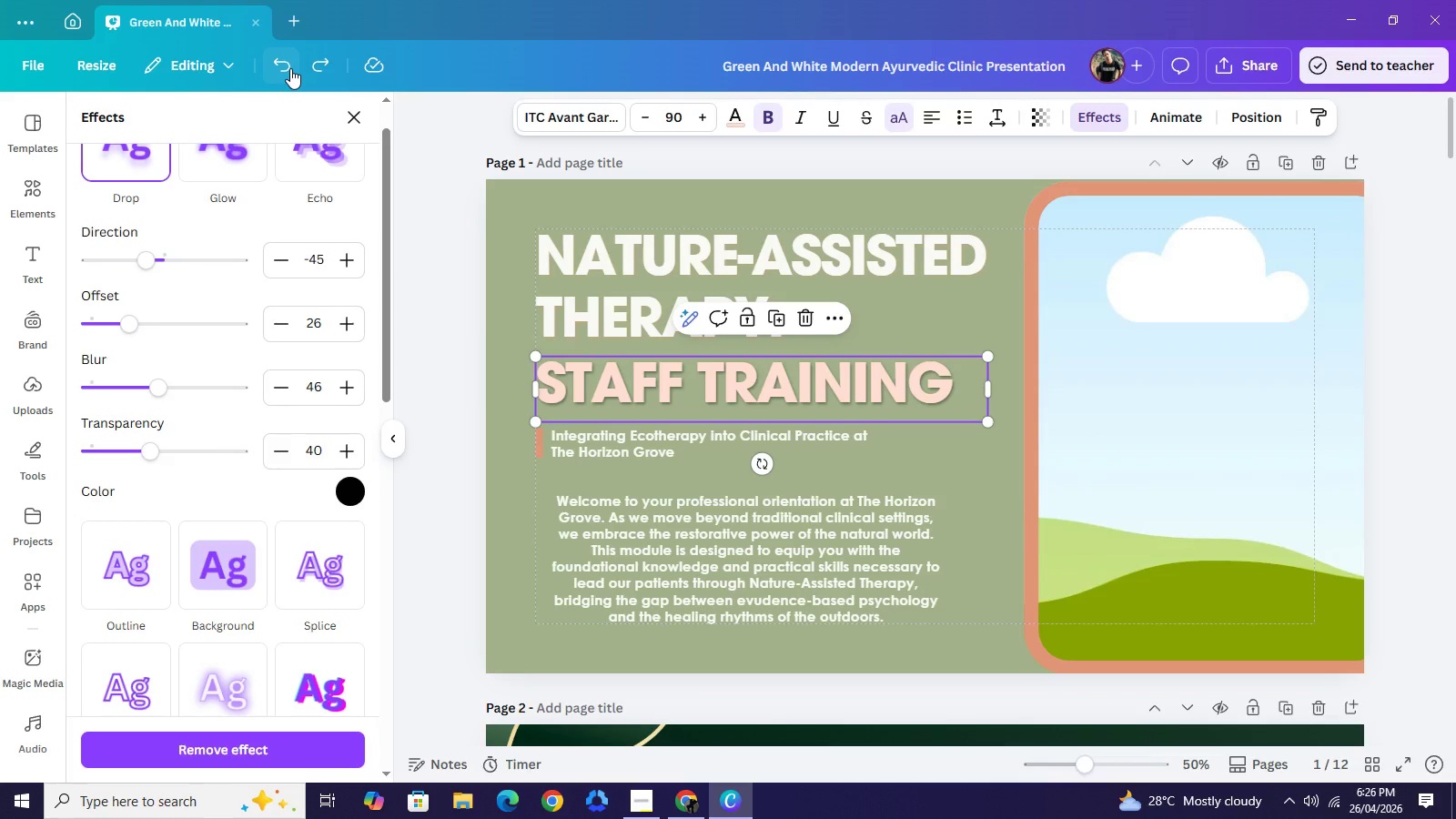 
left_click([188, 170])
 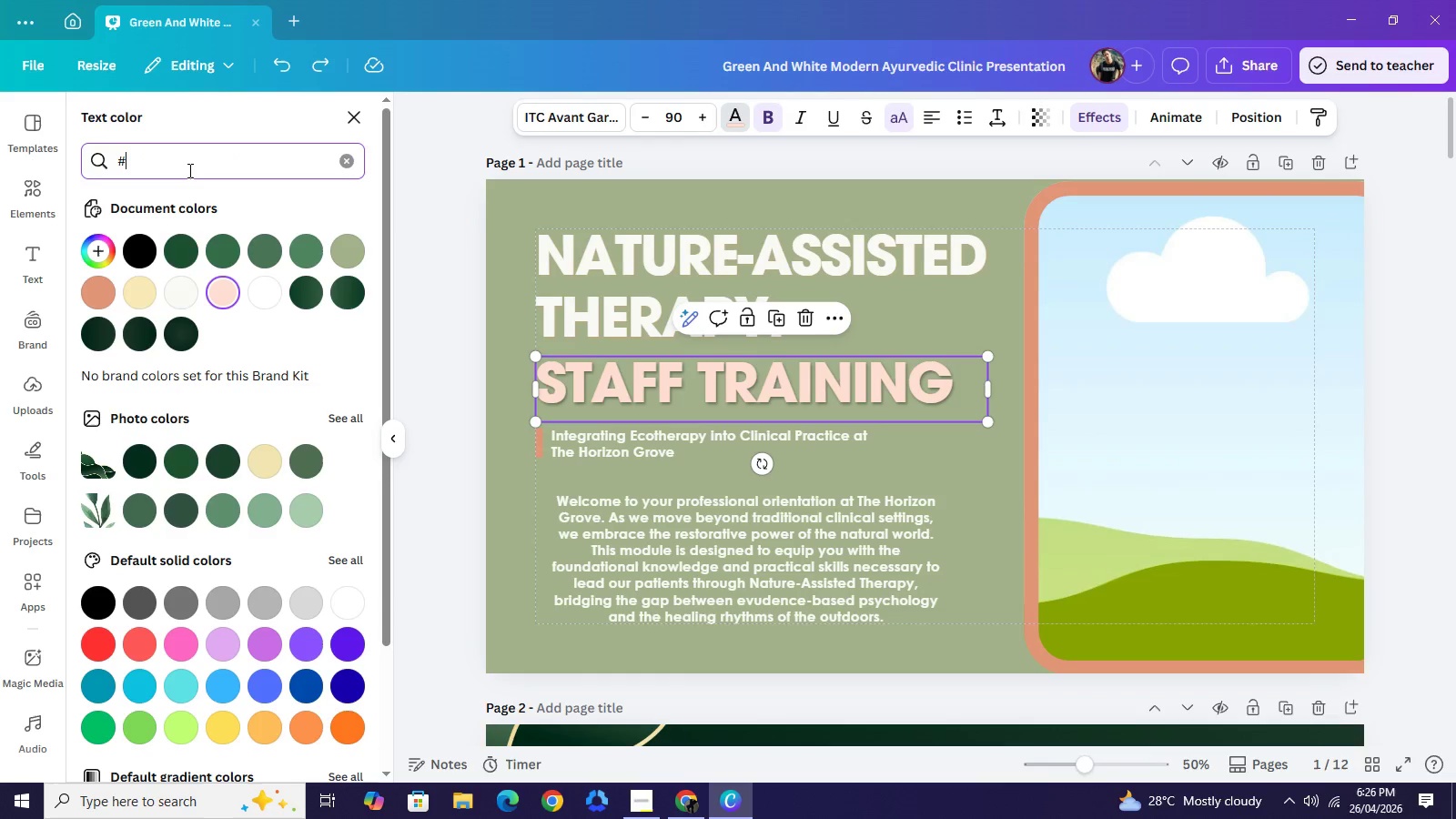 
key(Shift+ShiftLeft)
 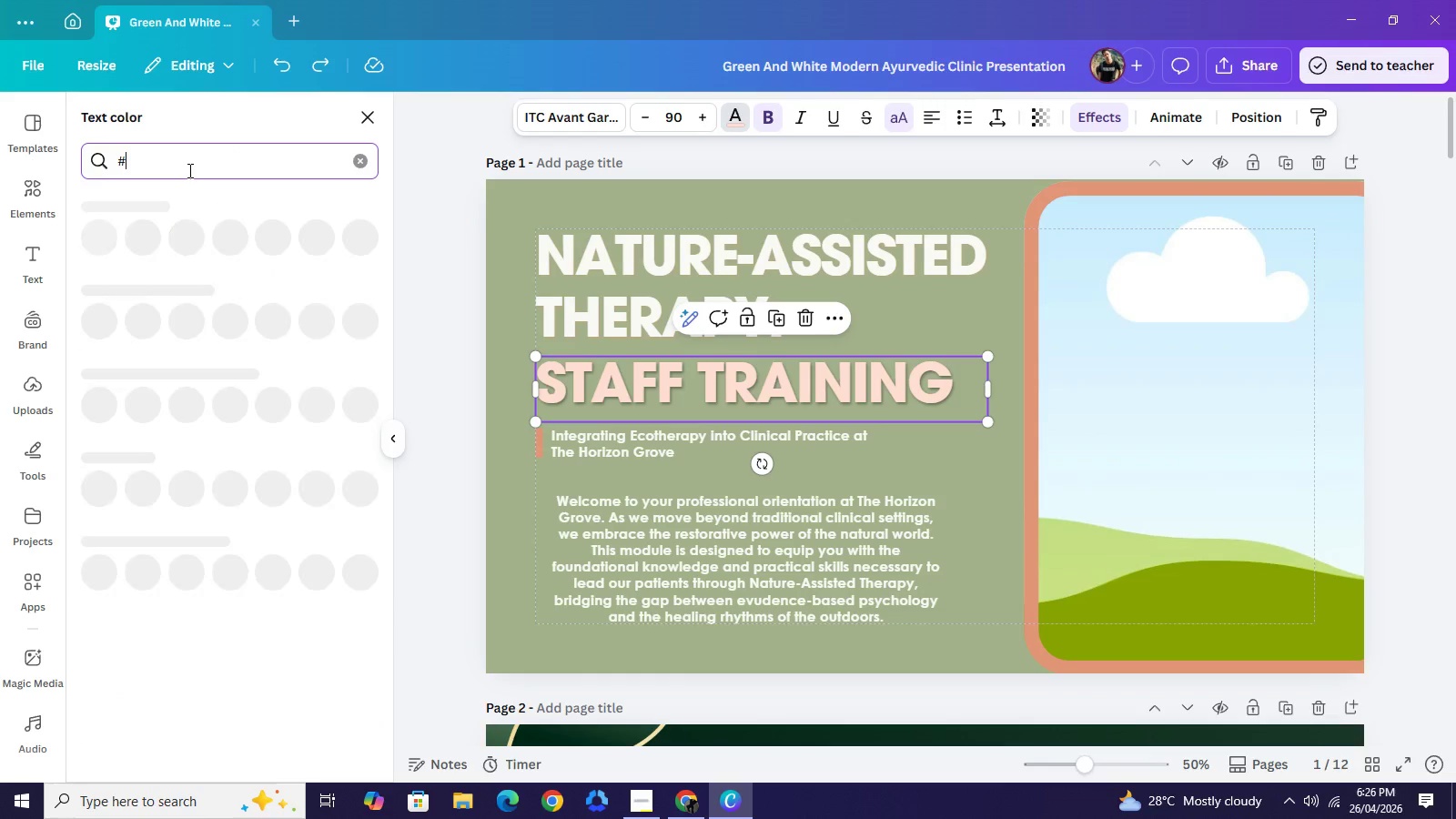 
key(Shift+3)
 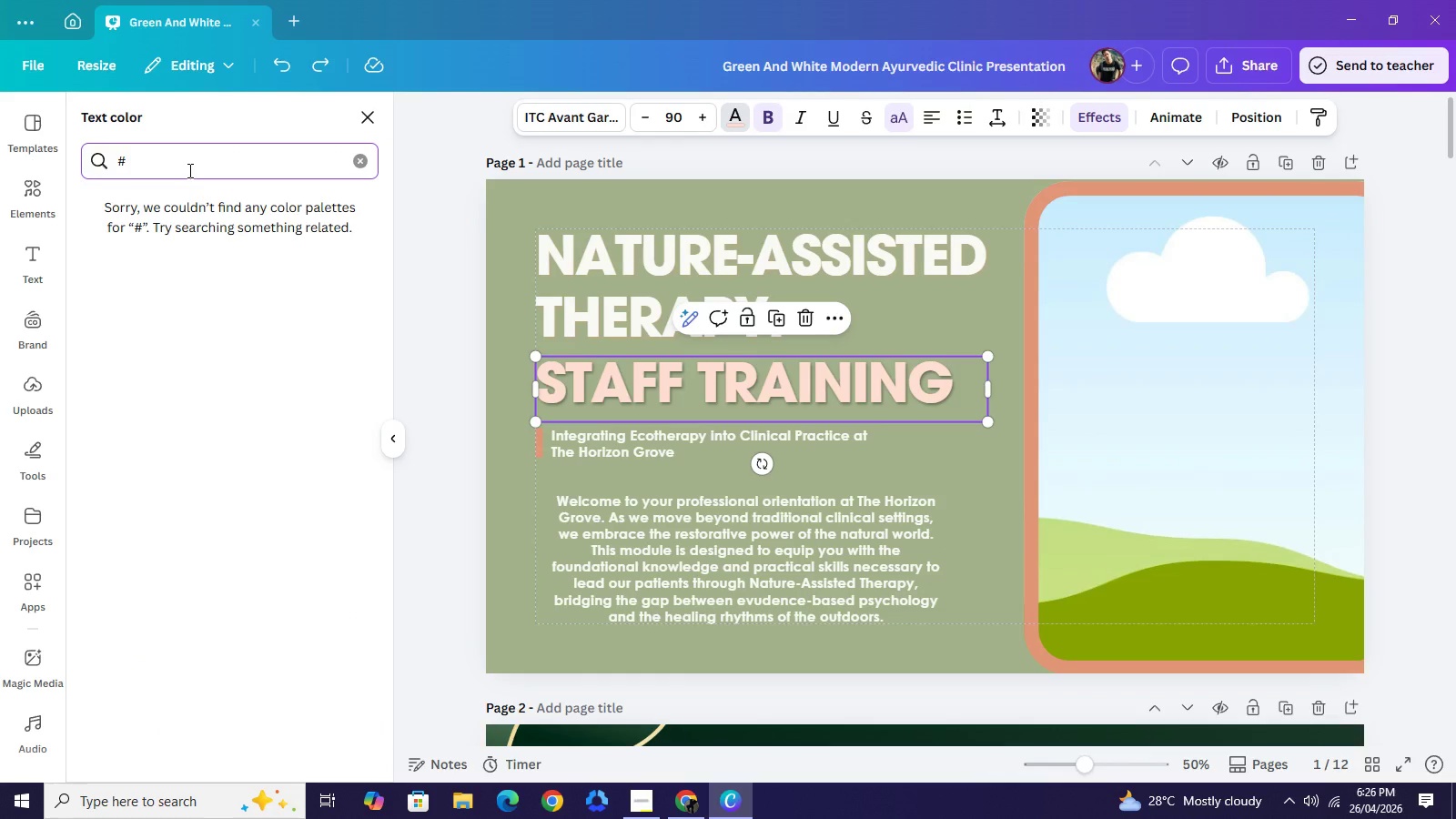 
wait(6.2)
 